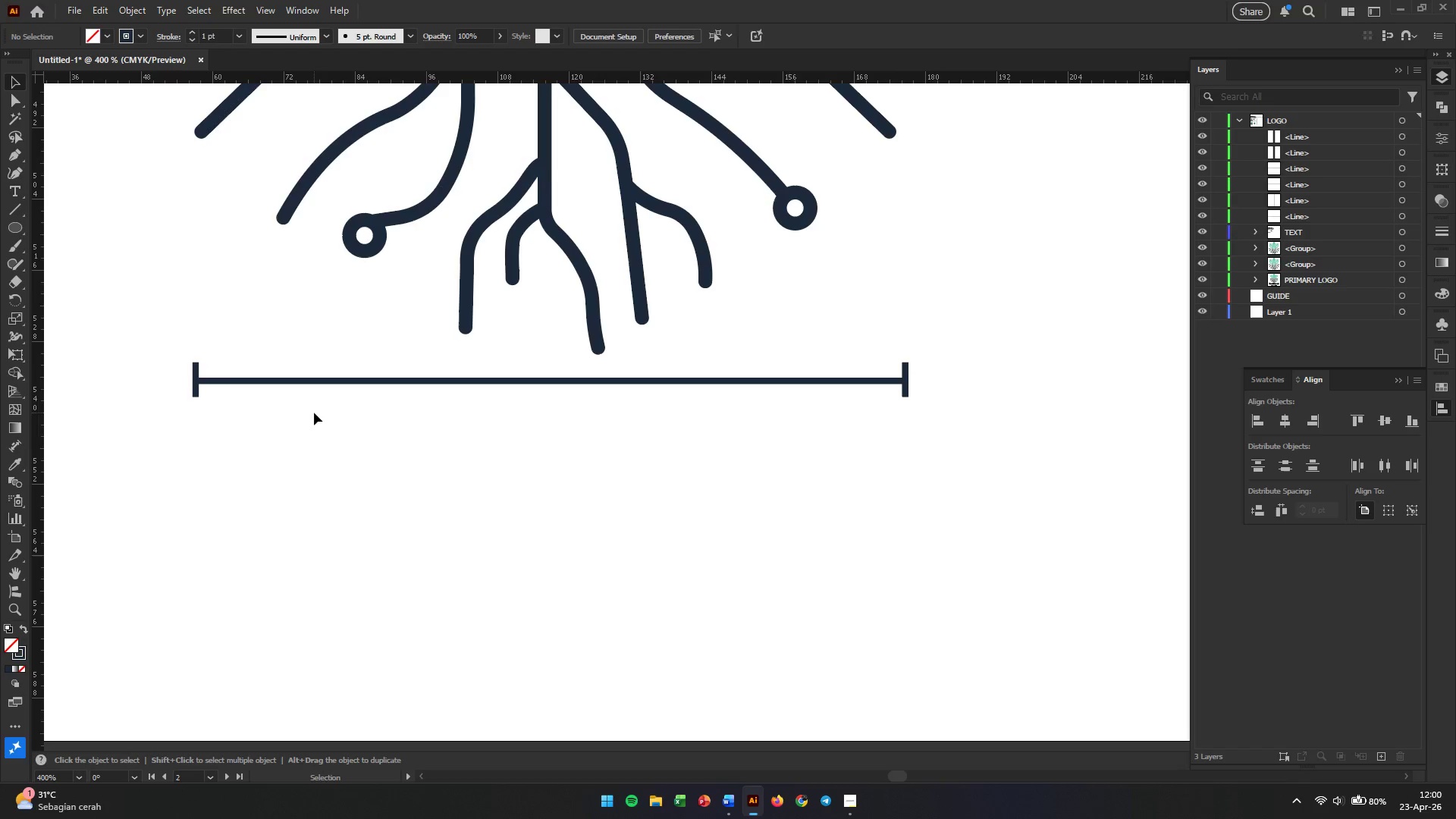 
hold_key(key=ShiftLeft, duration=1.62)
 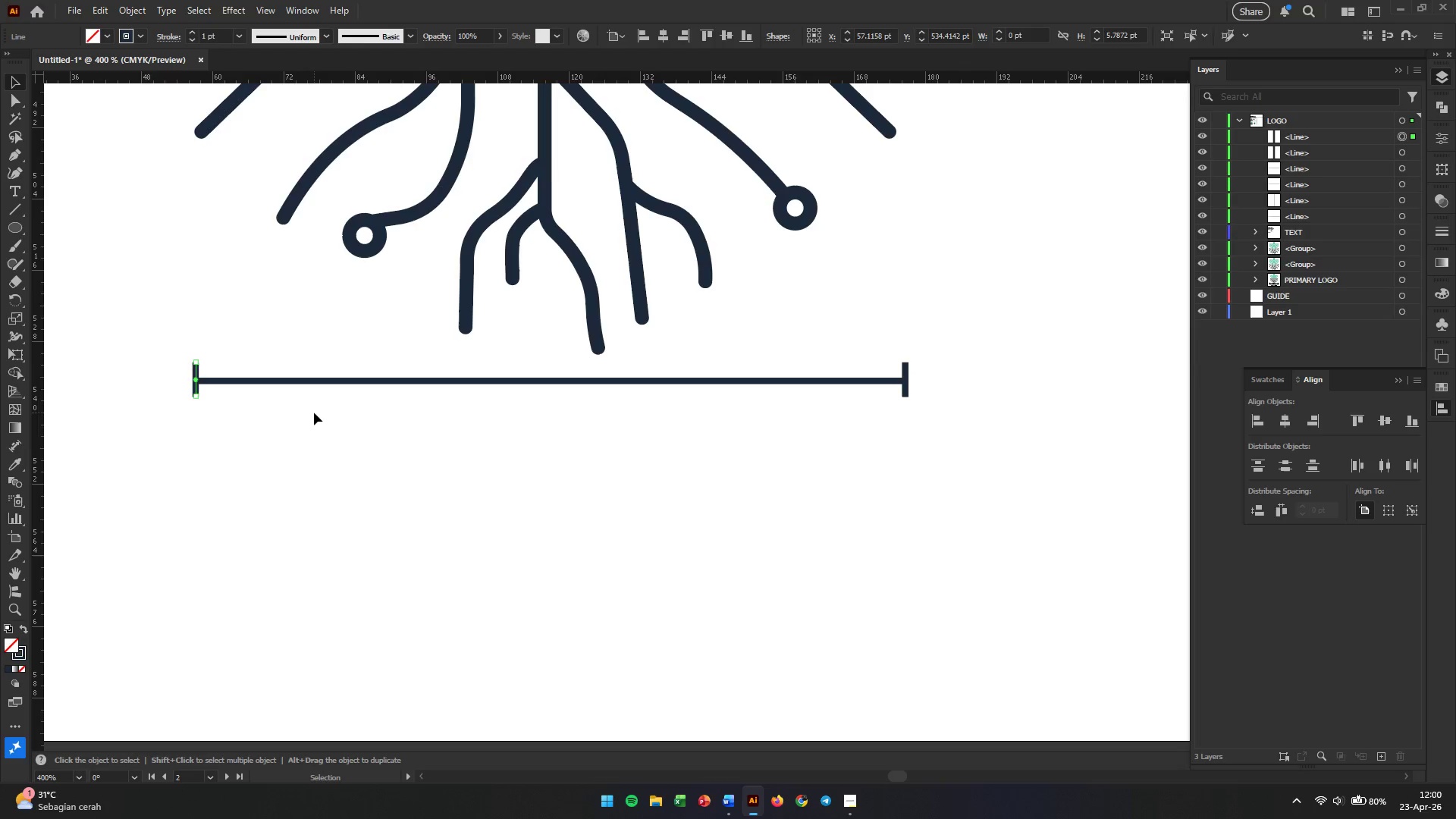 
left_click([314, 413])
 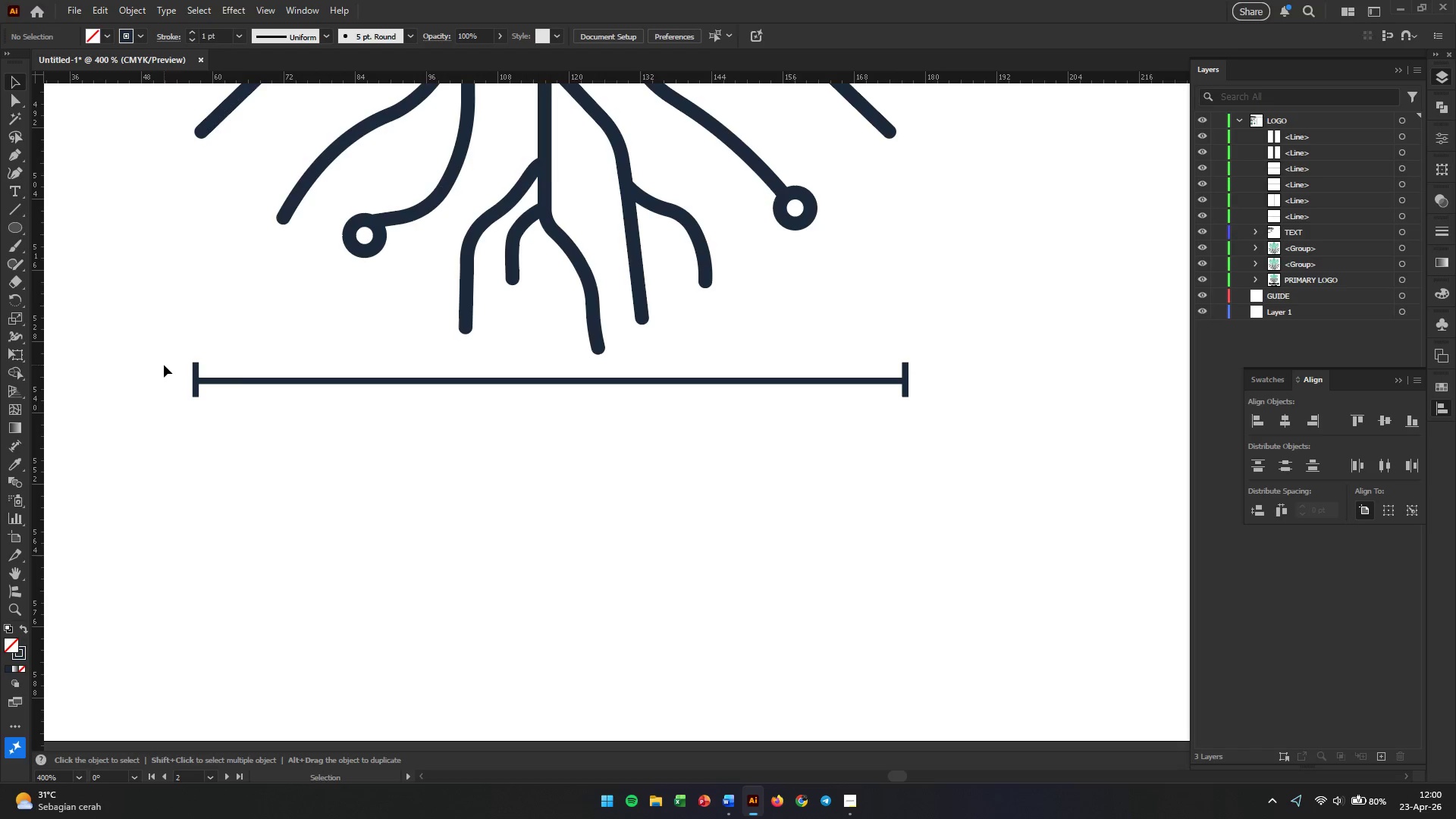 
left_click_drag(start_coordinate=[163, 369], to_coordinate=[927, 401])
 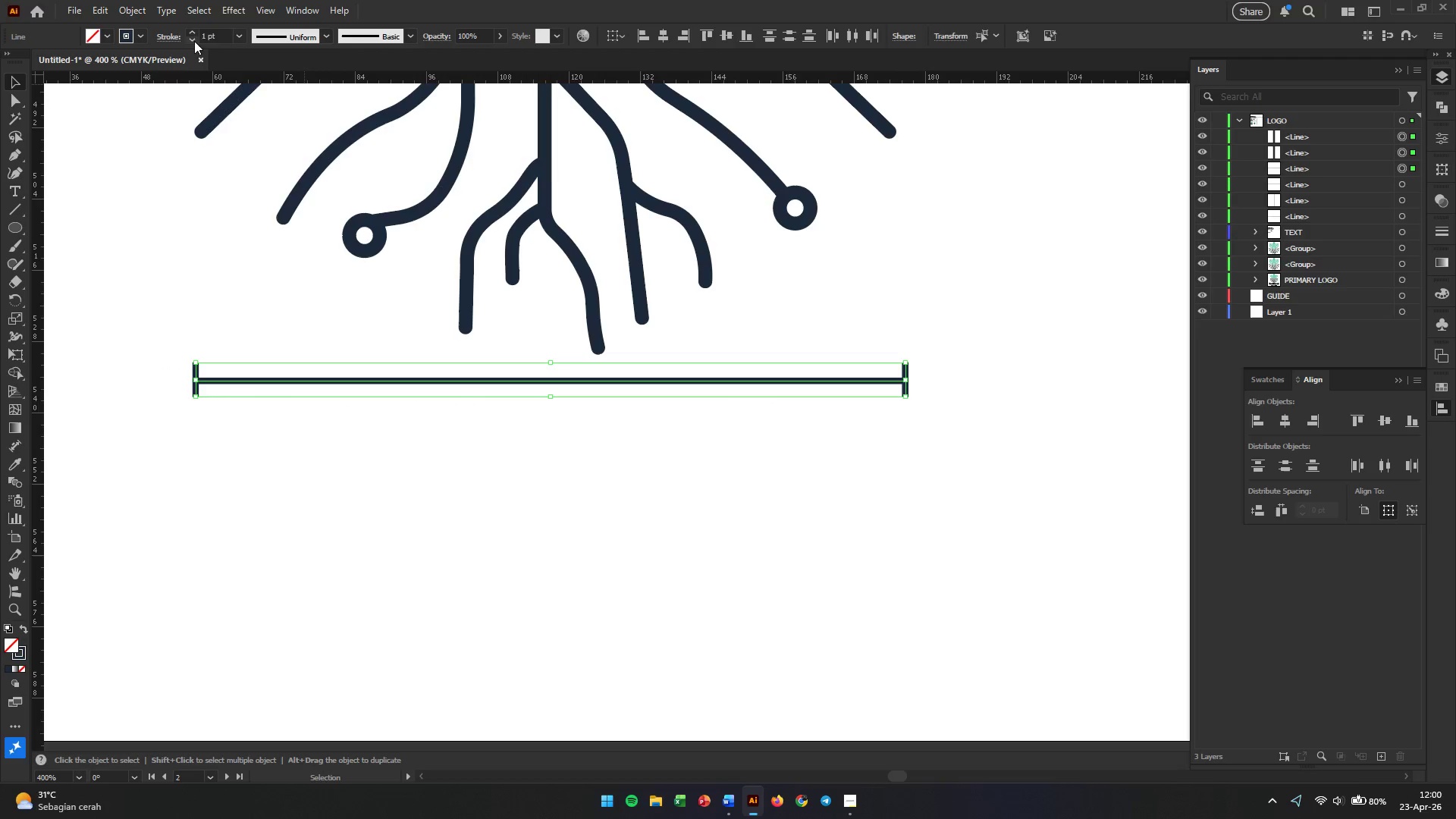 
left_click([171, 37])
 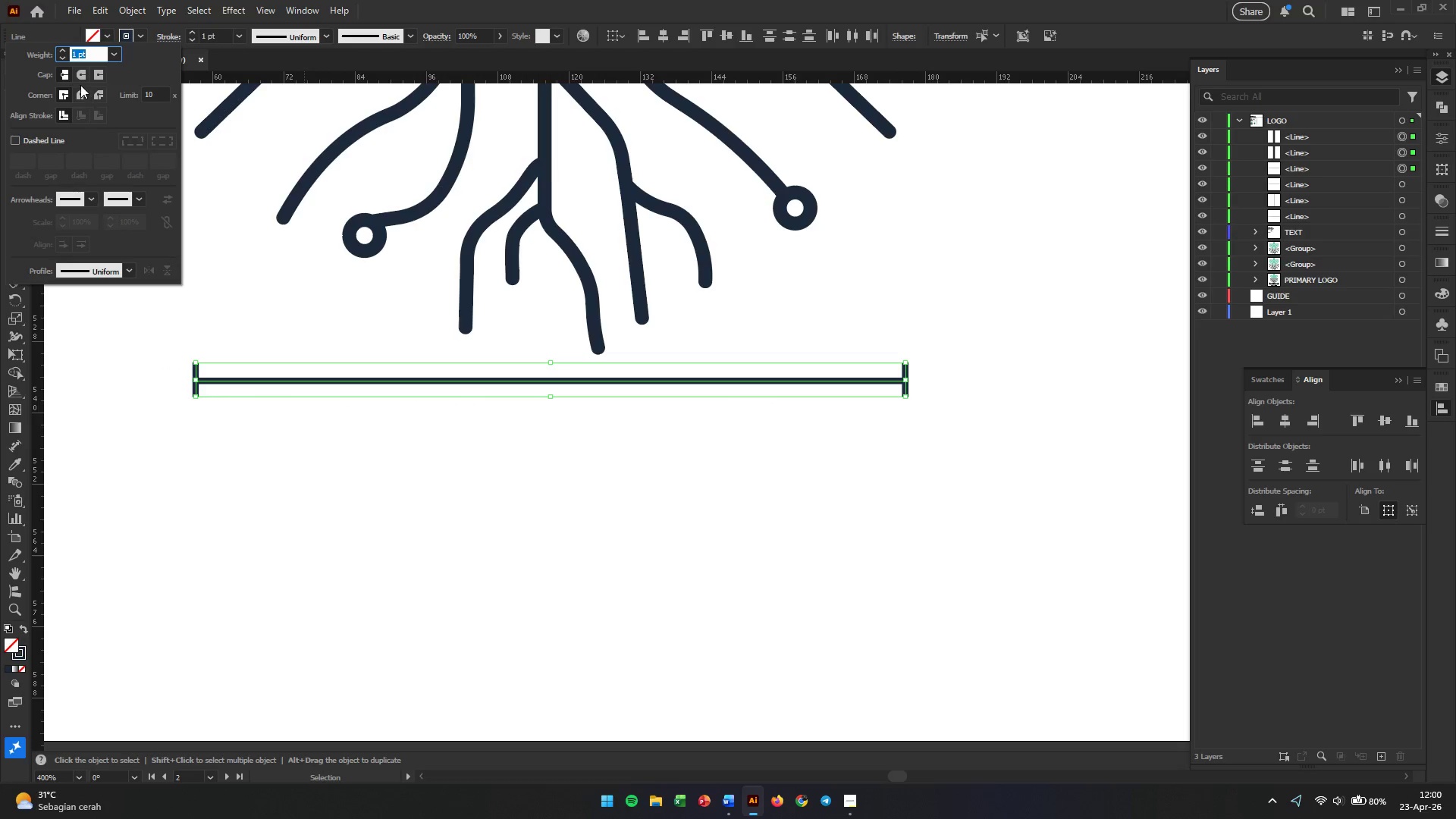 
left_click([83, 78])
 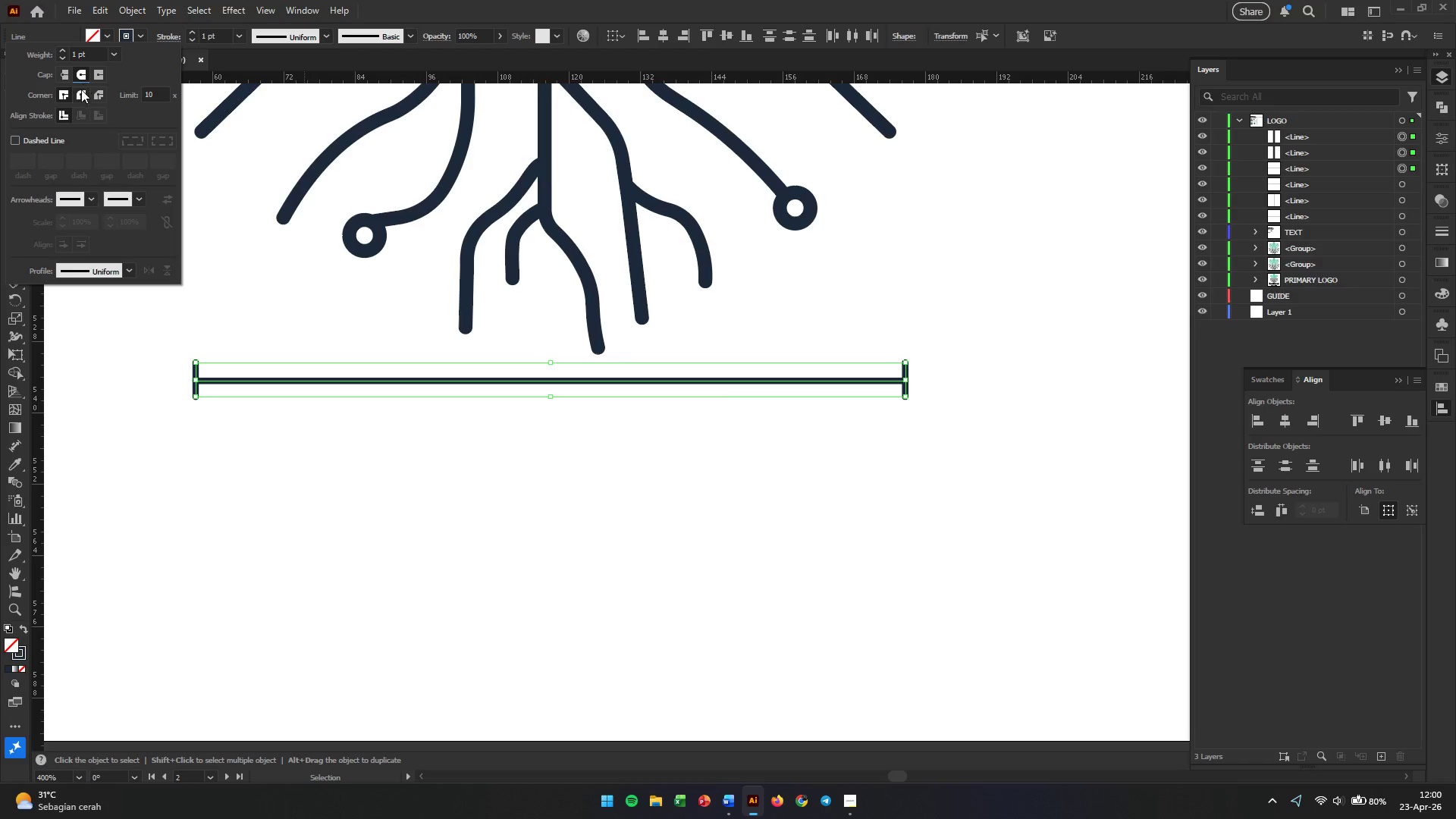 
left_click([81, 91])
 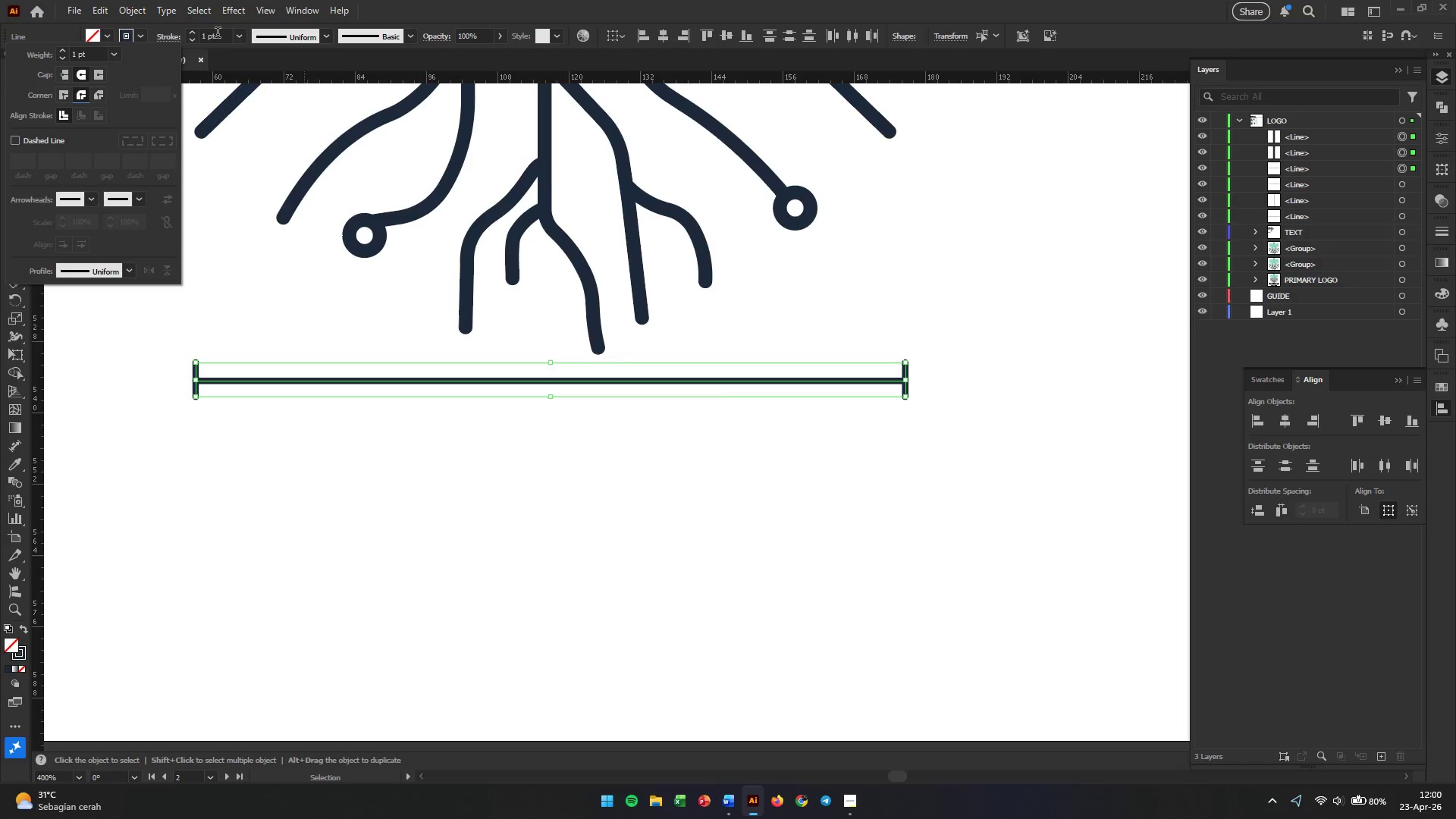 
double_click([218, 34])
 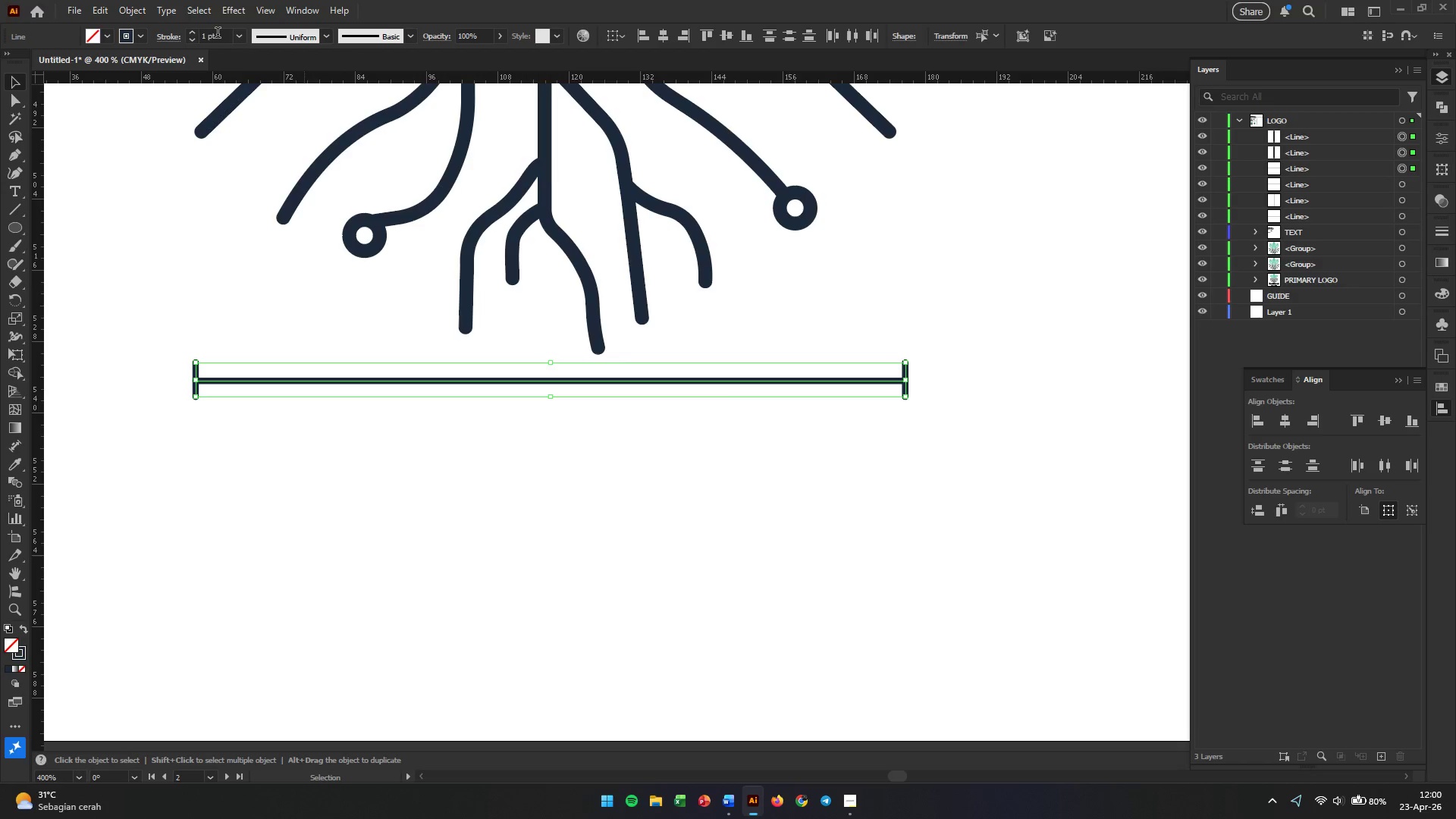 
triple_click([218, 34])
 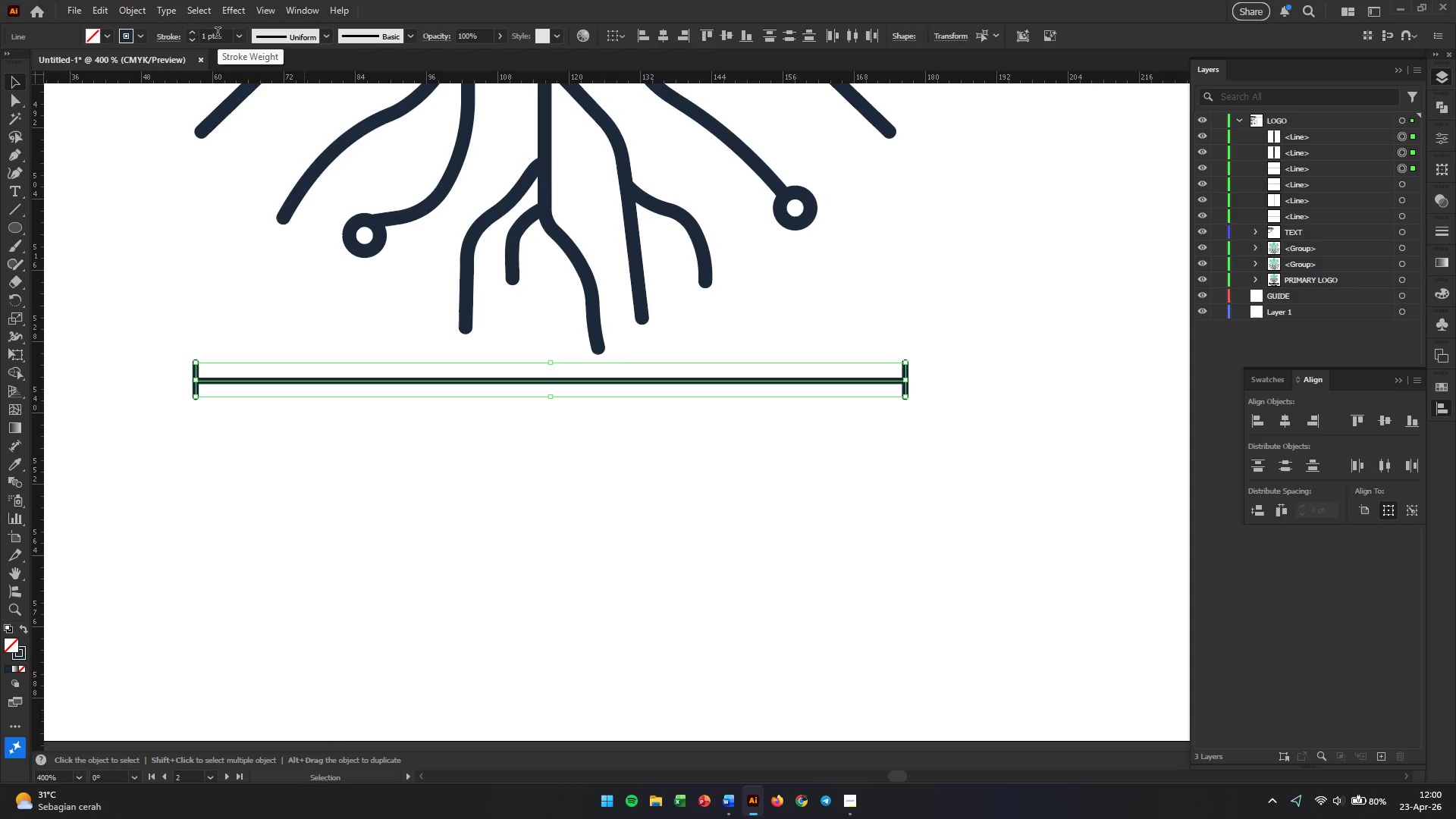 
triple_click([218, 34])
 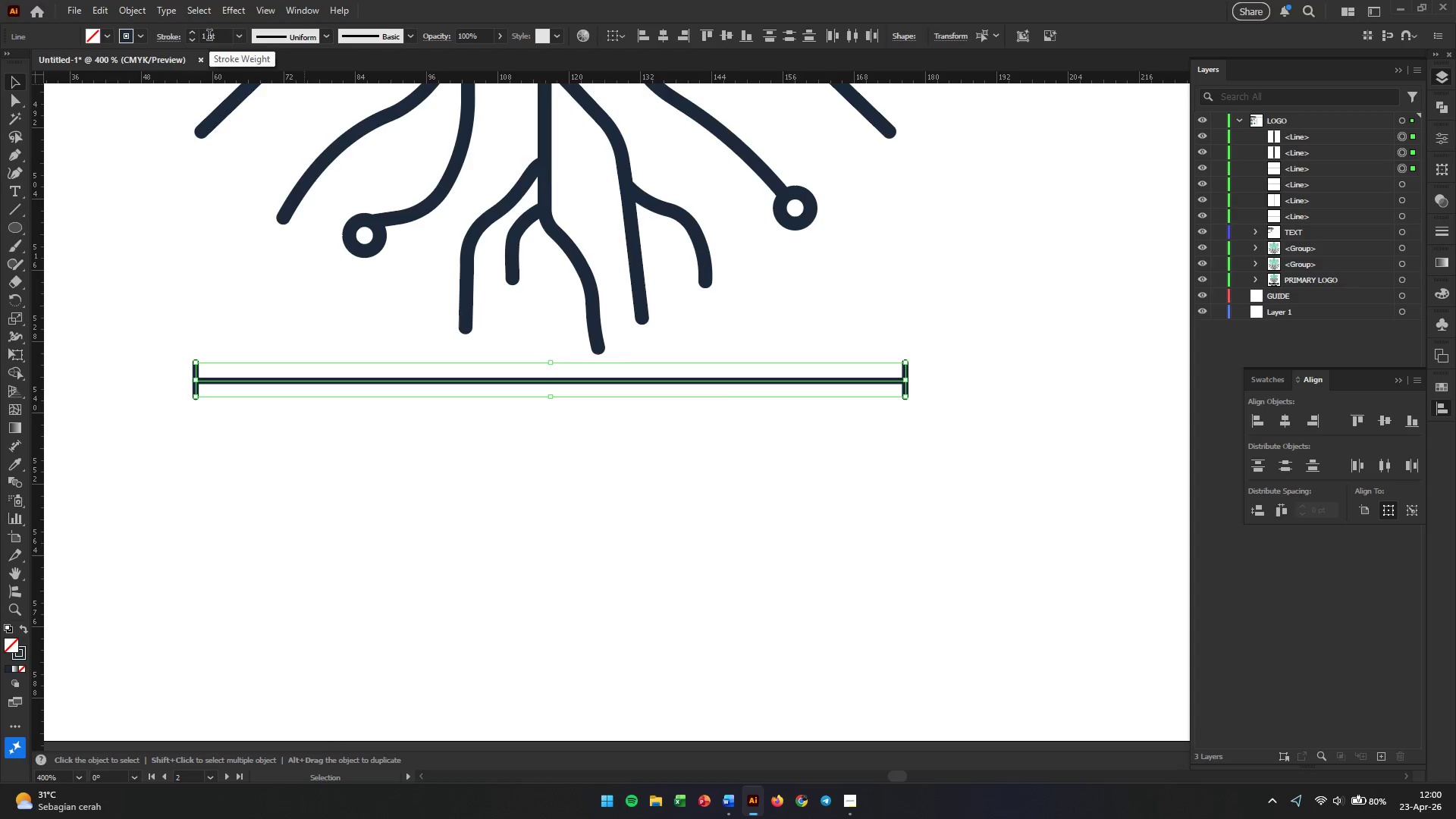 
double_click([209, 36])
 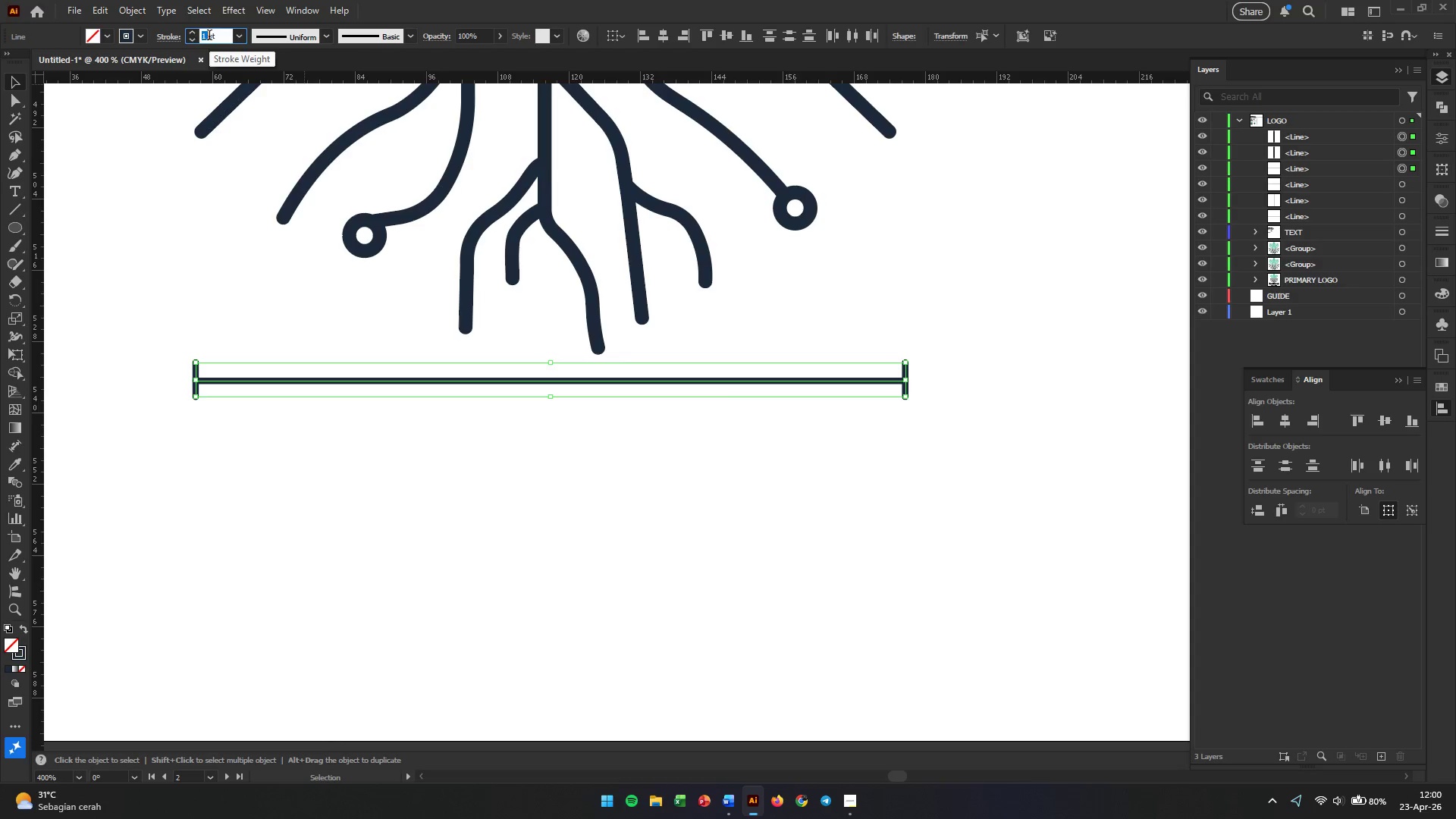 
triple_click([209, 36])
 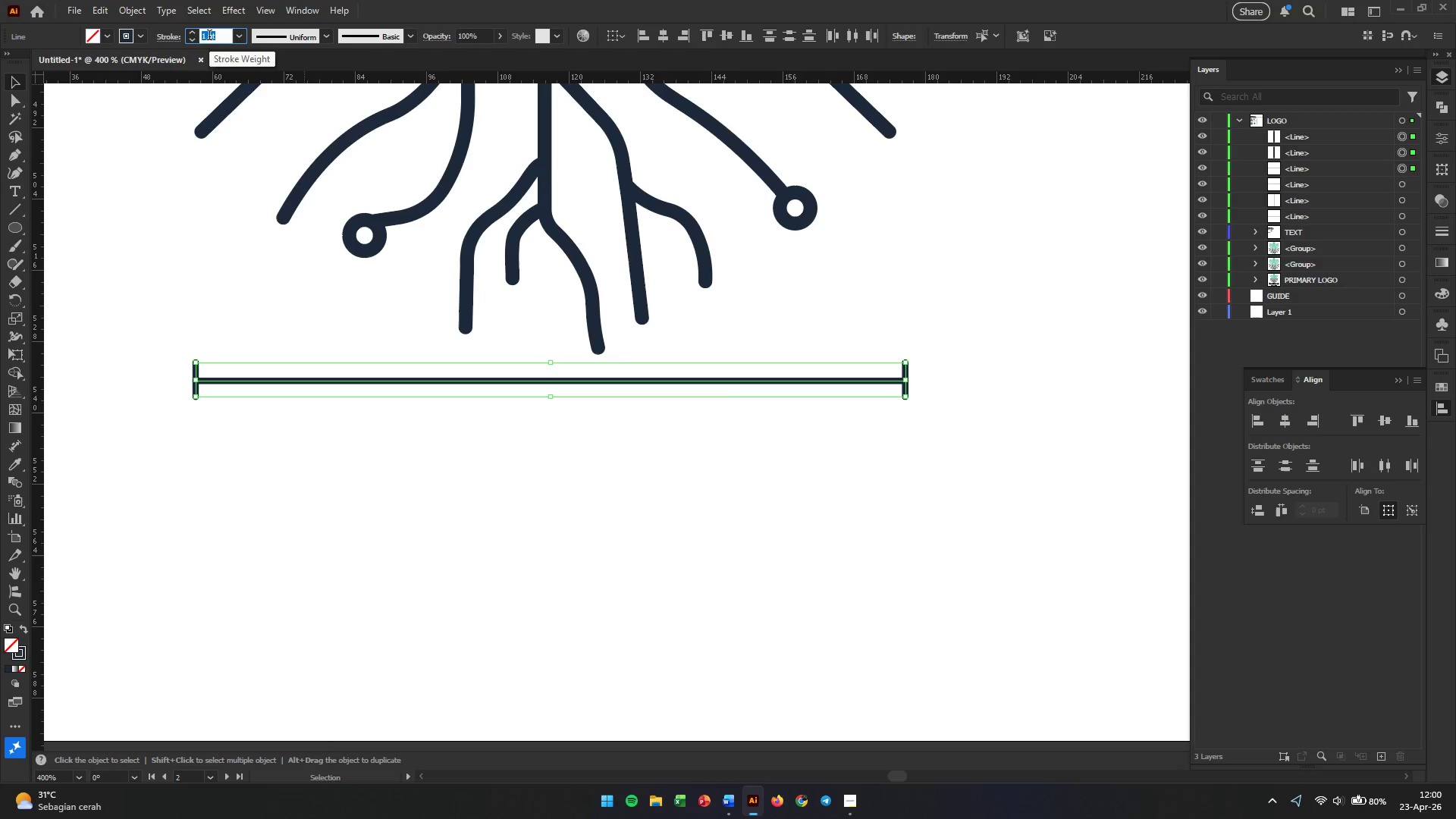 
key(Numpad0)
 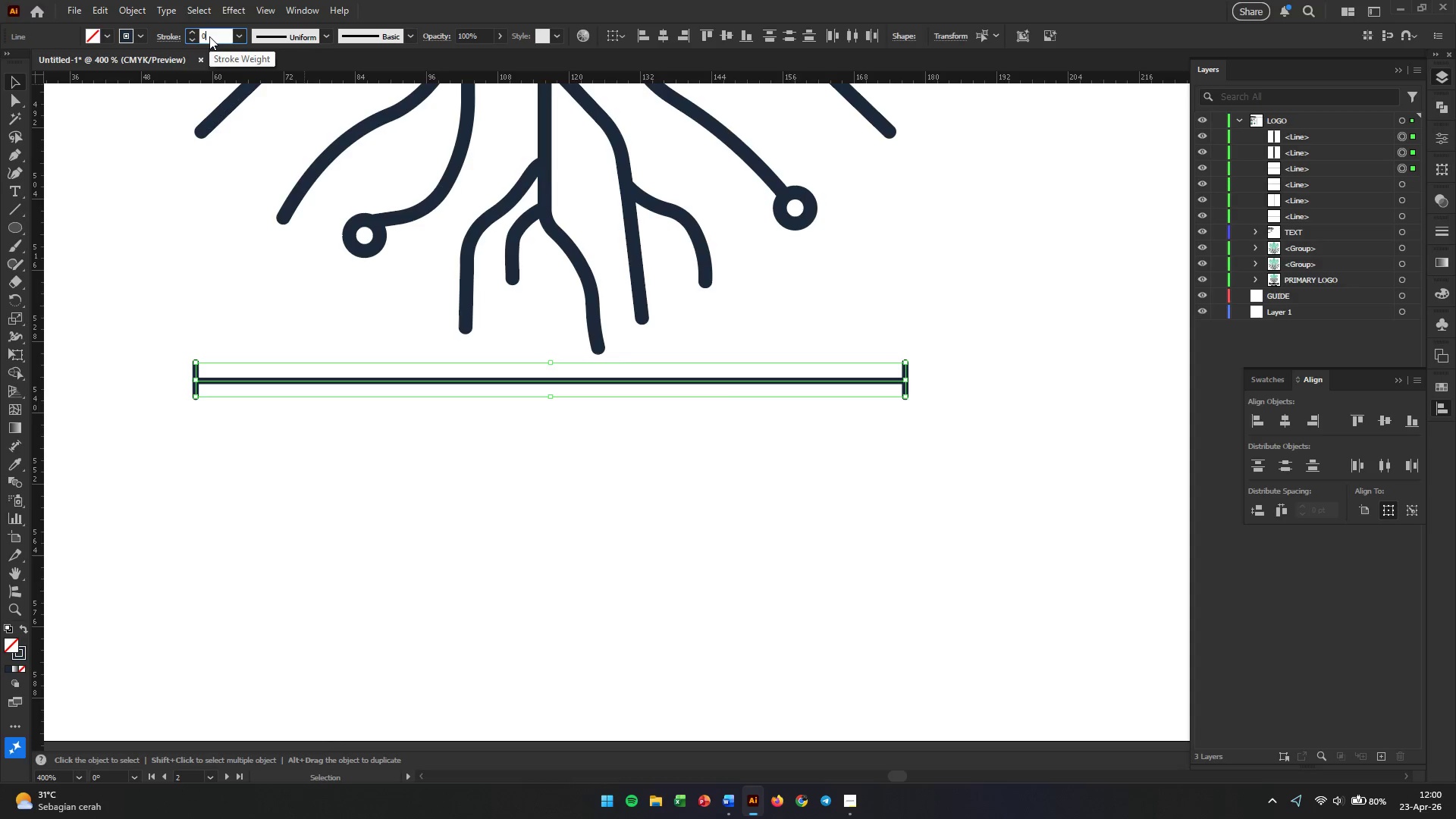 
key(NumpadDecimal)
 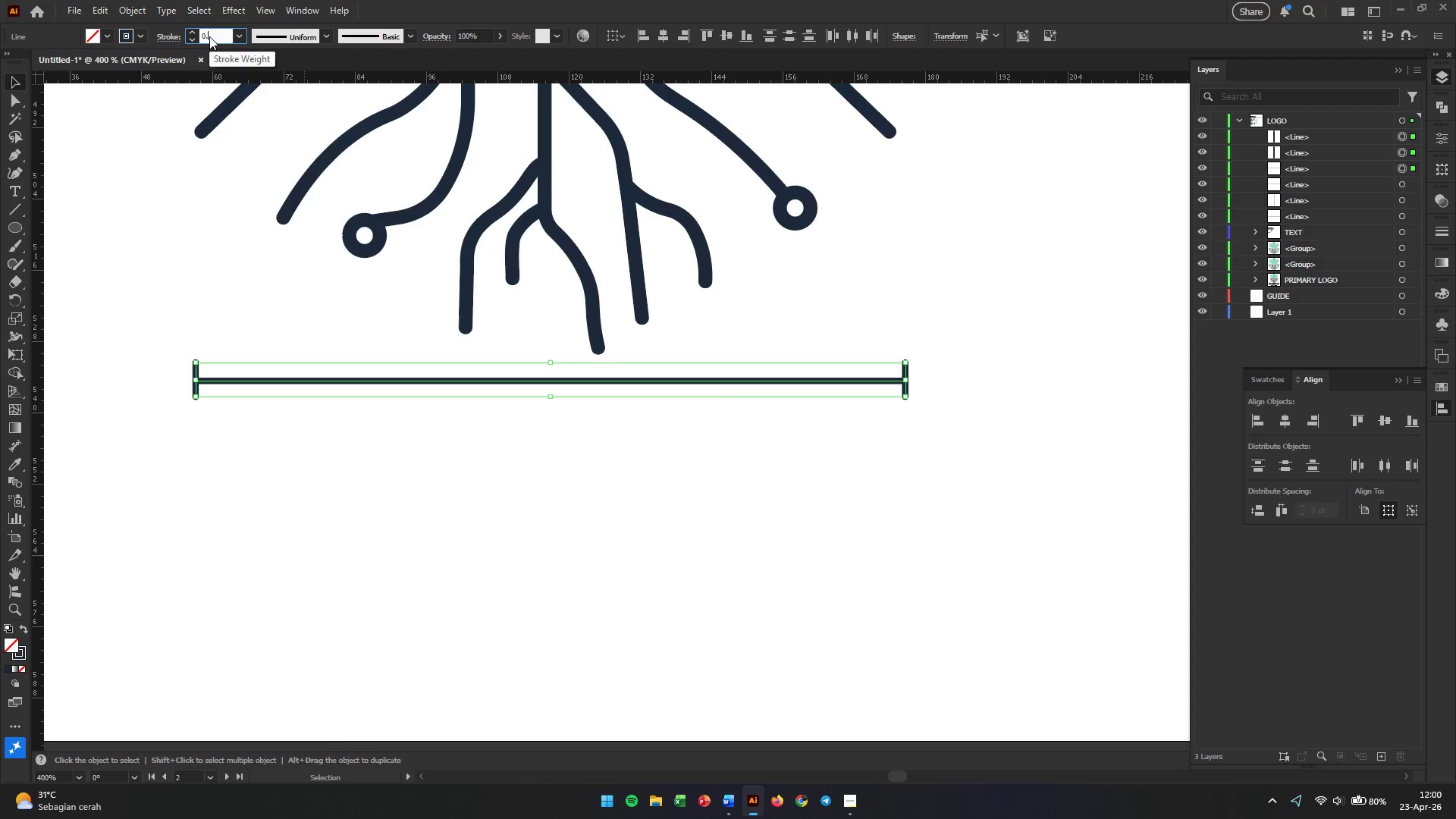 
key(Numpad5)
 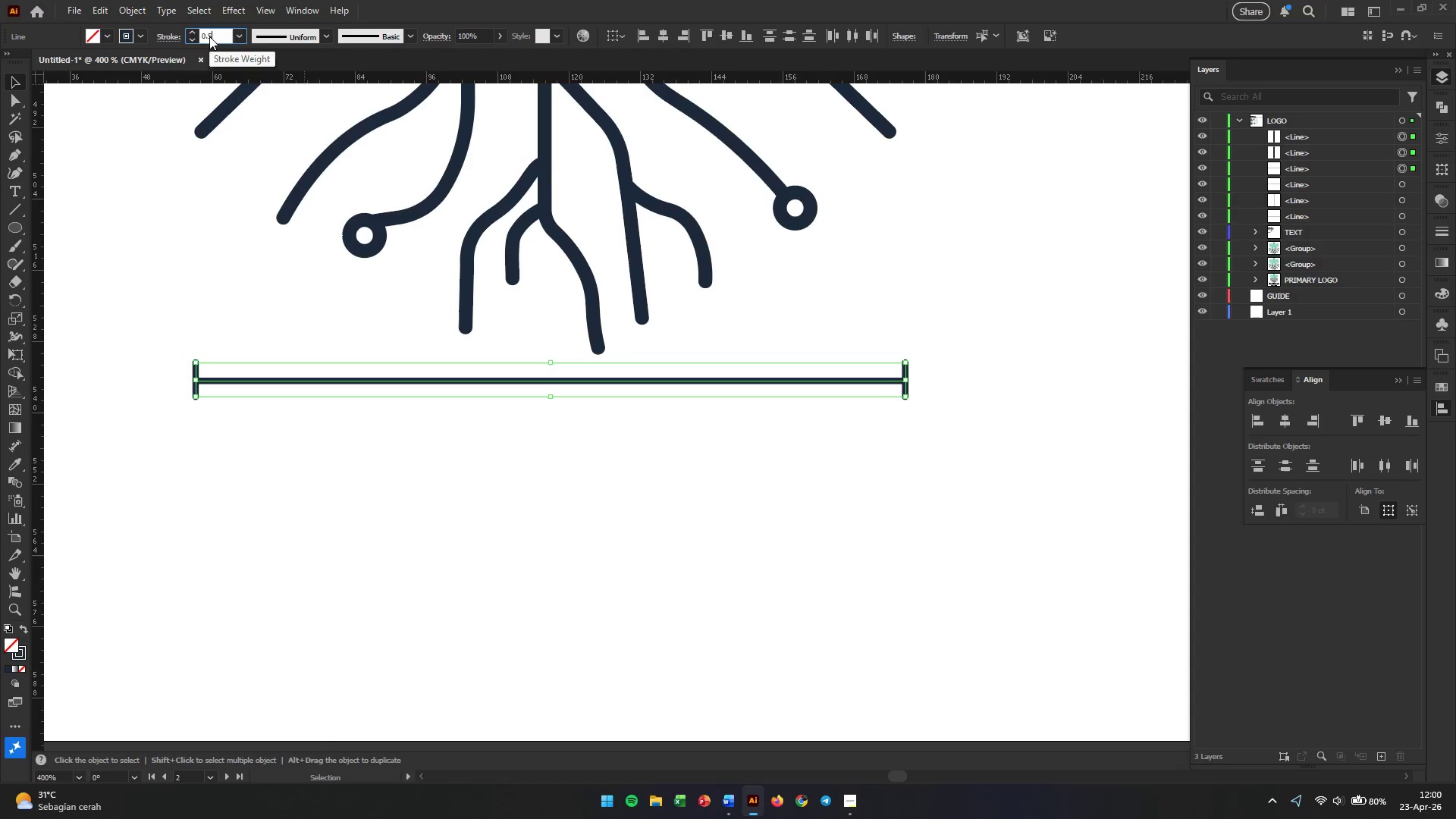 
key(Enter)
 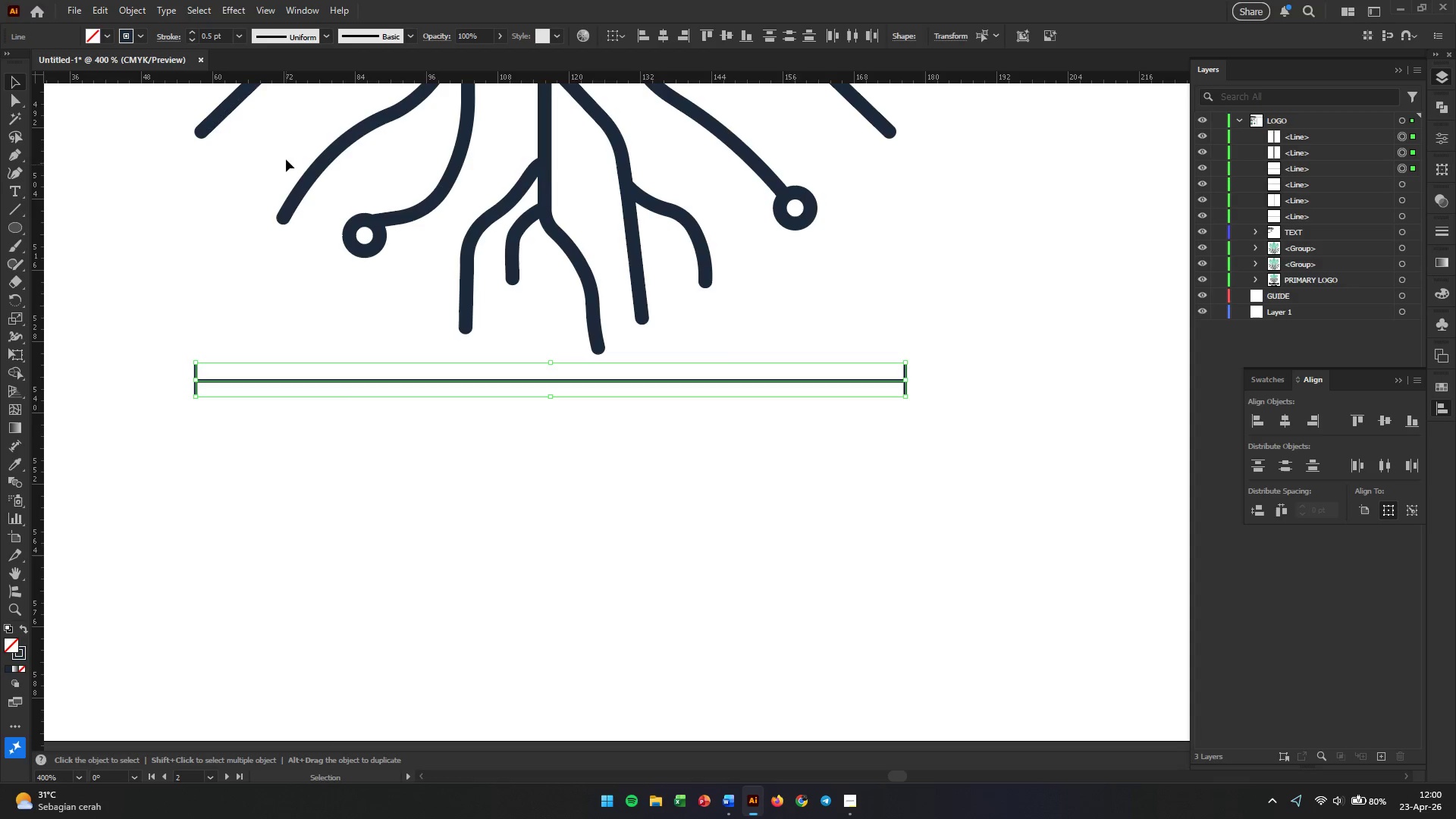 
left_click_drag(start_coordinate=[382, 504], to_coordinate=[378, 504])
 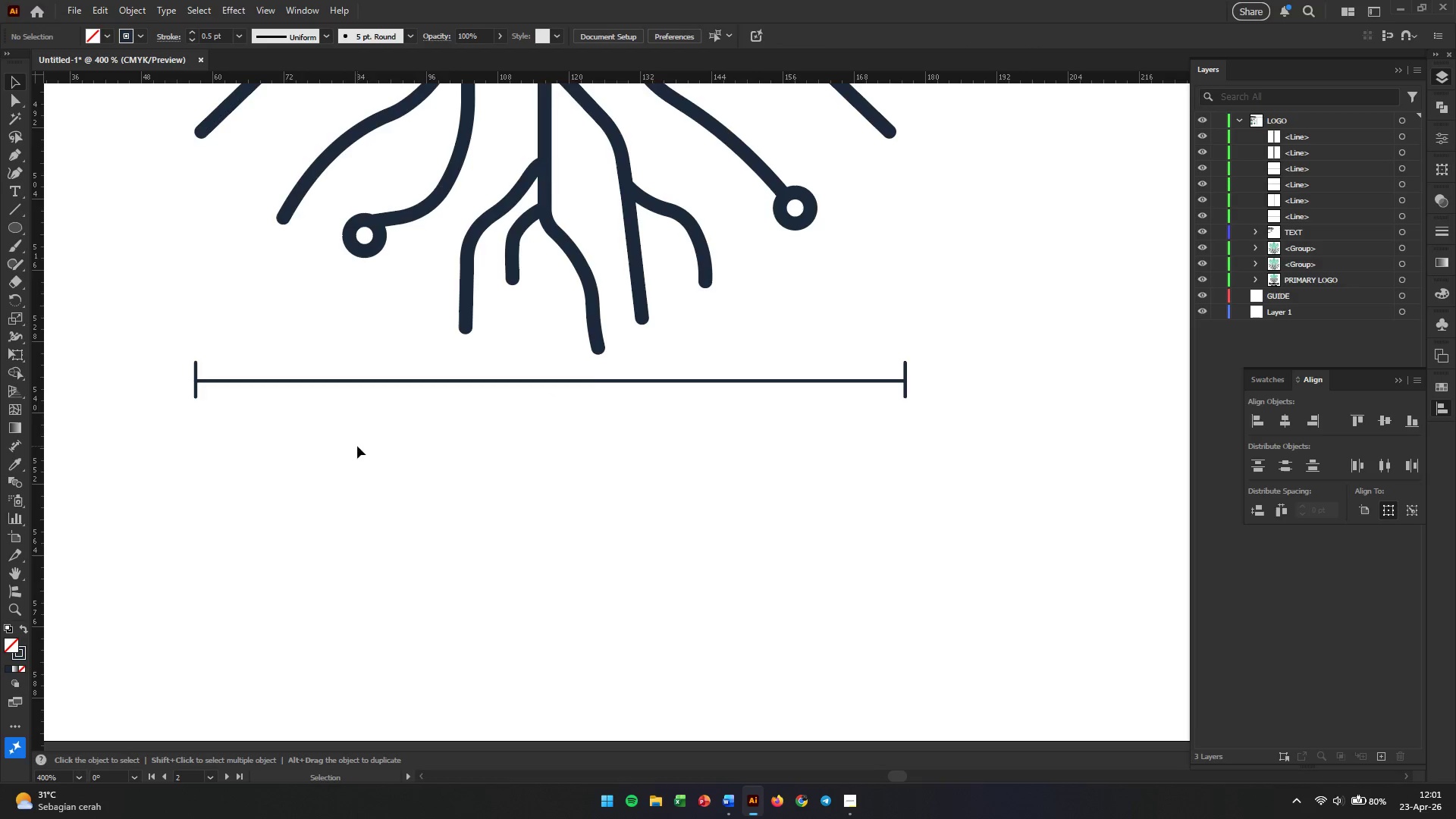 
hold_key(key=AltLeft, duration=1.33)
scroll: coordinate [448, 403], scroll_direction: down, amount: 2.0
 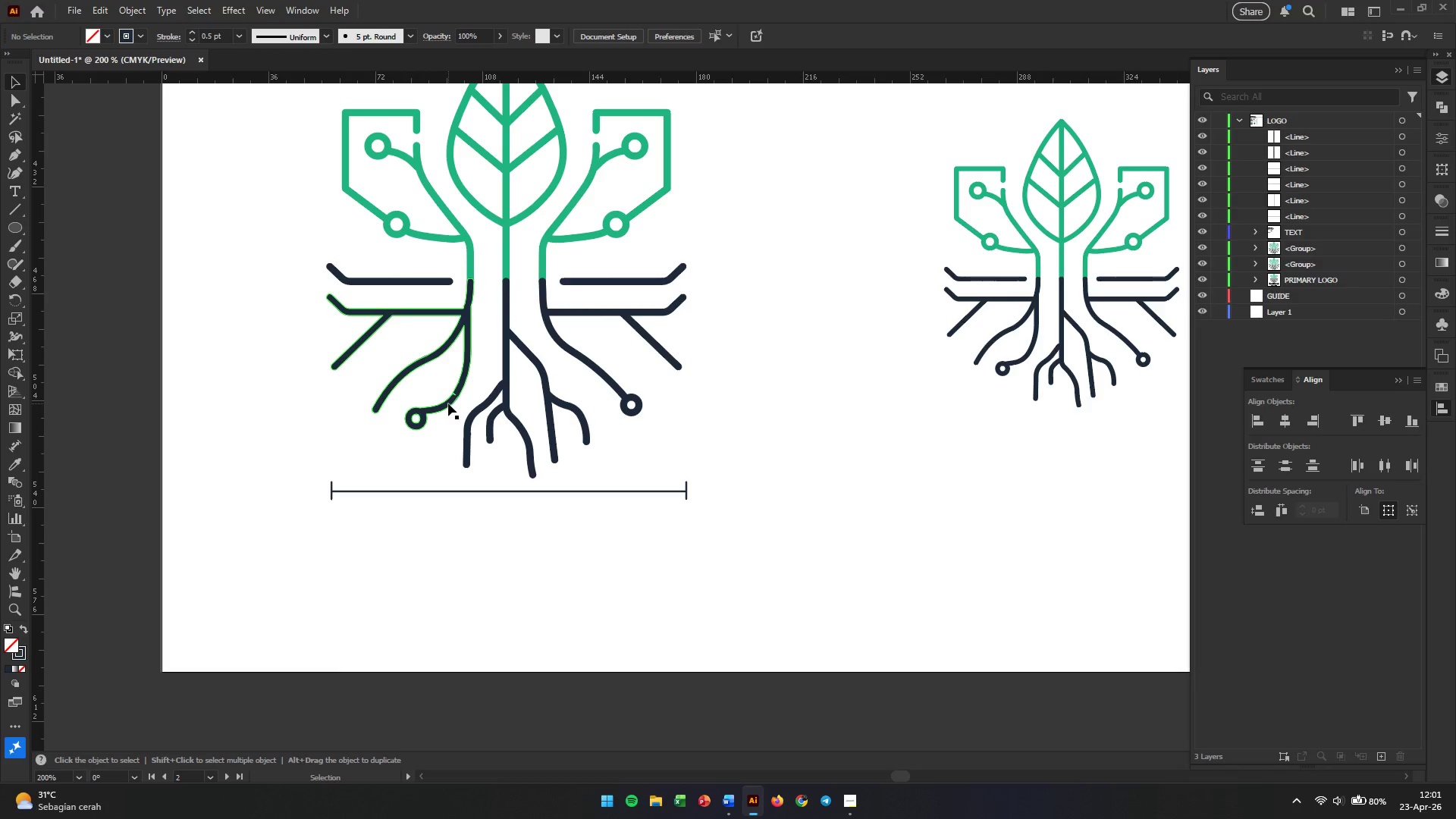 
wait(9.48)
 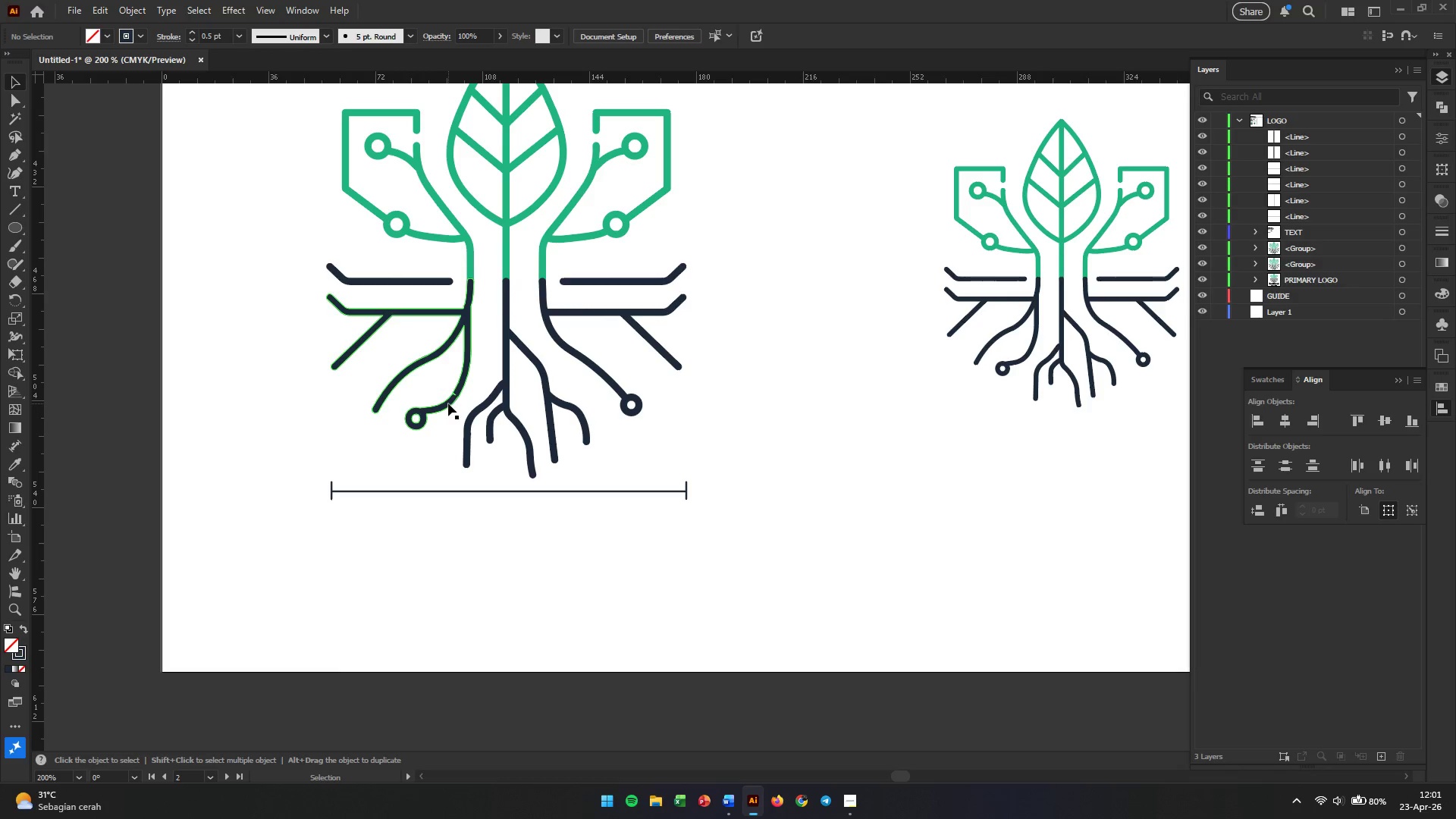 
left_click_drag(start_coordinate=[303, 494], to_coordinate=[723, 512])
 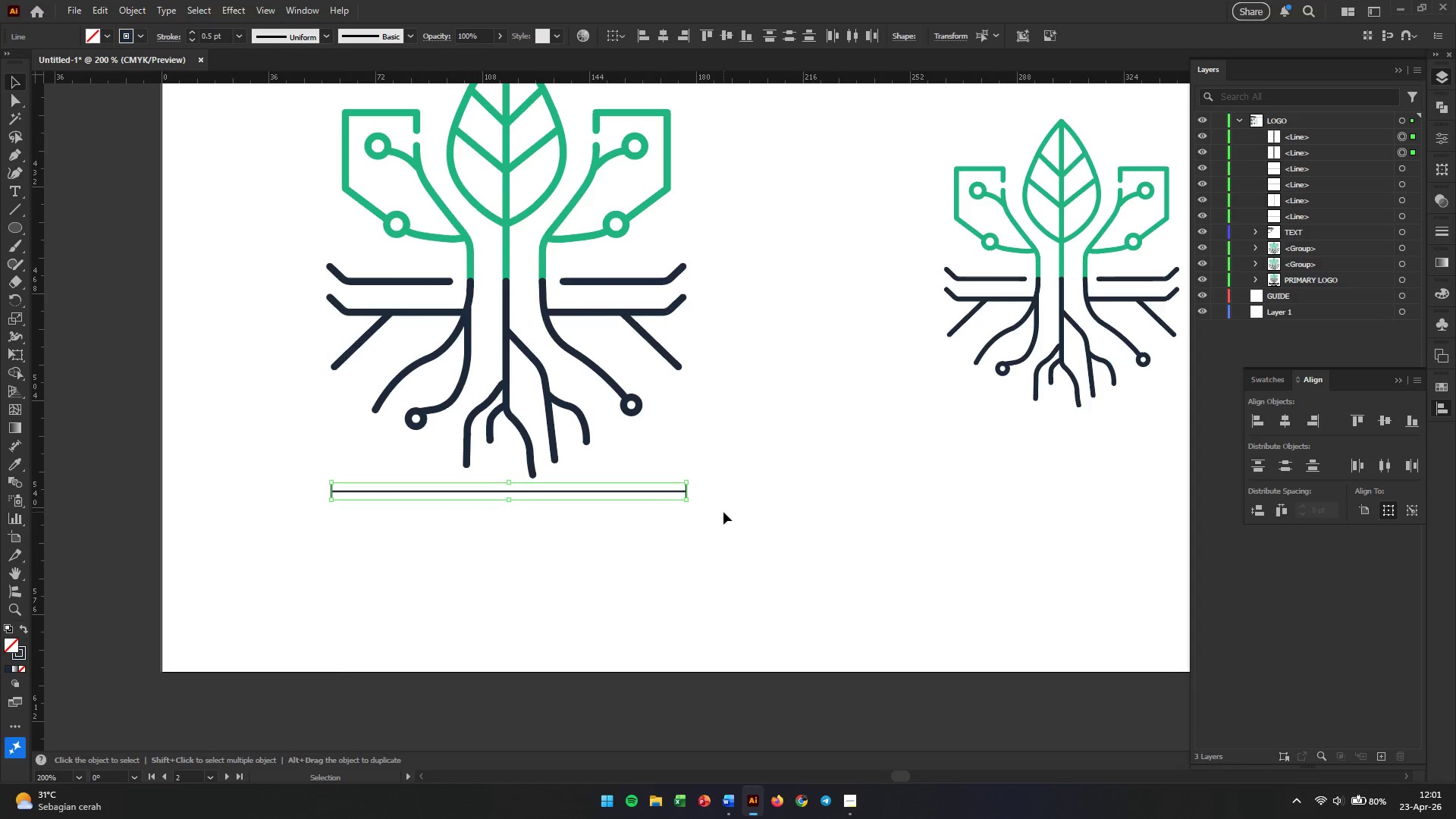 
hold_key(key=ControlLeft, duration=0.78)
 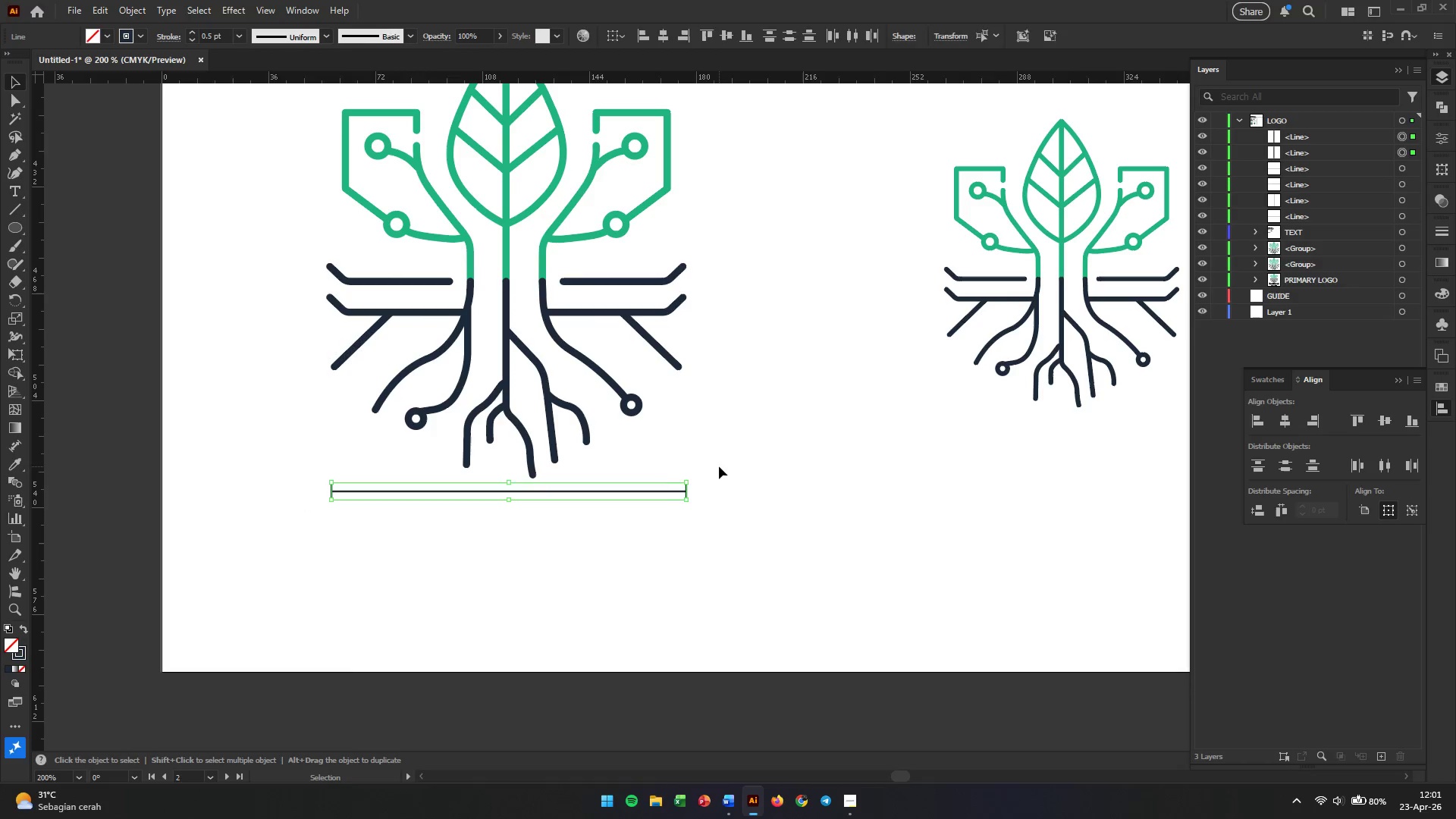 
left_click([719, 466])
 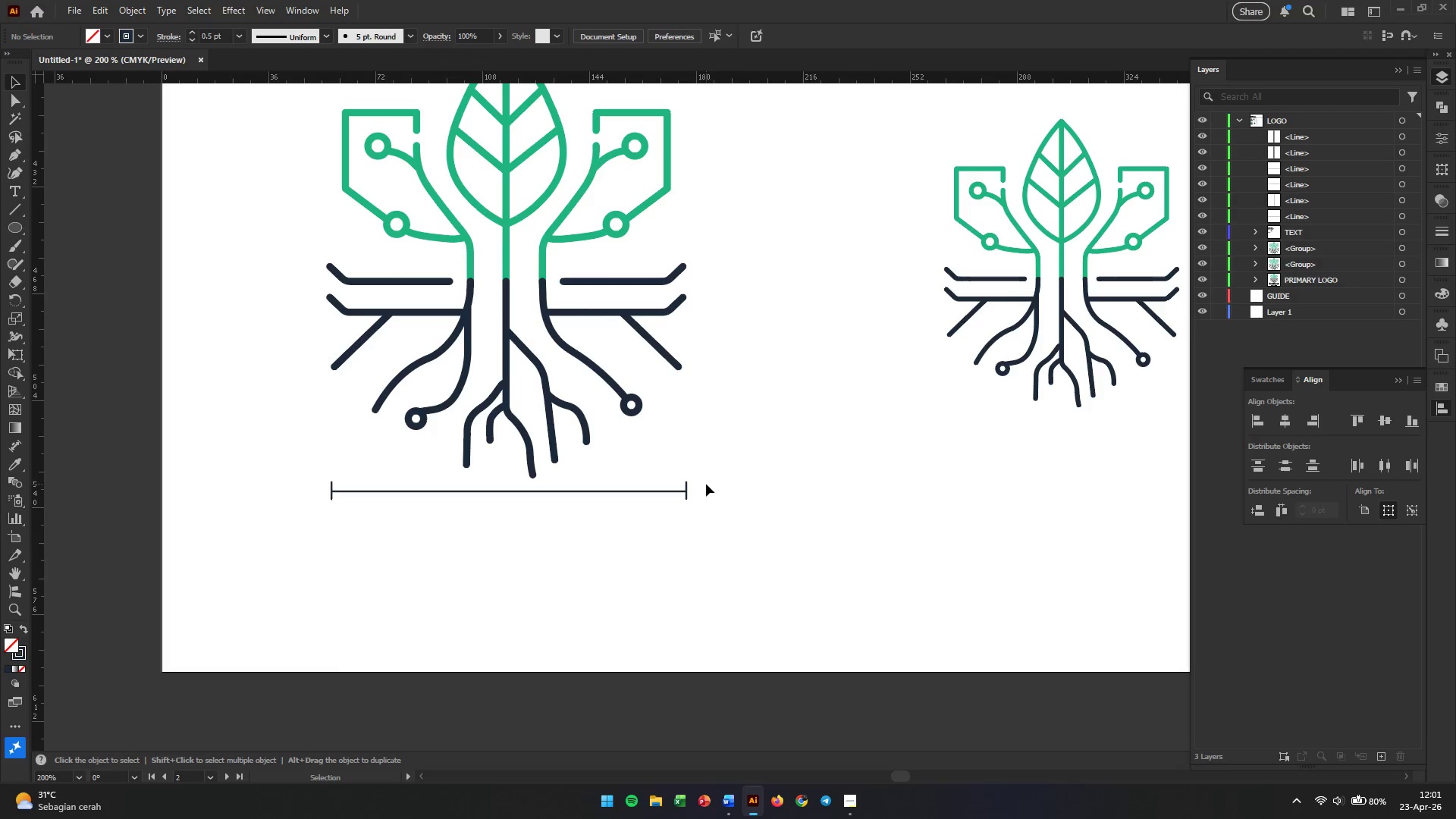 
left_click_drag(start_coordinate=[706, 484], to_coordinate=[313, 526])
 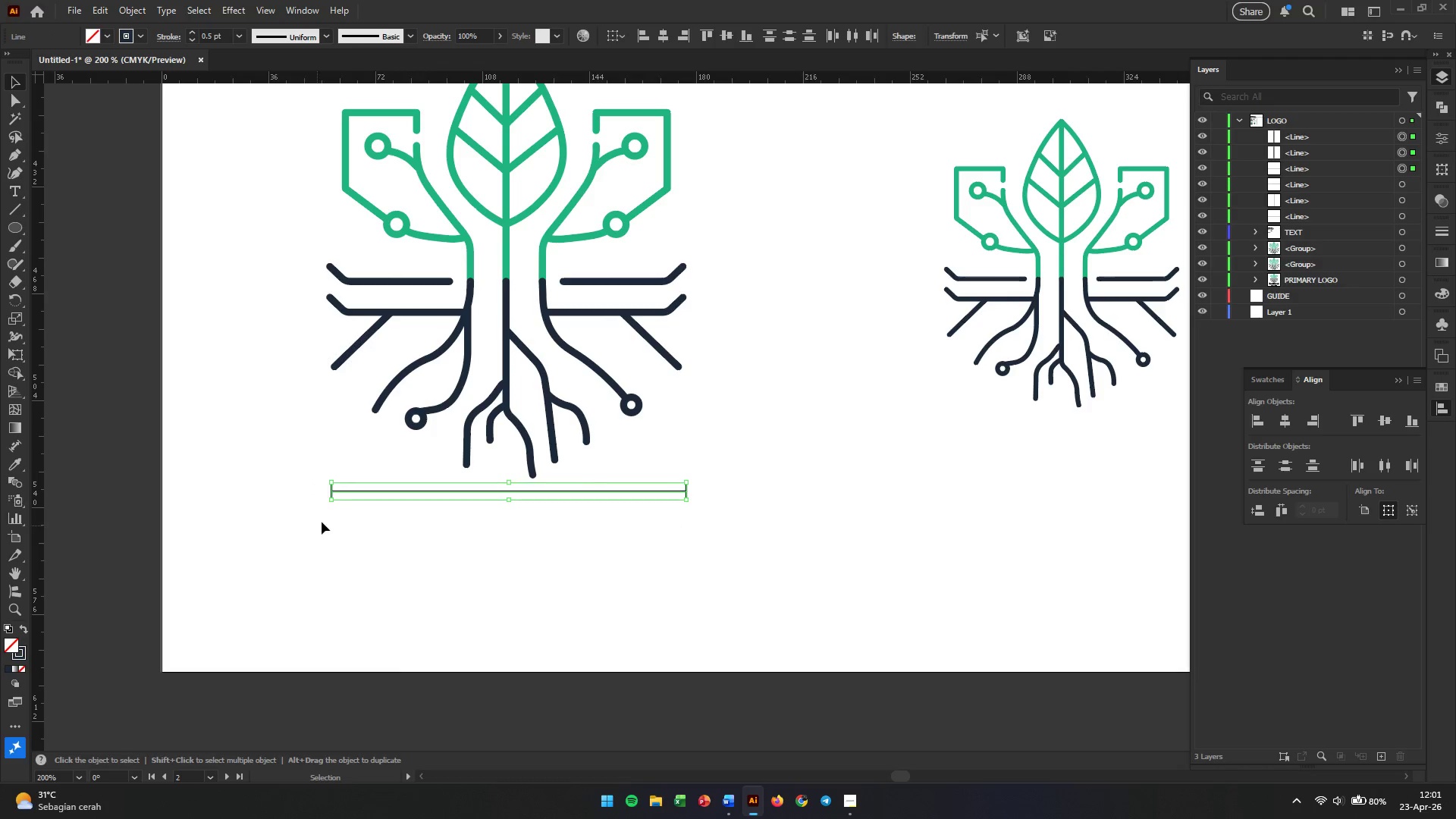 
key(Control+G)
 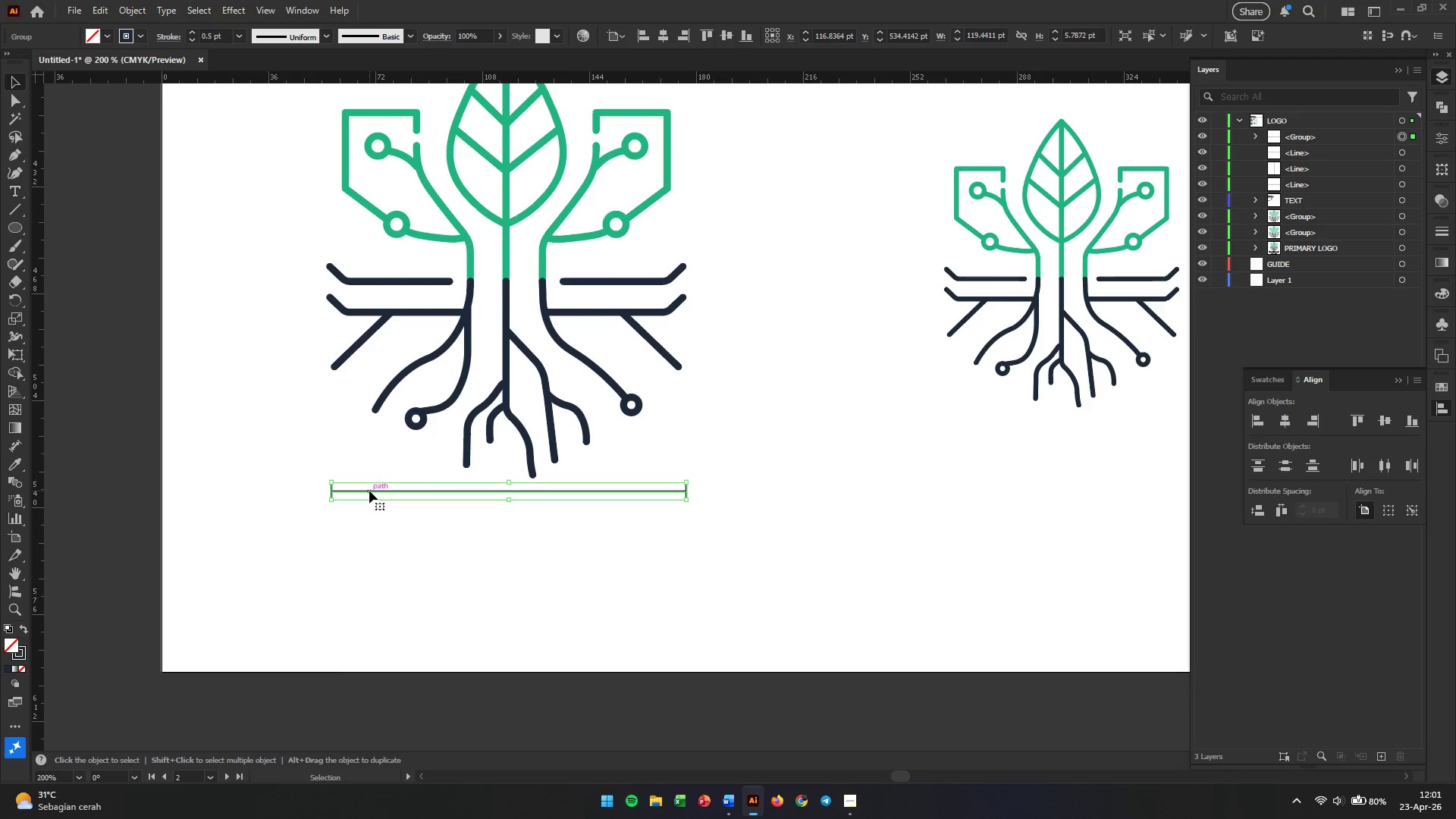 
hold_key(key=AltLeft, duration=2.66)
left_click_drag(start_coordinate=[369, 491], to_coordinate=[926, 496])
 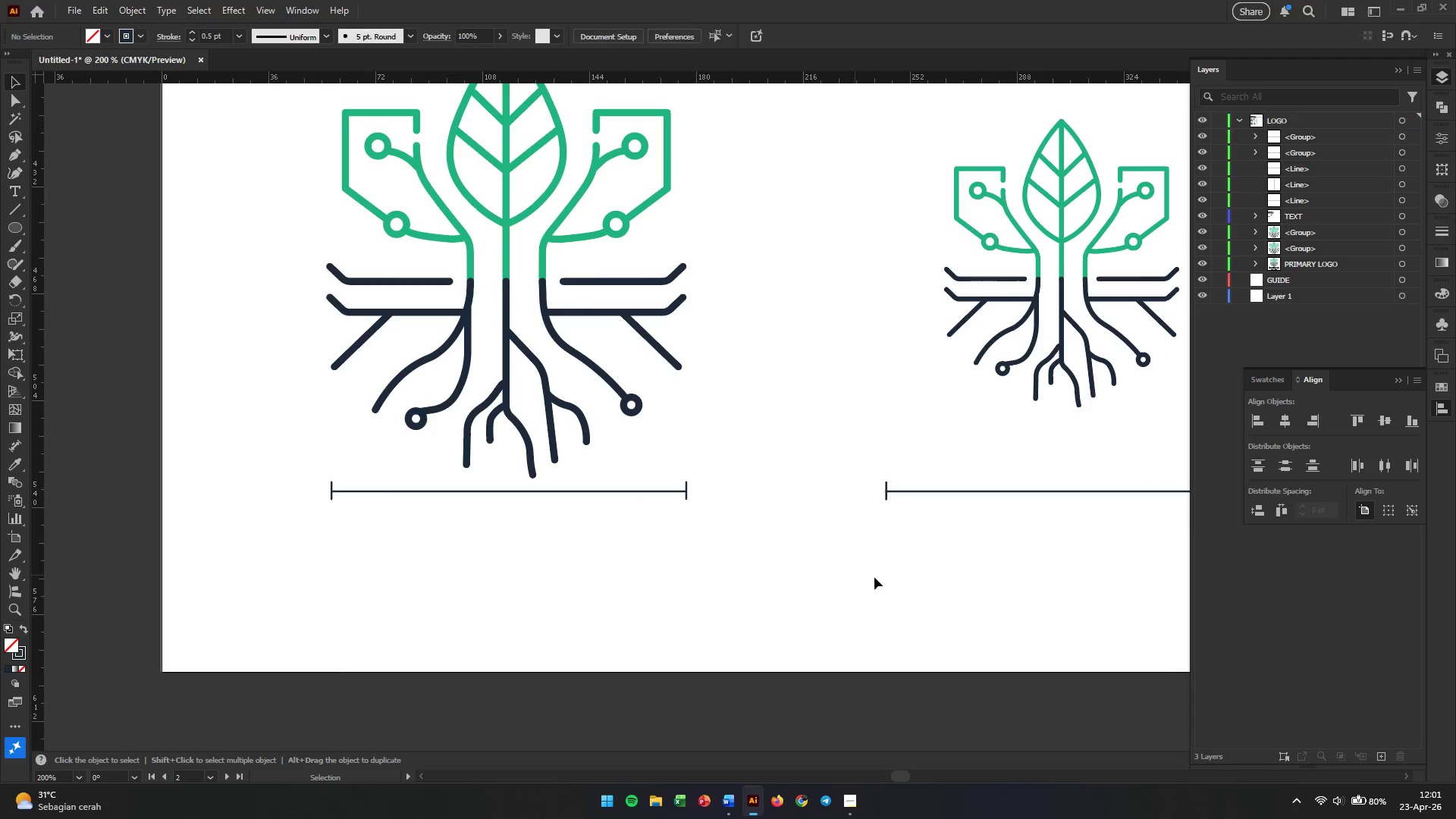 
hold_key(key=ShiftLeft, duration=2.3)
 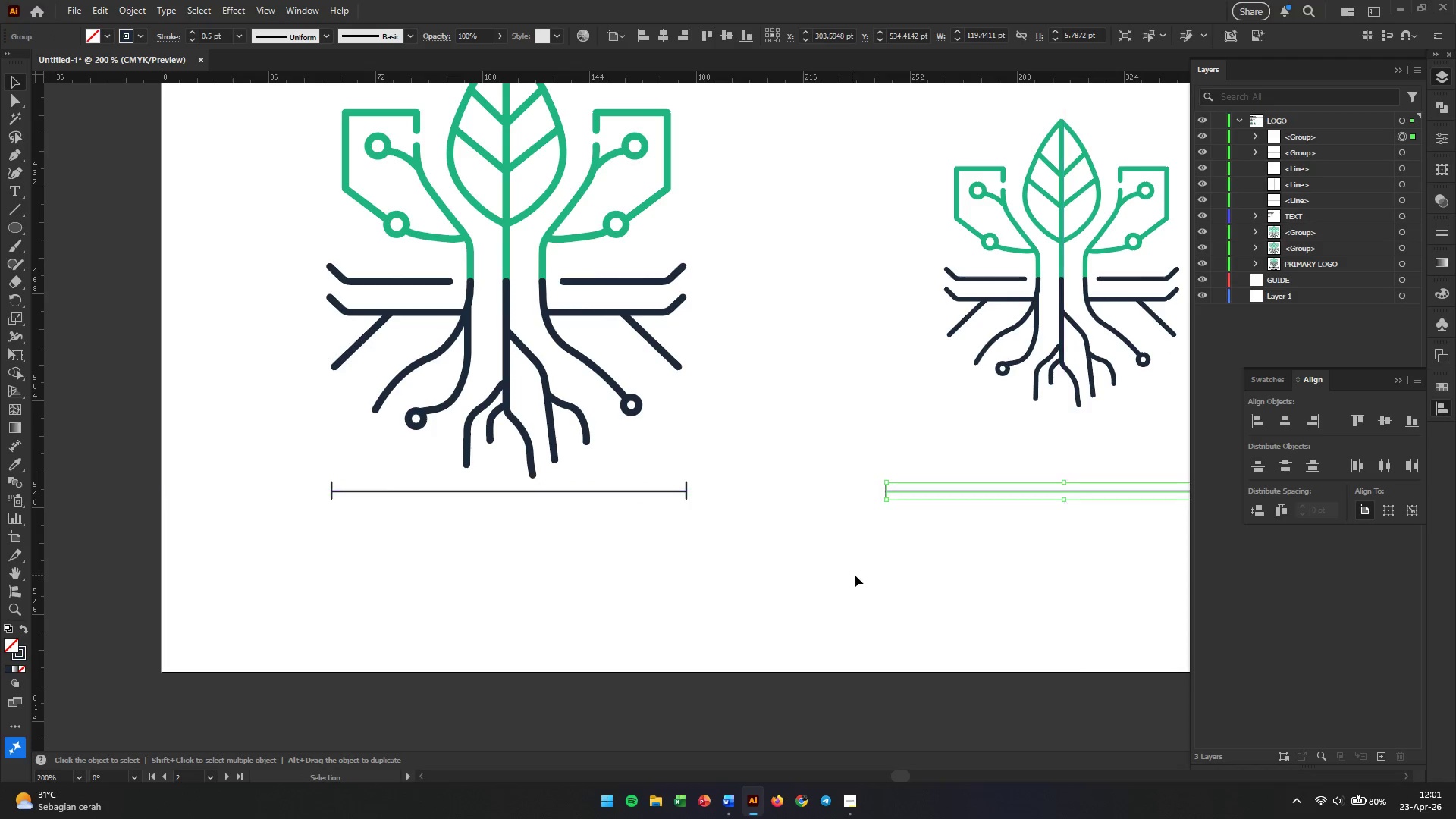 
left_click([855, 575])
 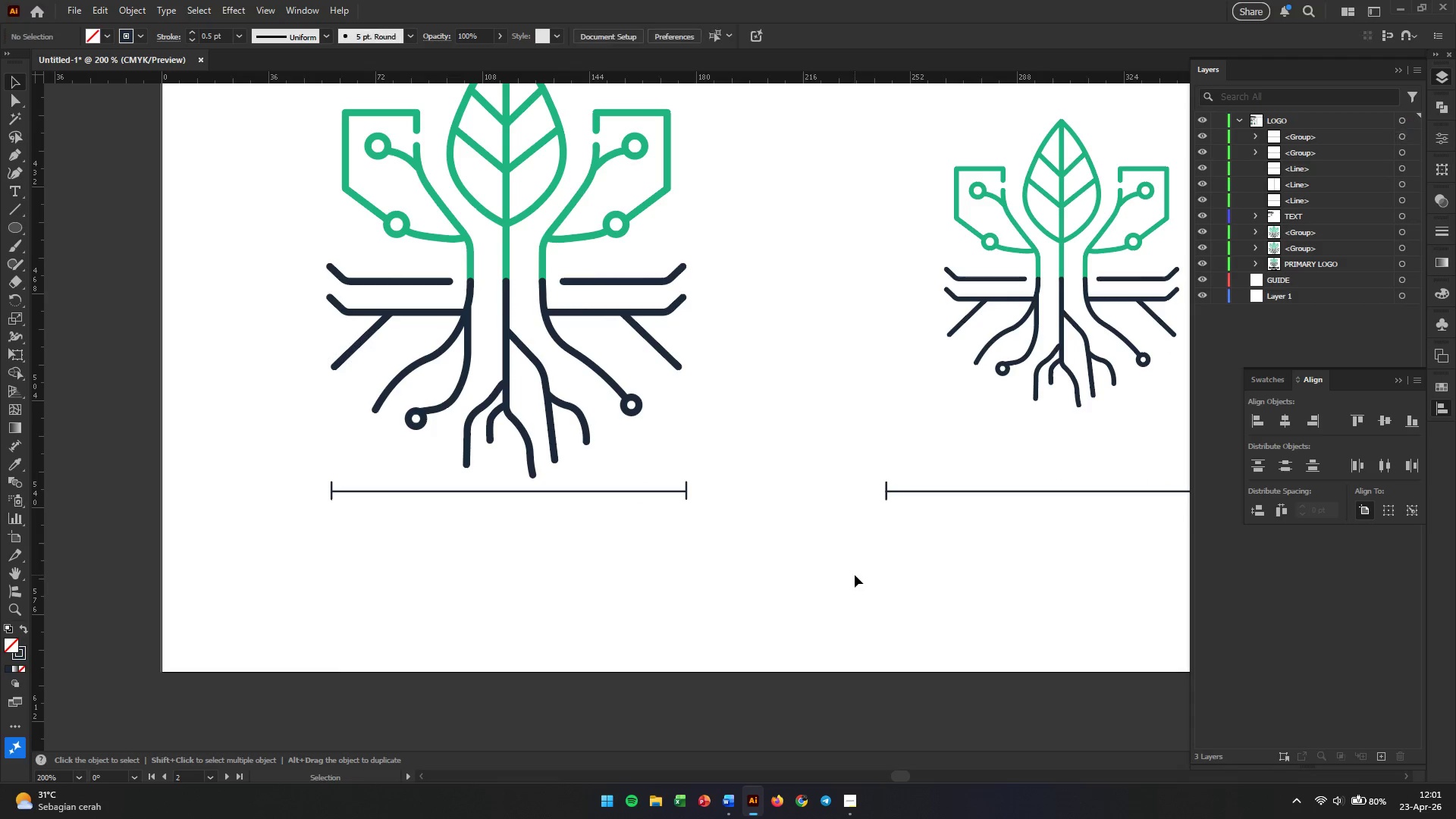 
hold_key(key=Space, duration=1.25)
 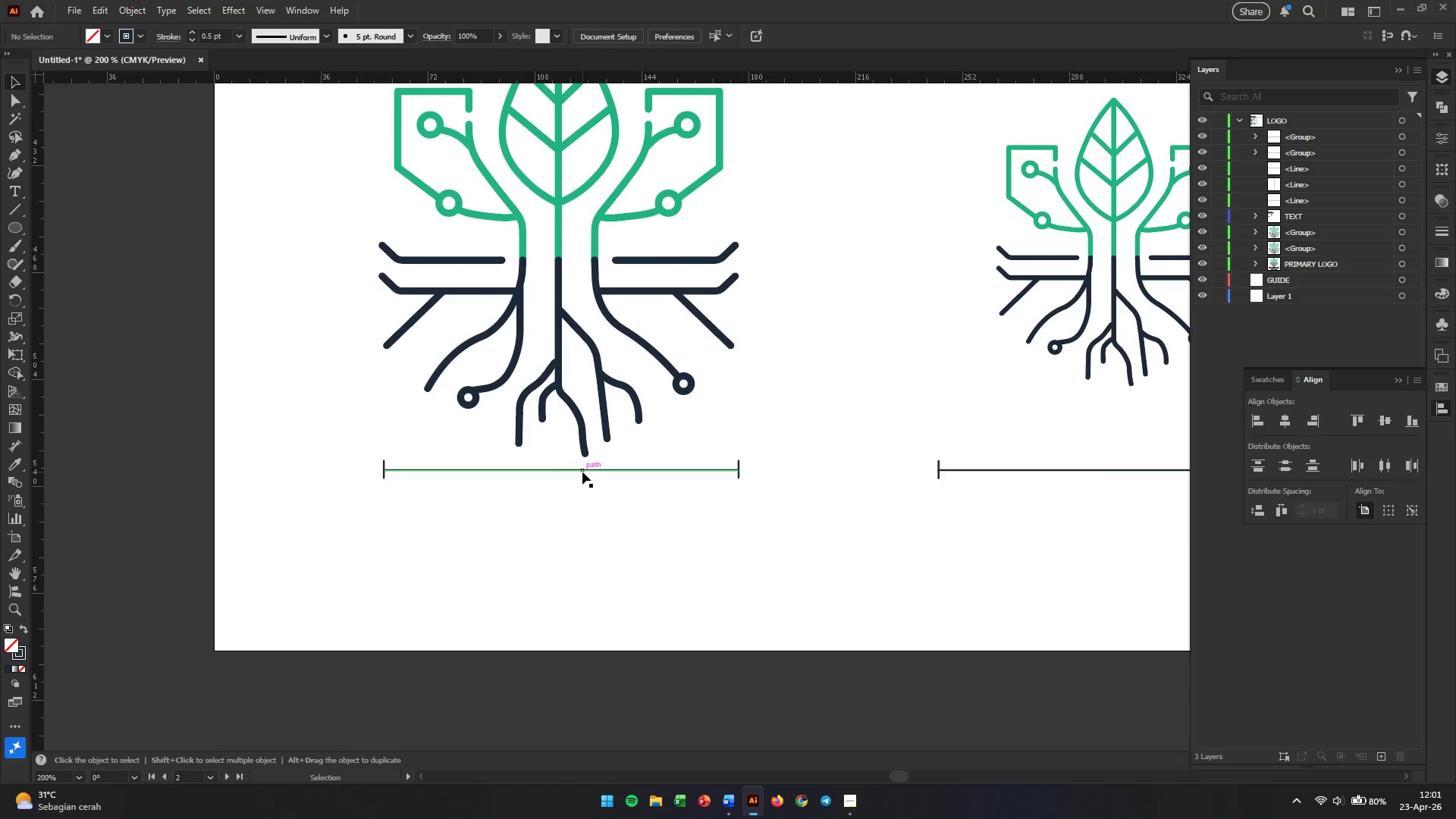 
left_click_drag(start_coordinate=[903, 579], to_coordinate=[956, 559])
 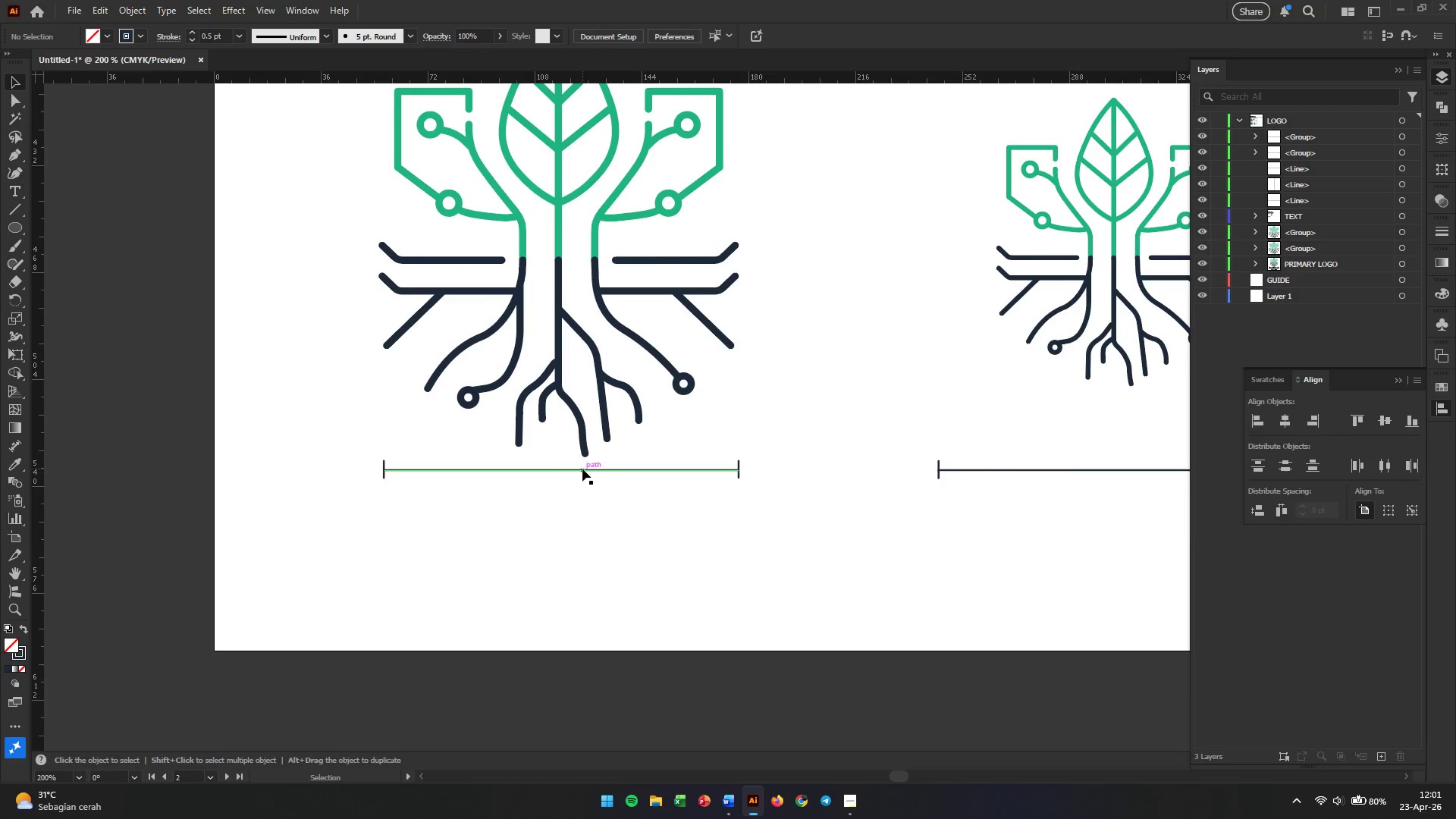 
left_click([582, 469])
 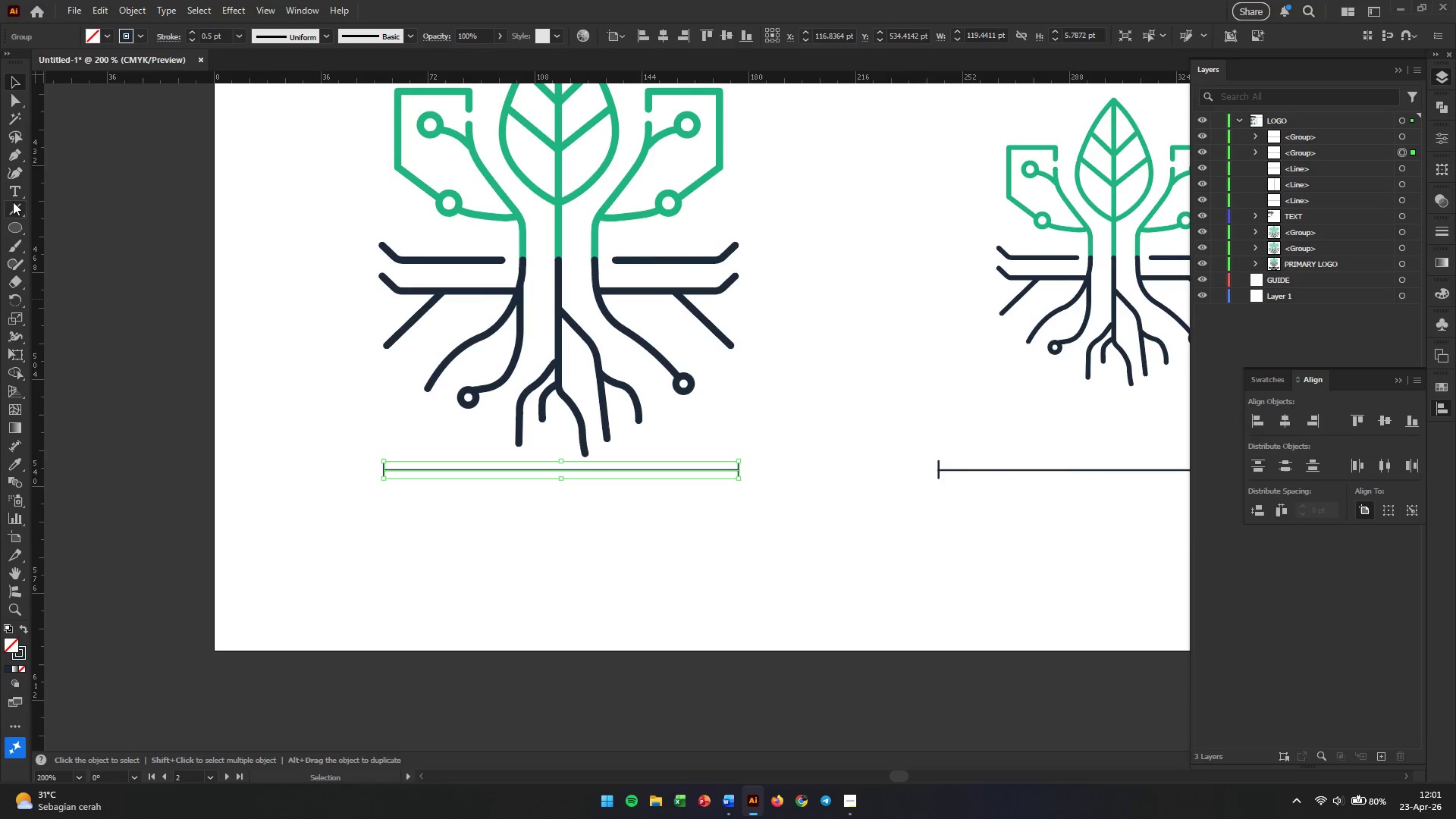 
left_click([15, 195])
 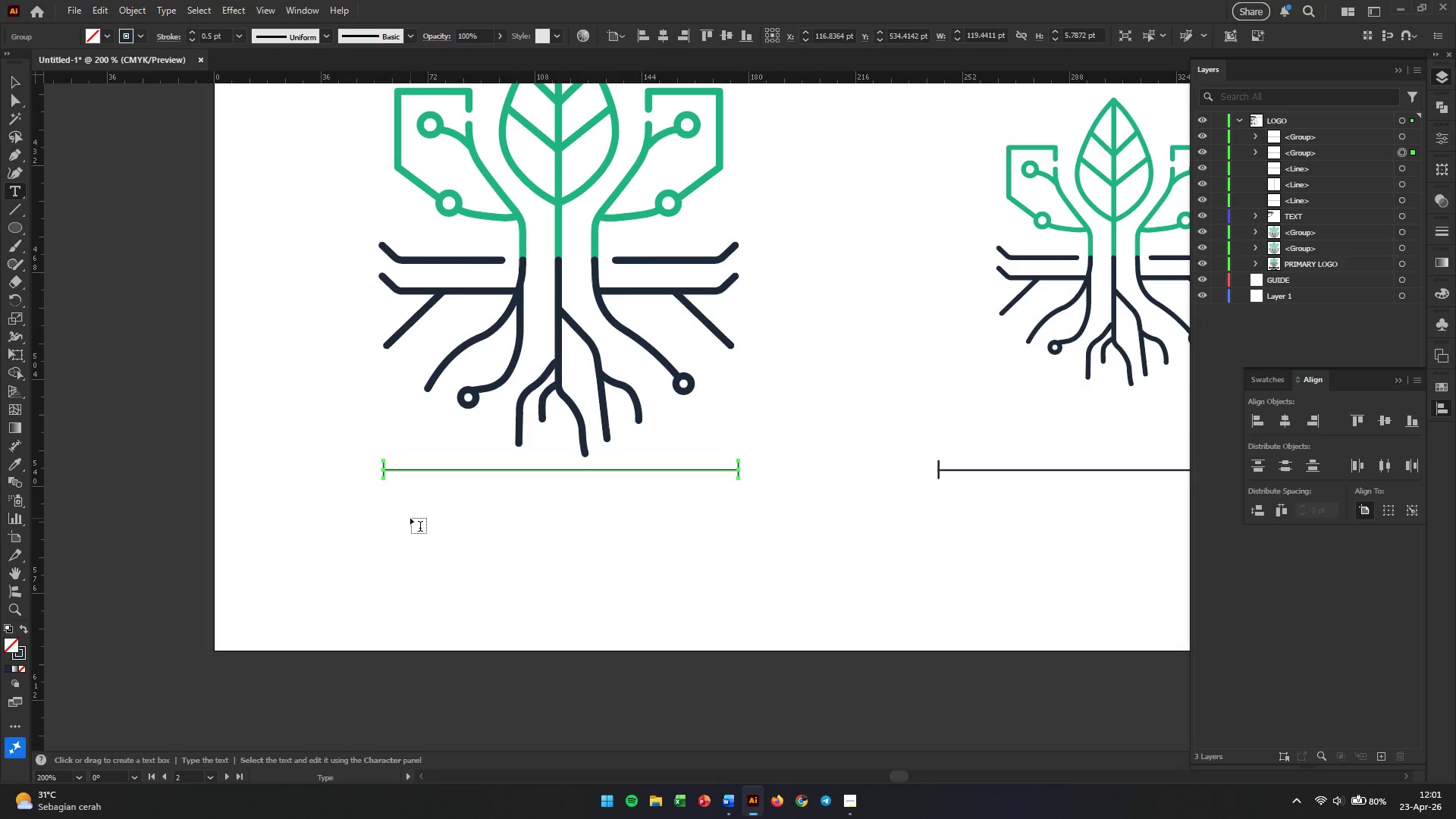 
left_click([410, 519])
 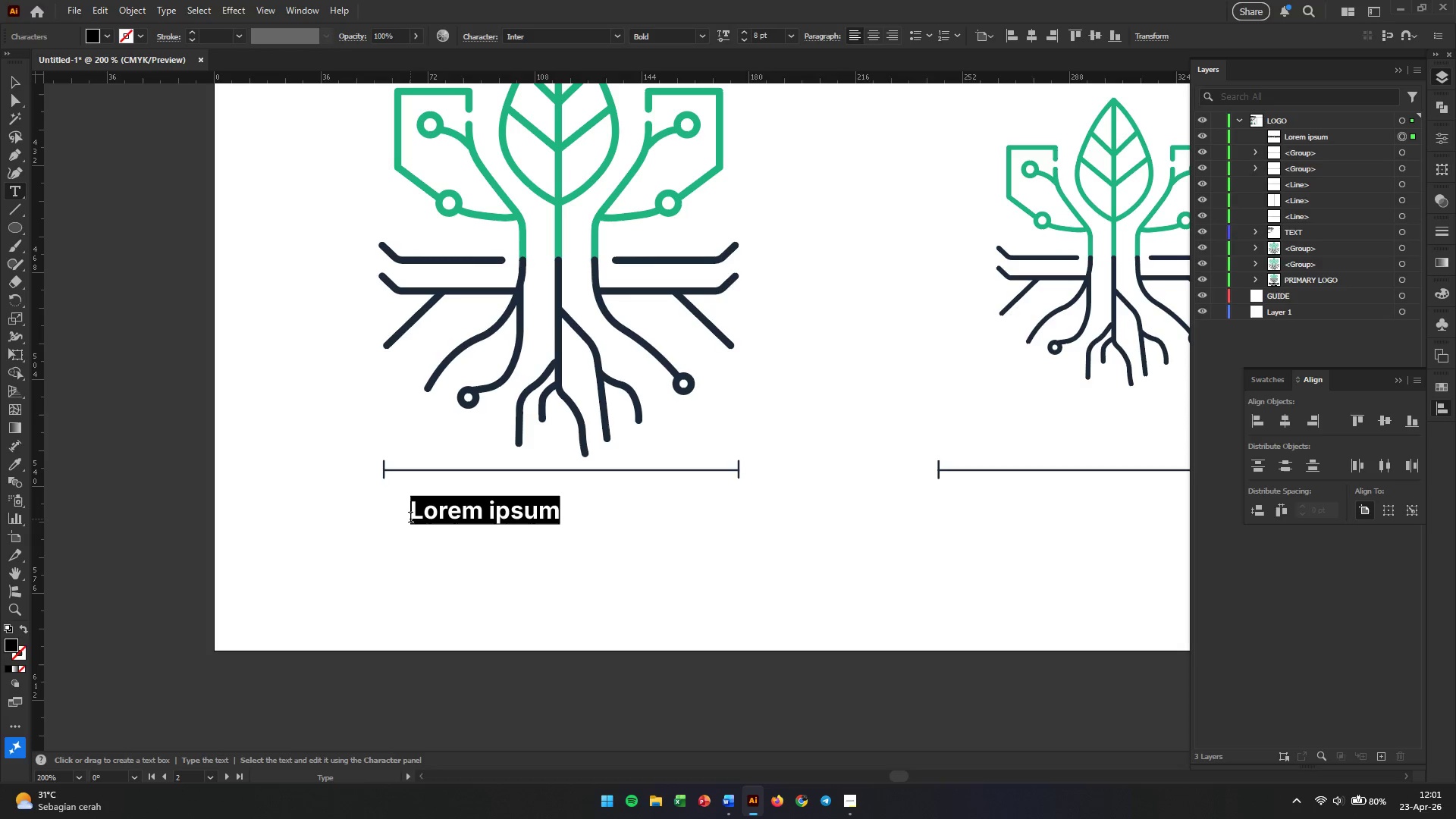 
type(MINIMUM )
 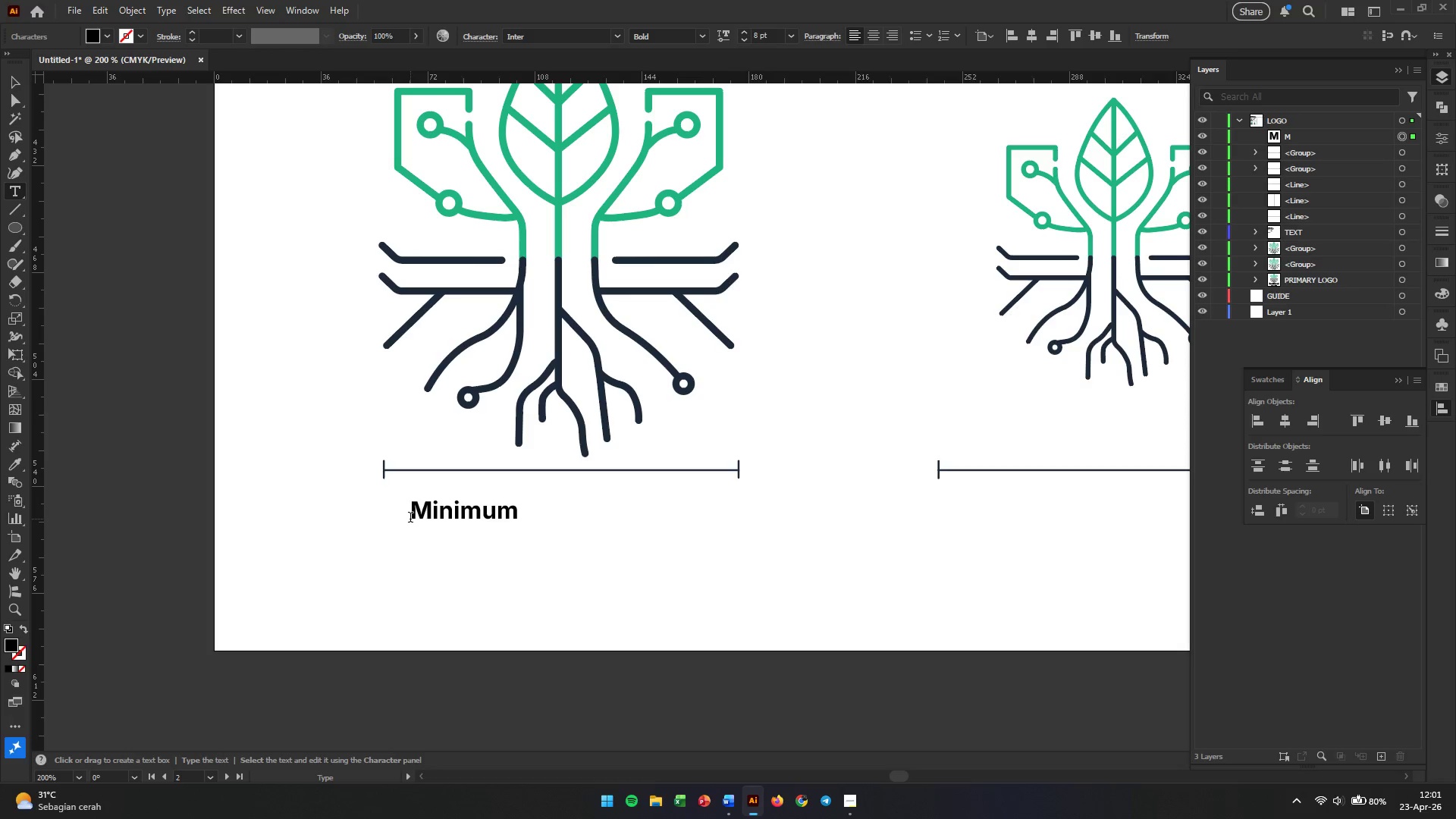 
wait(13.05)
 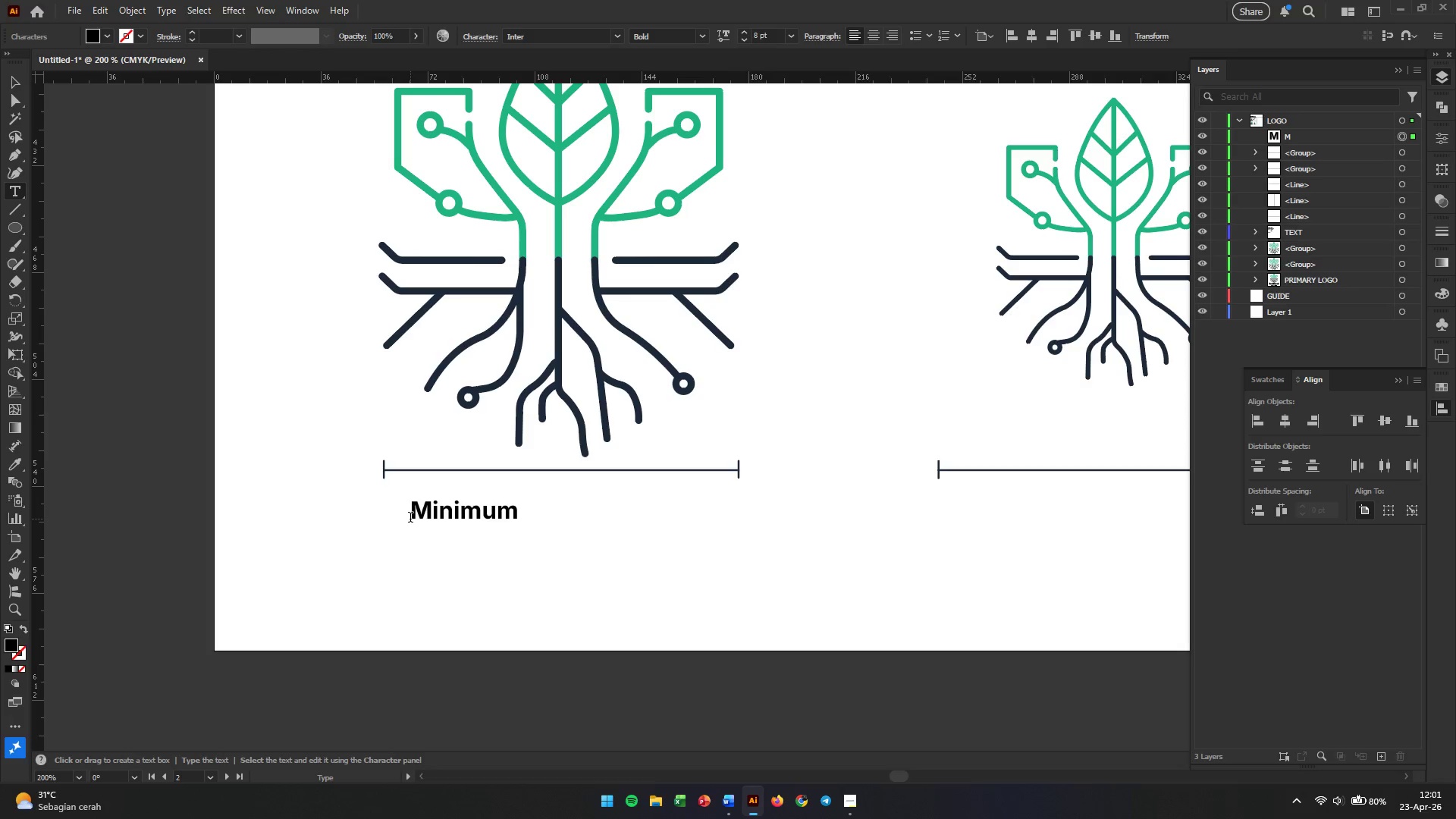 
type(PRINT SIZE : 25 mm)
 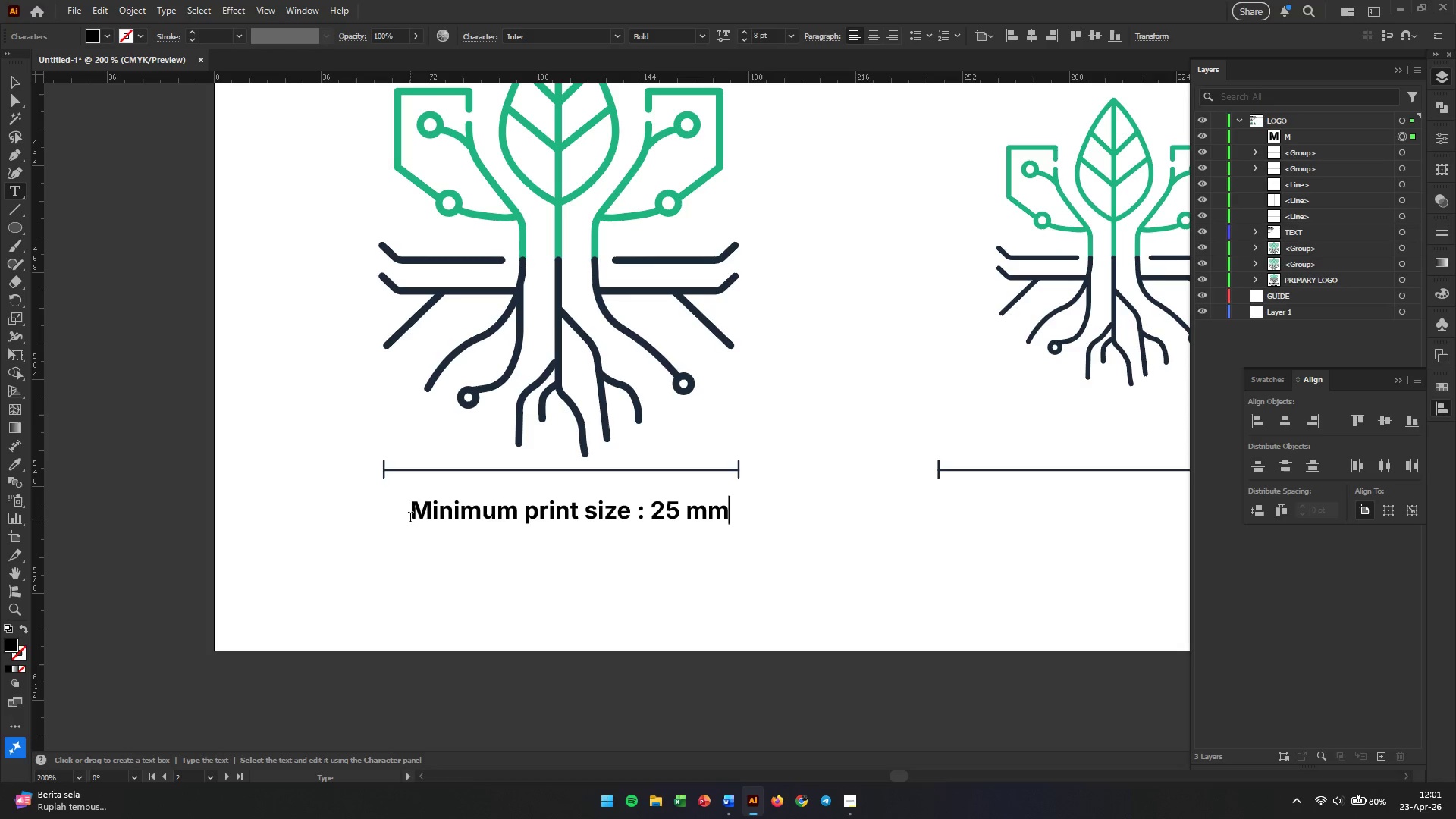 
left_click([20, 81])
 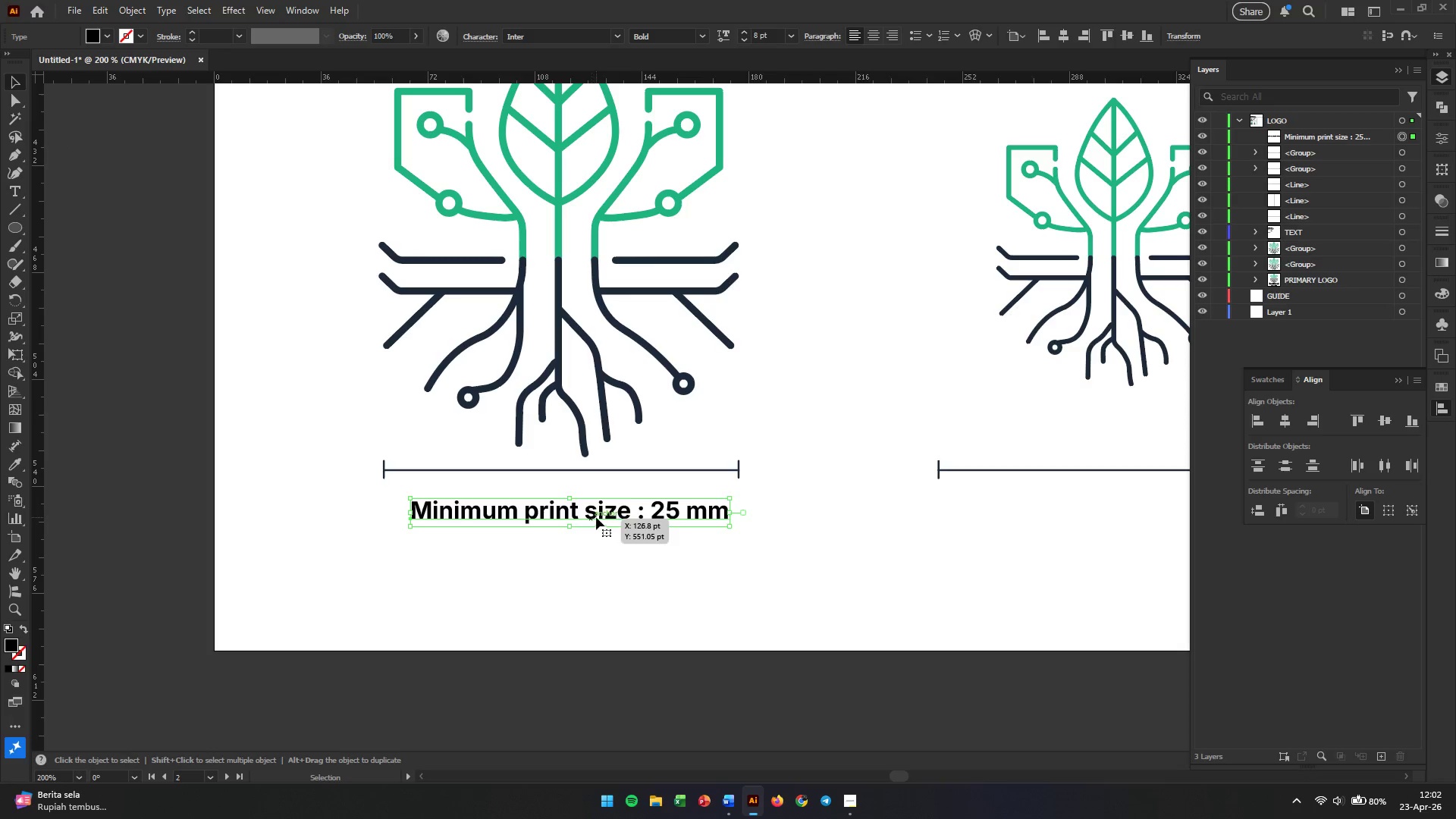 
left_click_drag(start_coordinate=[596, 517], to_coordinate=[588, 517])
 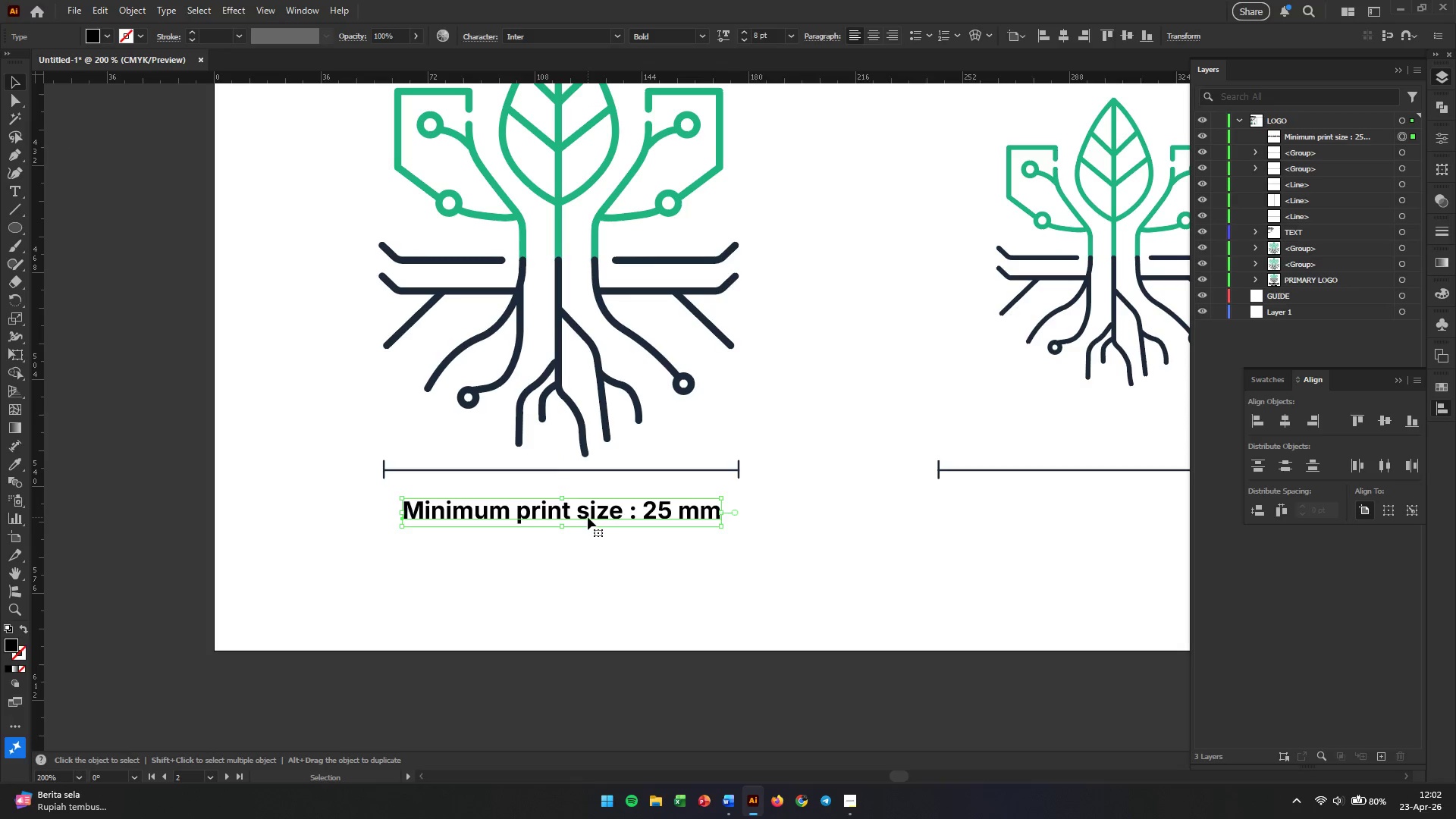 
hold_key(key=AltLeft, duration=1.12)
left_click_drag(start_coordinate=[588, 517], to_coordinate=[1097, 507])
 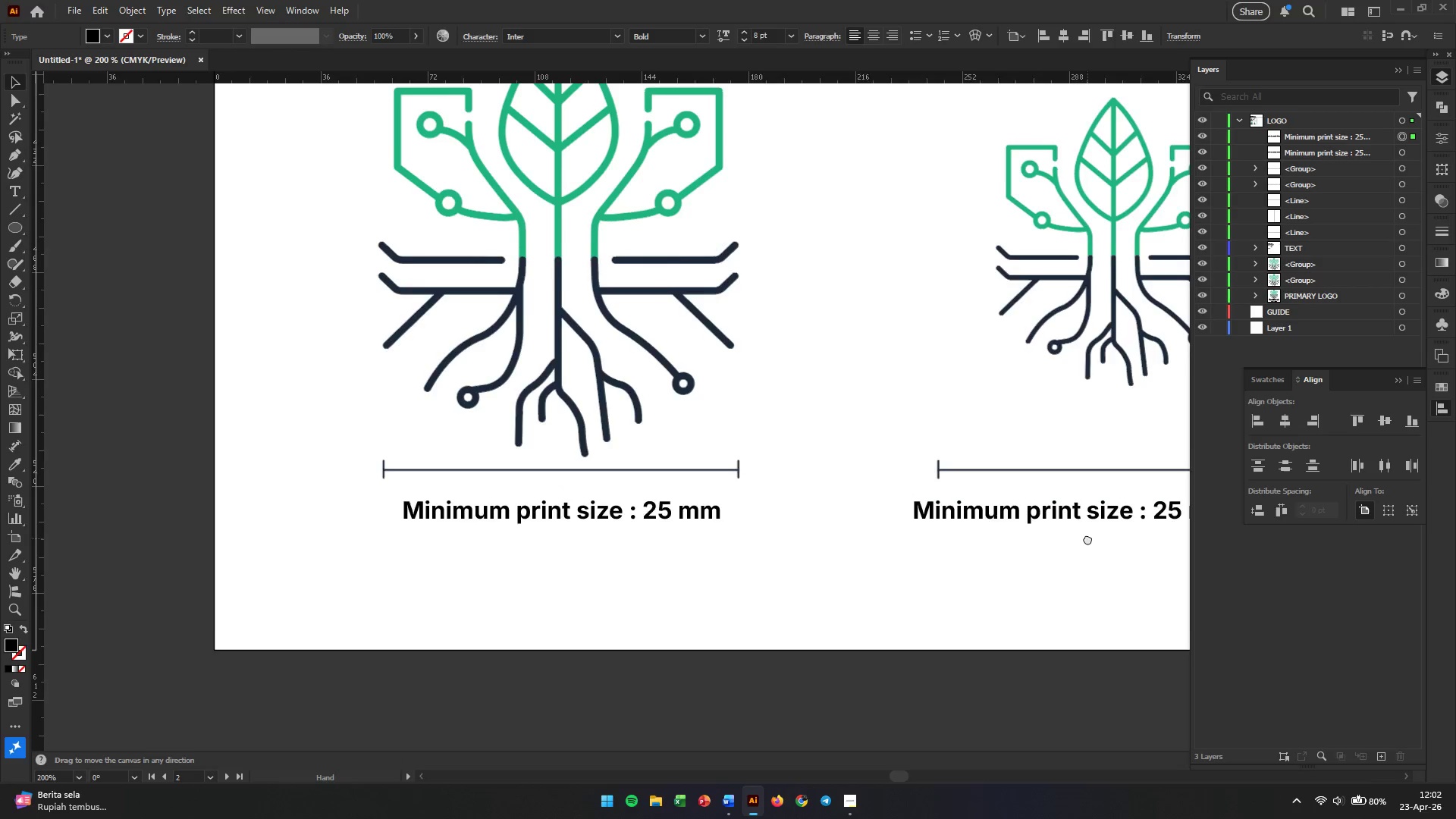 
hold_key(key=ShiftLeft, duration=0.86)
 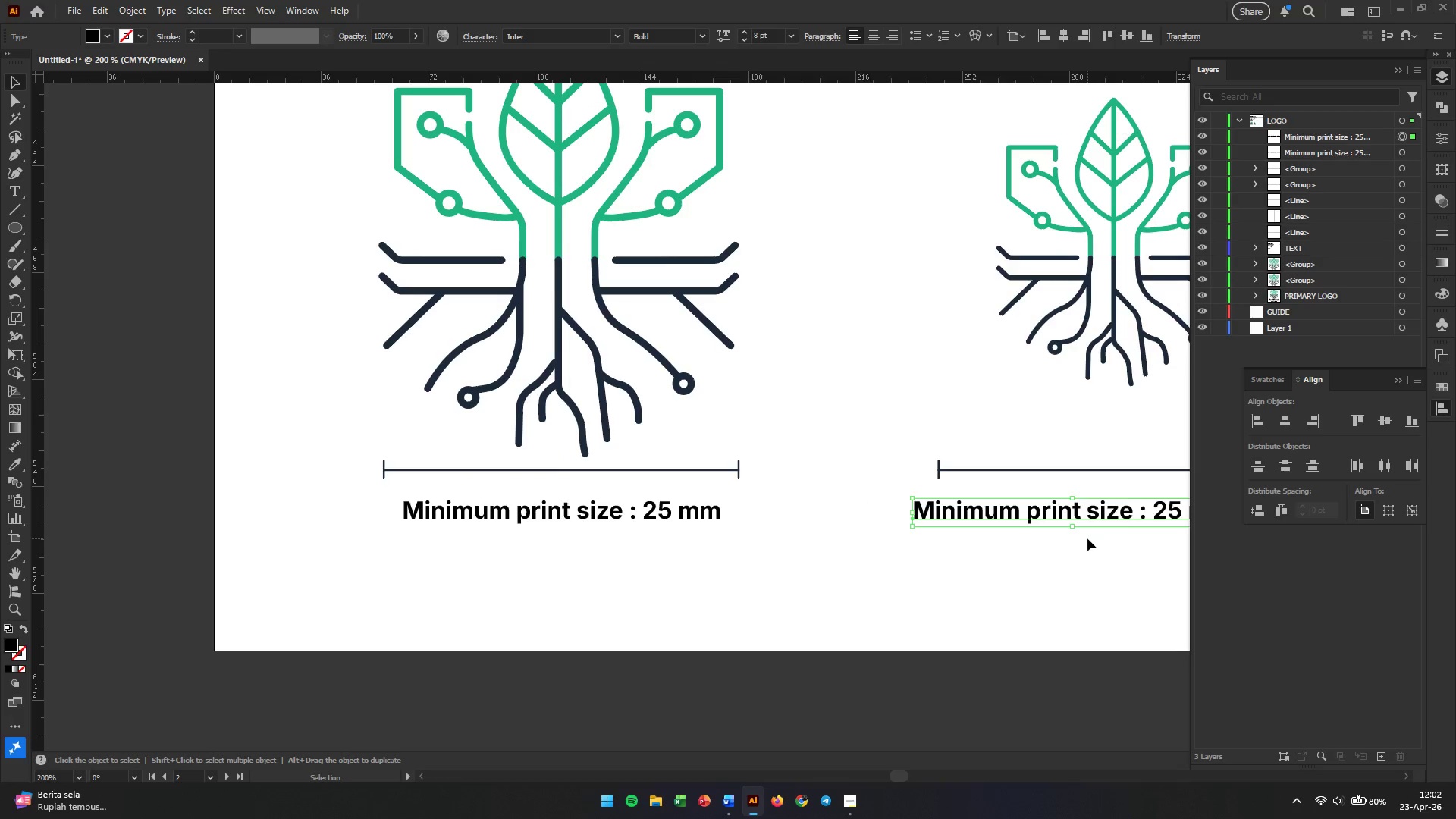 
hold_key(key=Space, duration=0.55)
 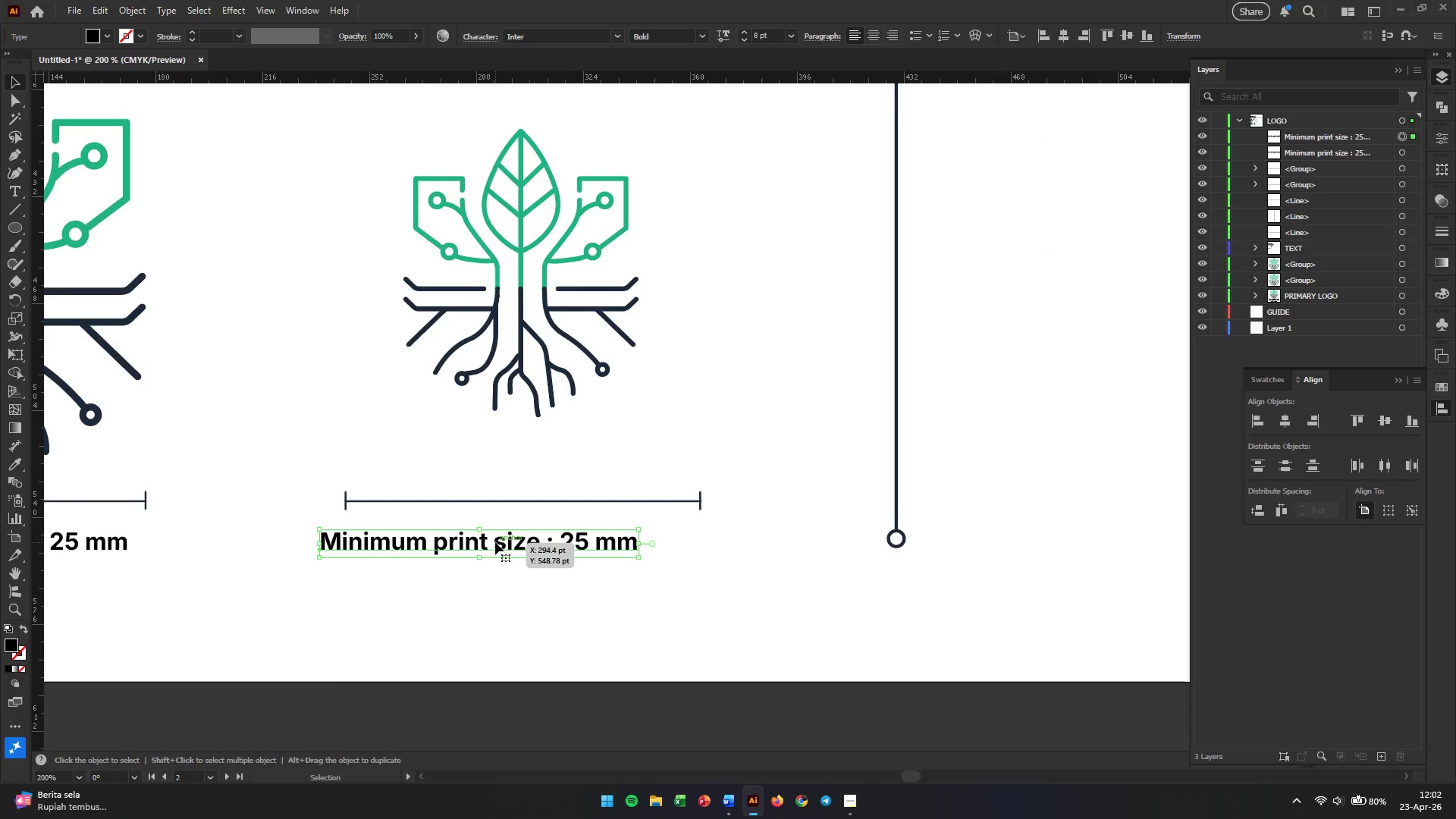 
left_click_drag(start_coordinate=[1087, 538], to_coordinate=[494, 570])
 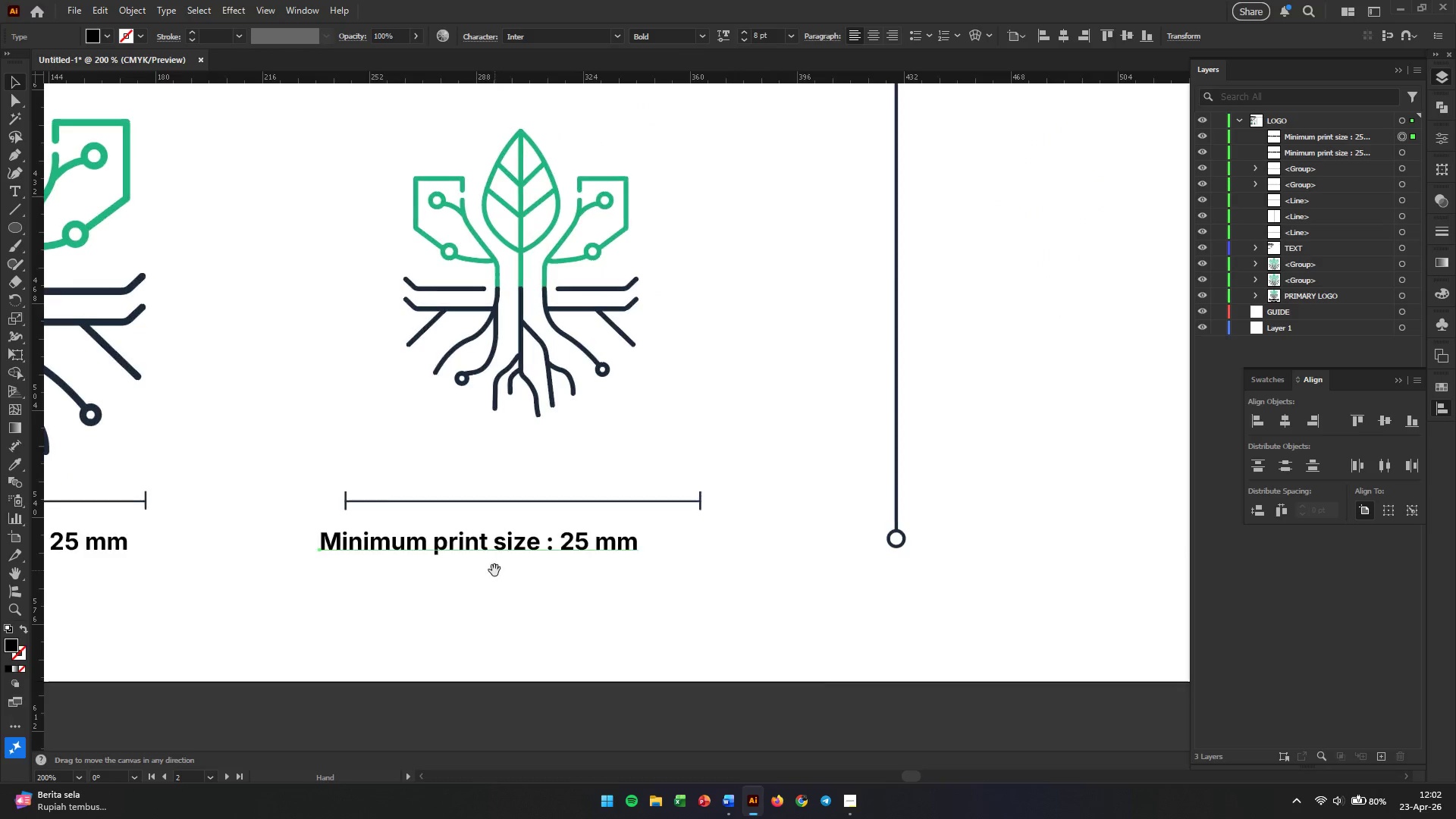 
left_click([495, 542])
 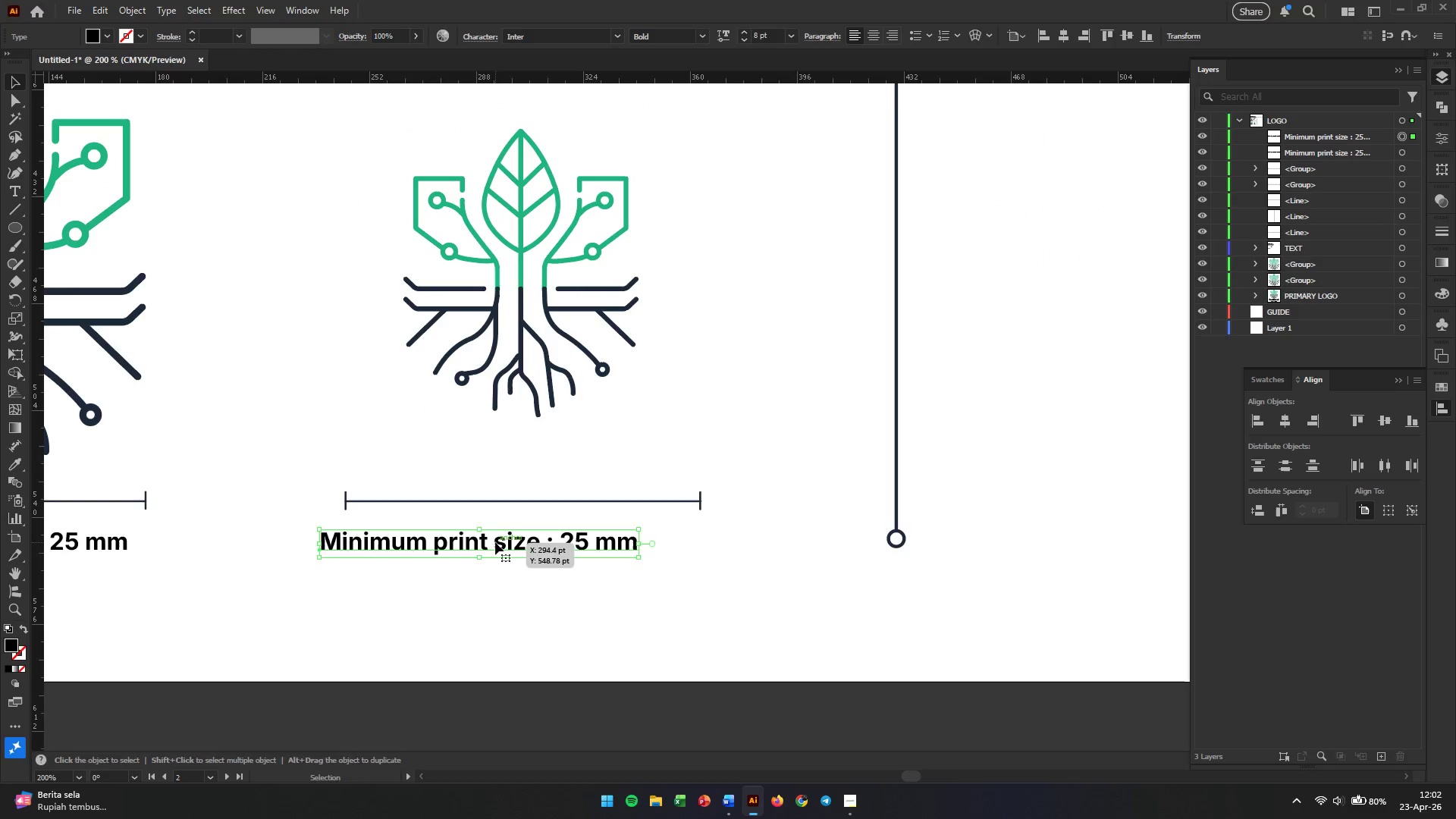 
left_click_drag(start_coordinate=[495, 542], to_coordinate=[523, 542])
 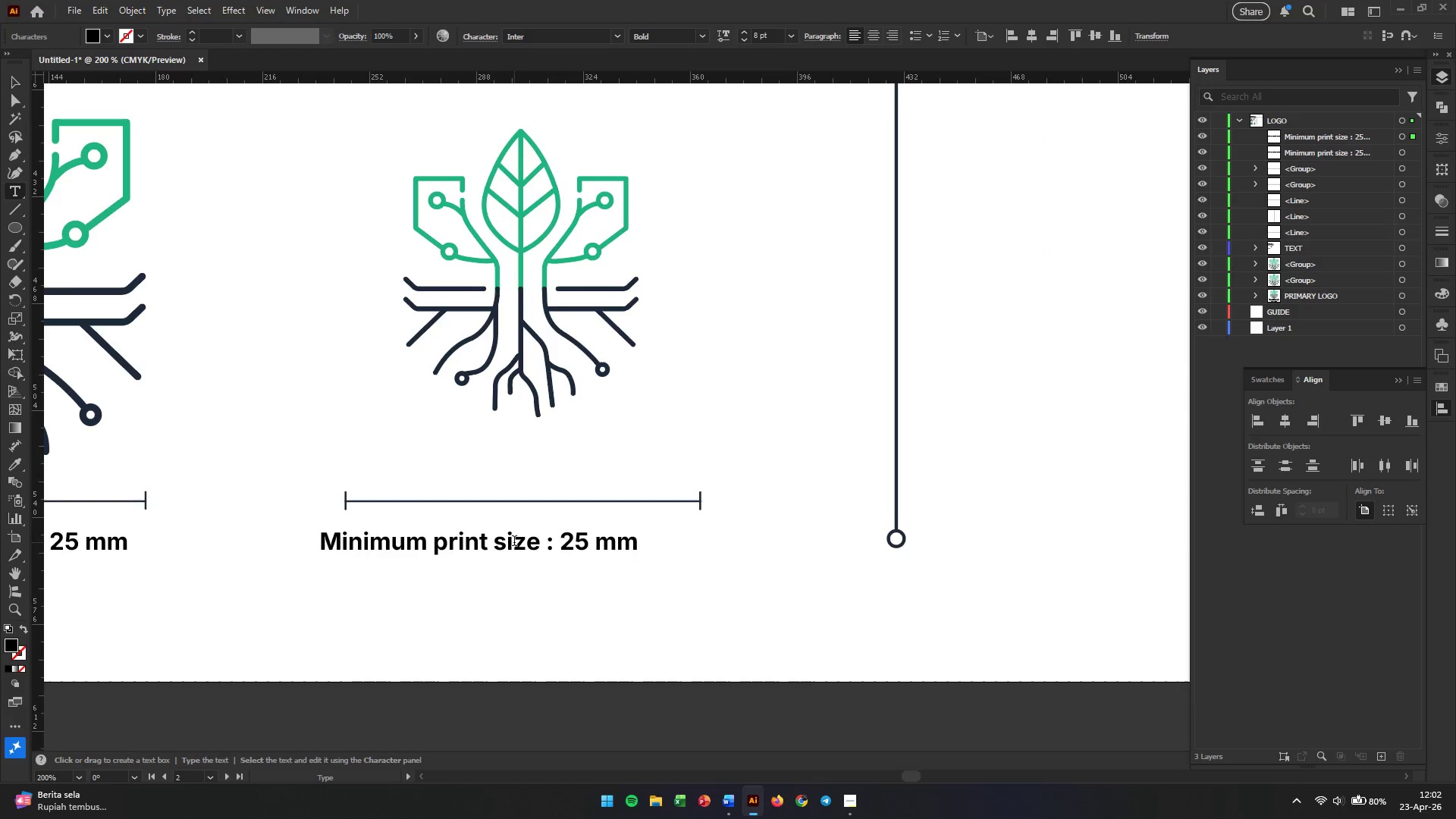 
hold_key(key=ShiftLeft, duration=0.69)
 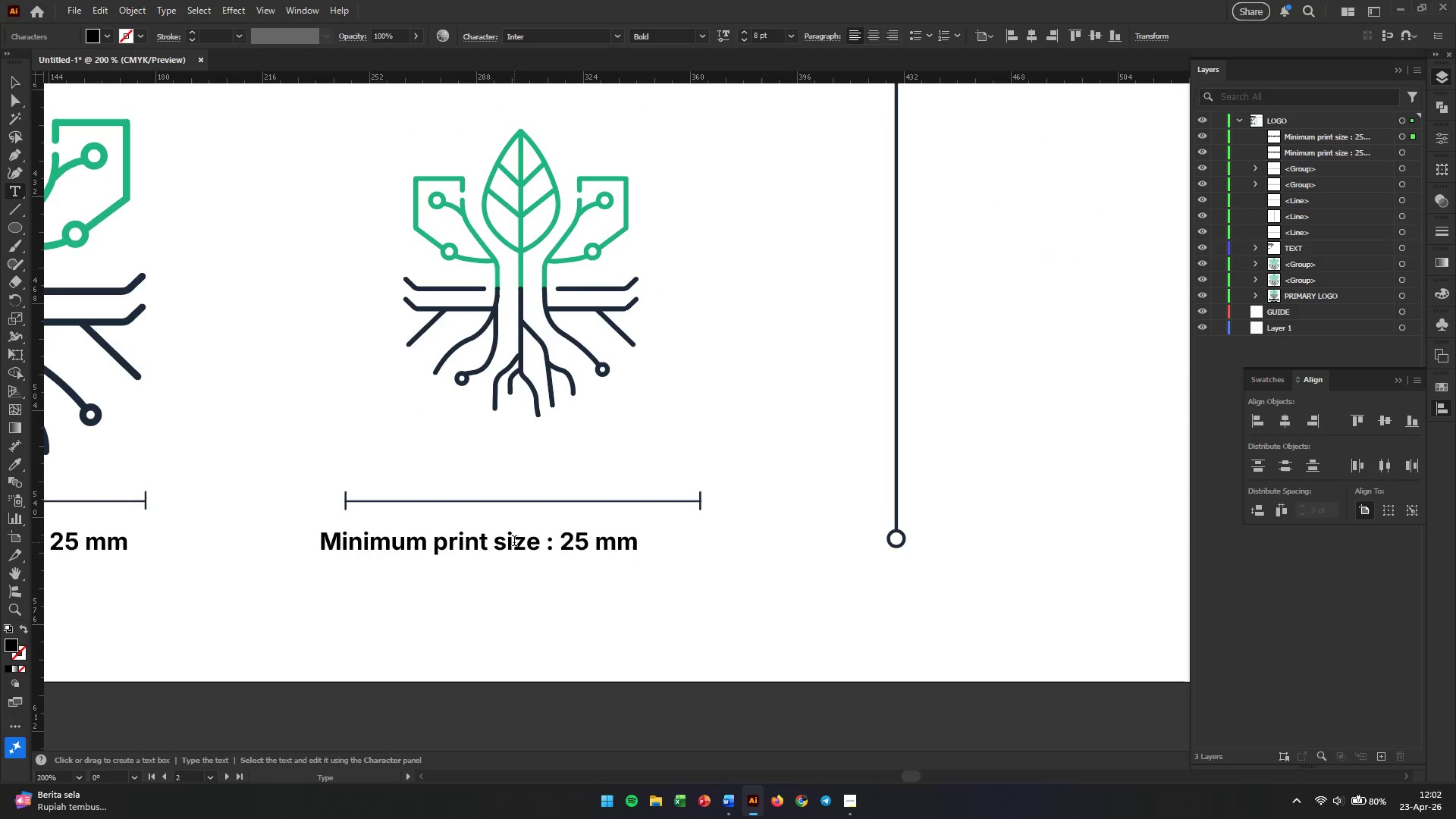 
left_click([514, 542])
 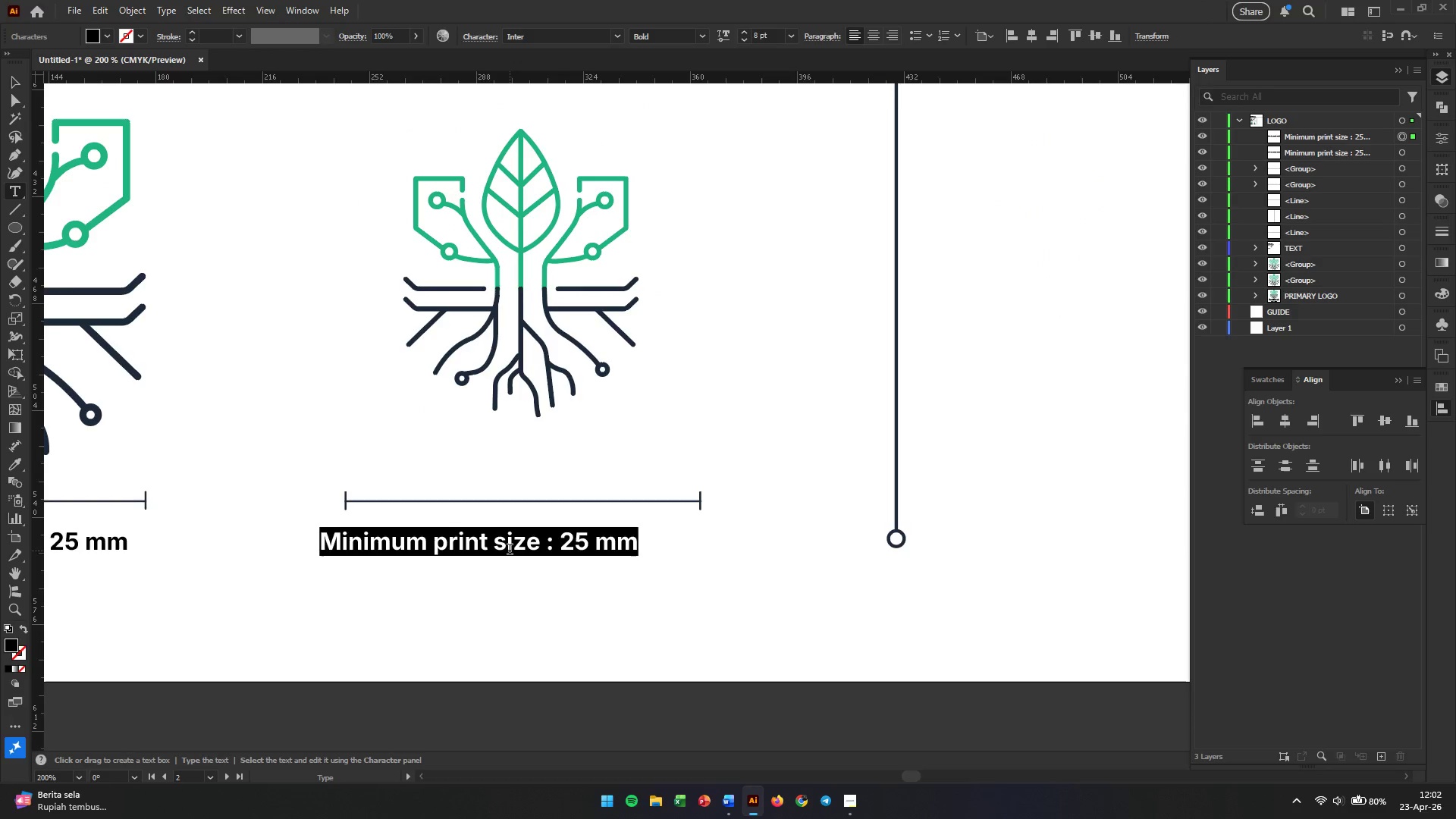 
key(Escape)
 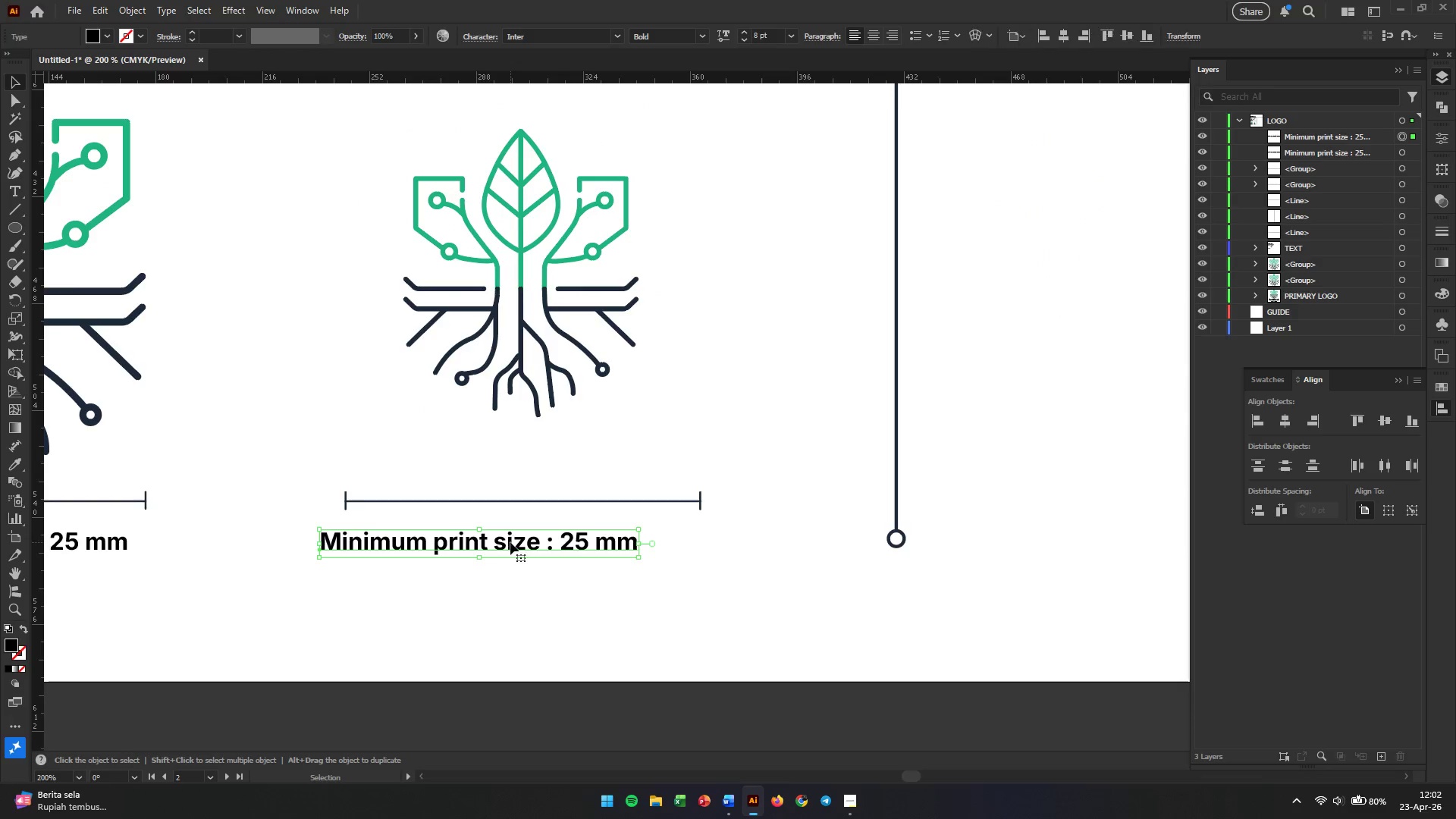 
key(V)
 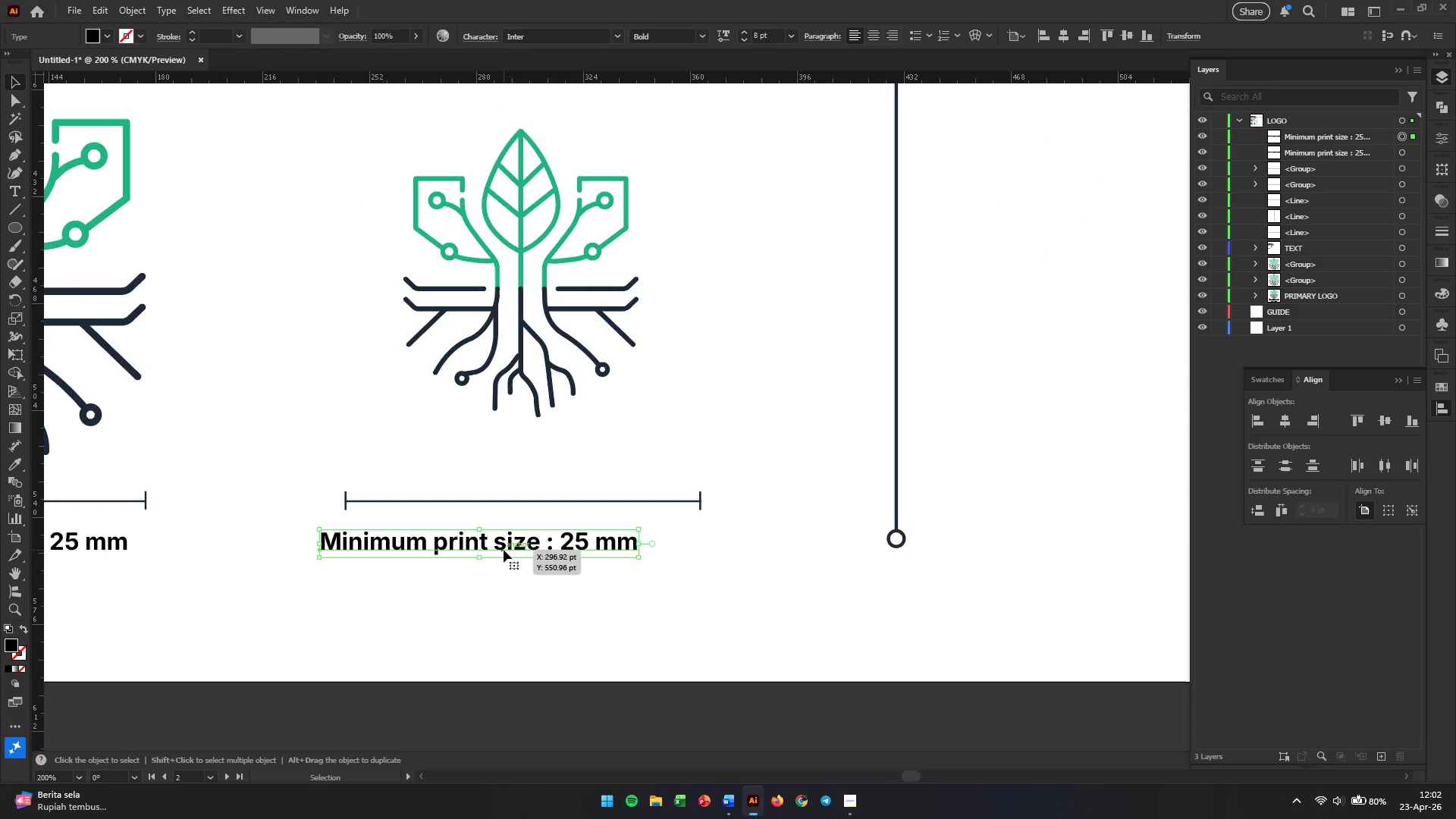 
left_click_drag(start_coordinate=[502, 545], to_coordinate=[547, 545])
 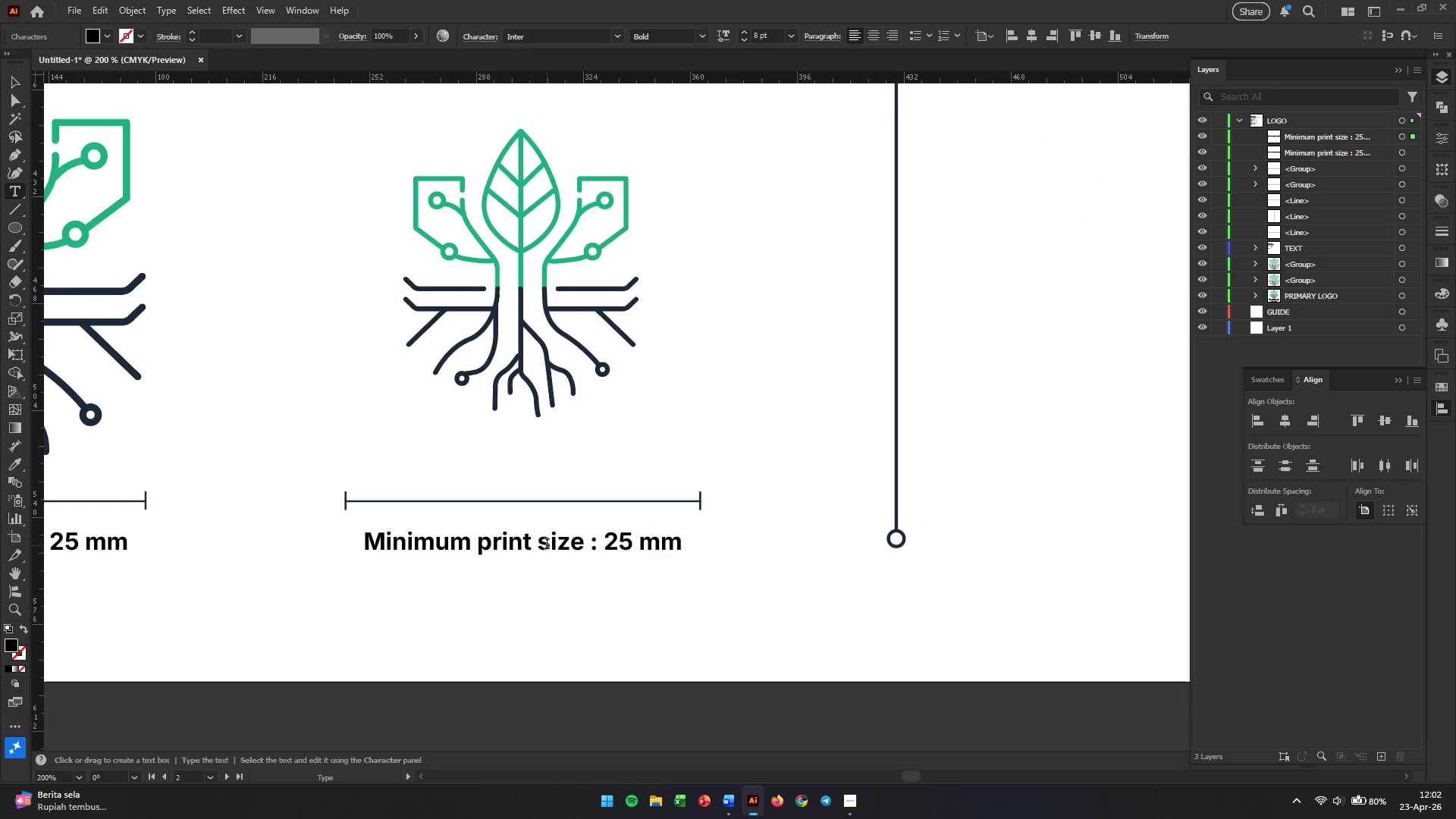 
hold_key(key=ShiftLeft, duration=1.25)
 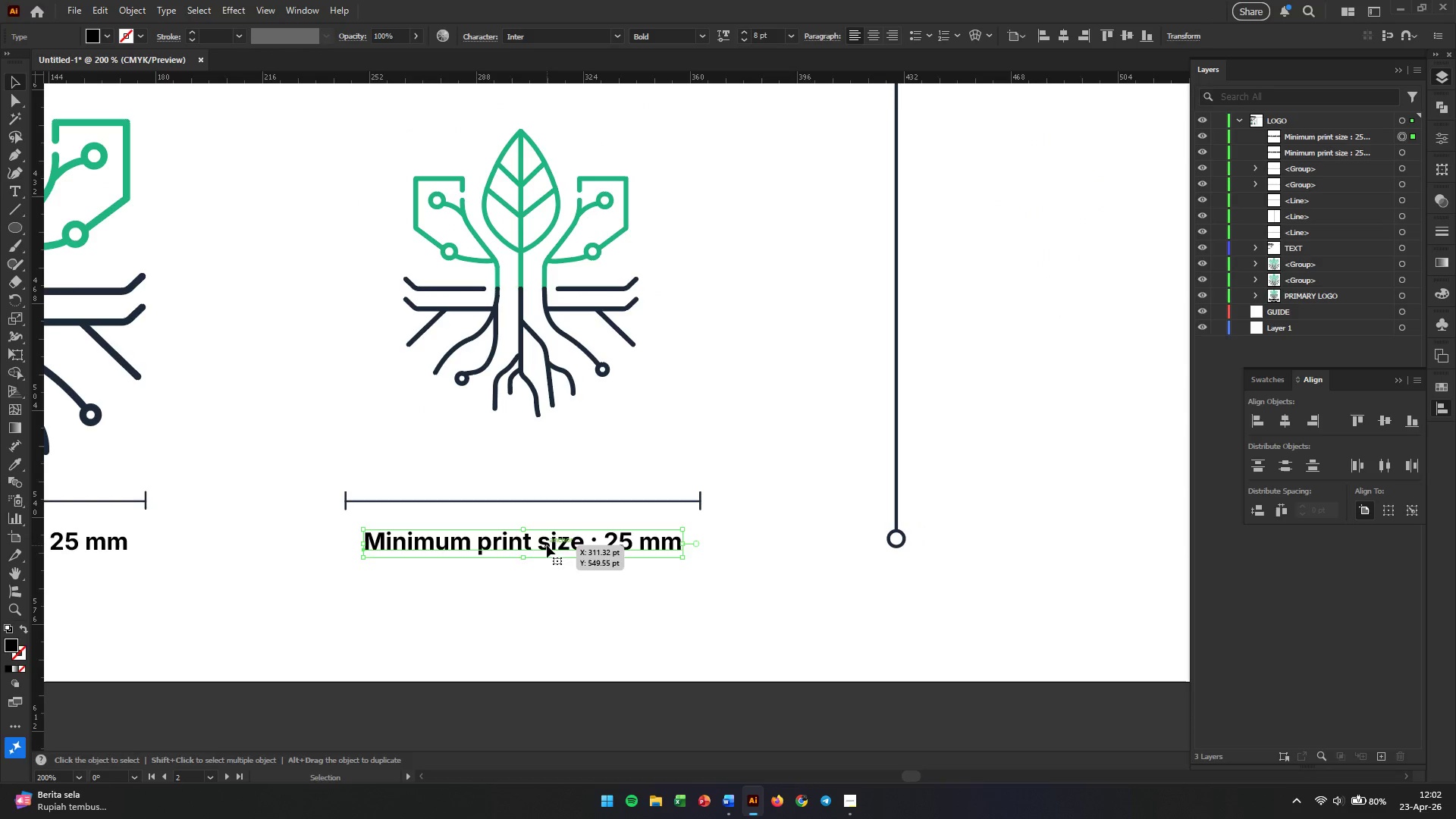 
double_click([547, 545])
 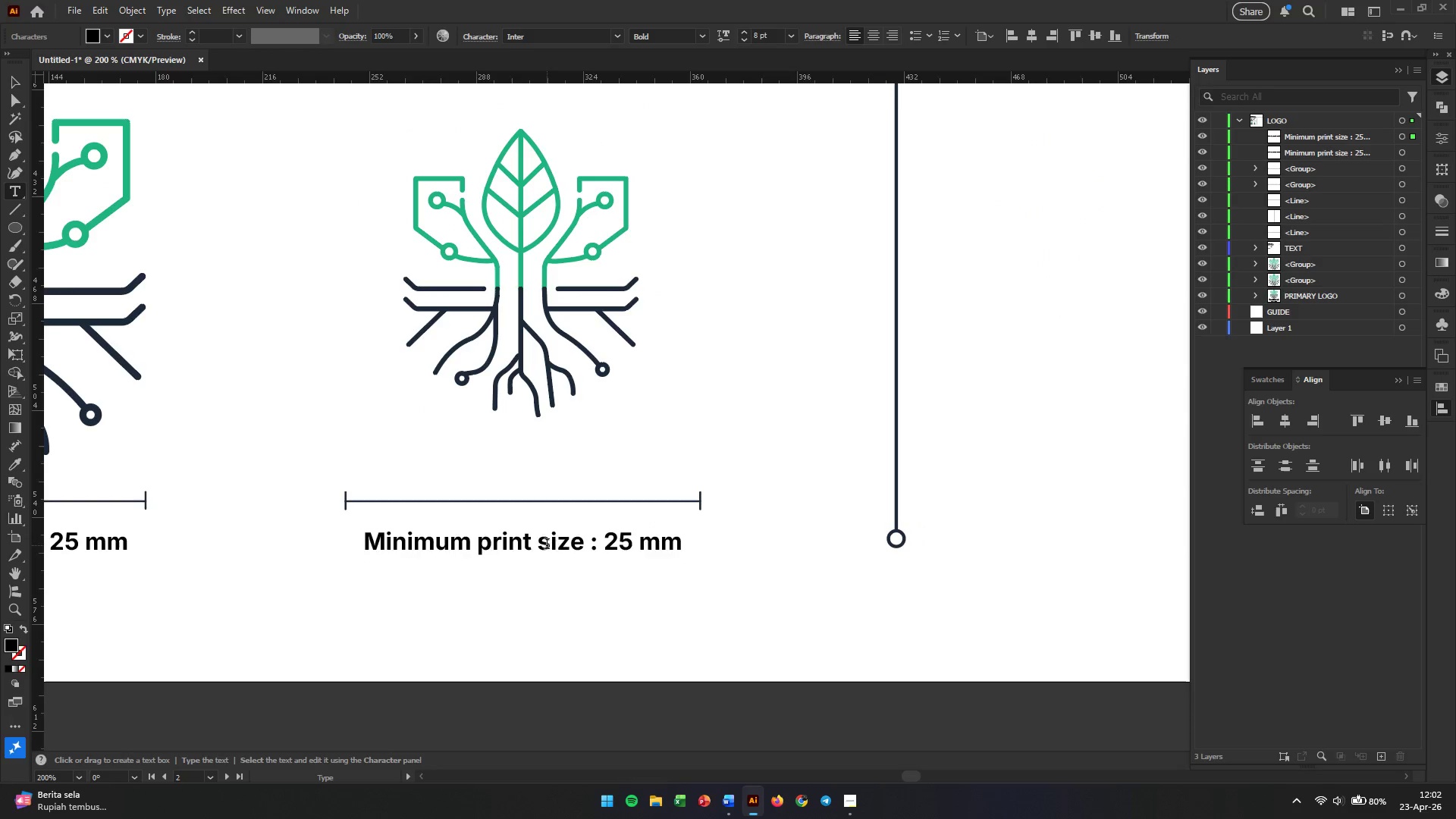 
triple_click([547, 545])
 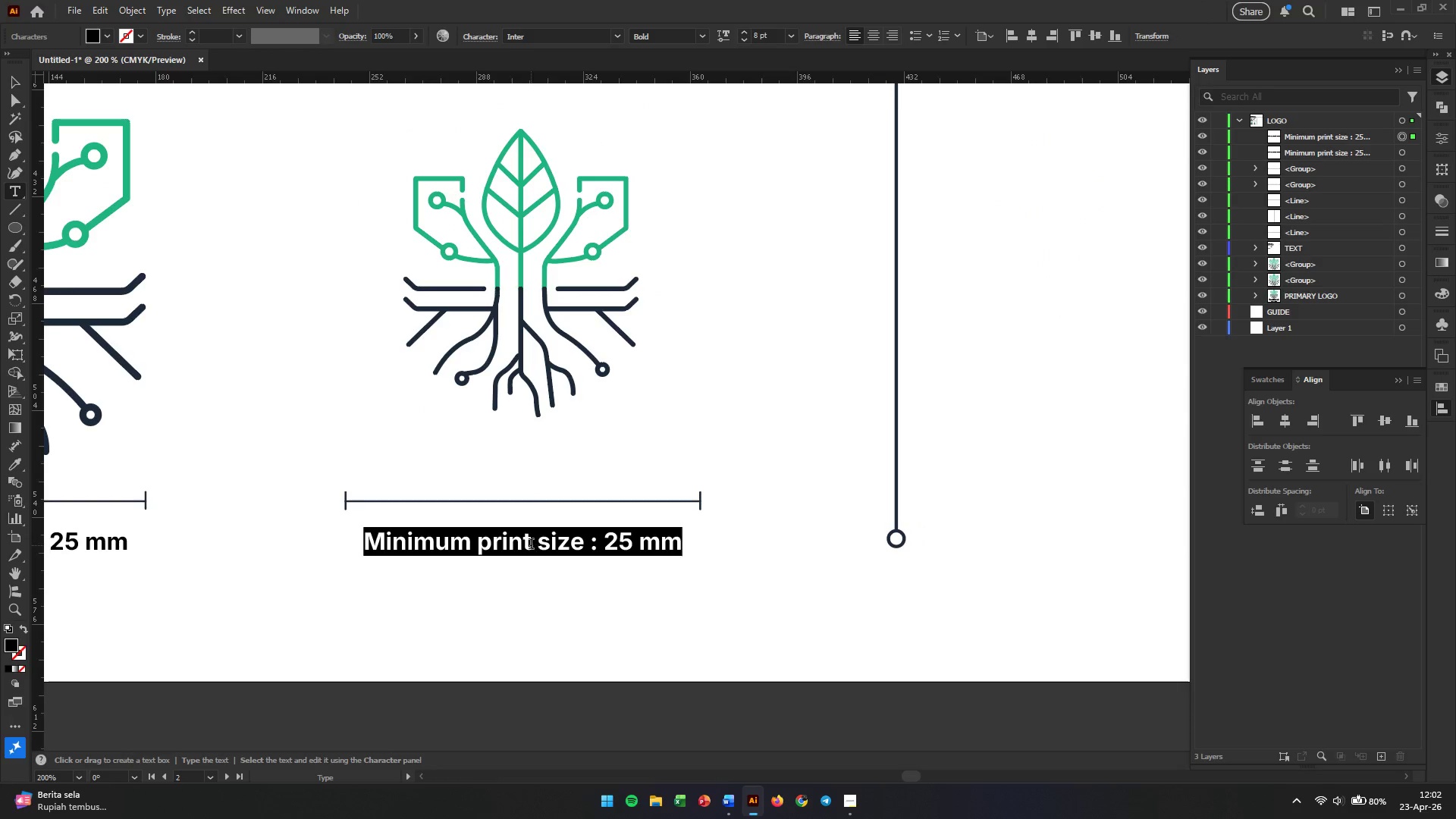 
left_click([531, 545])
 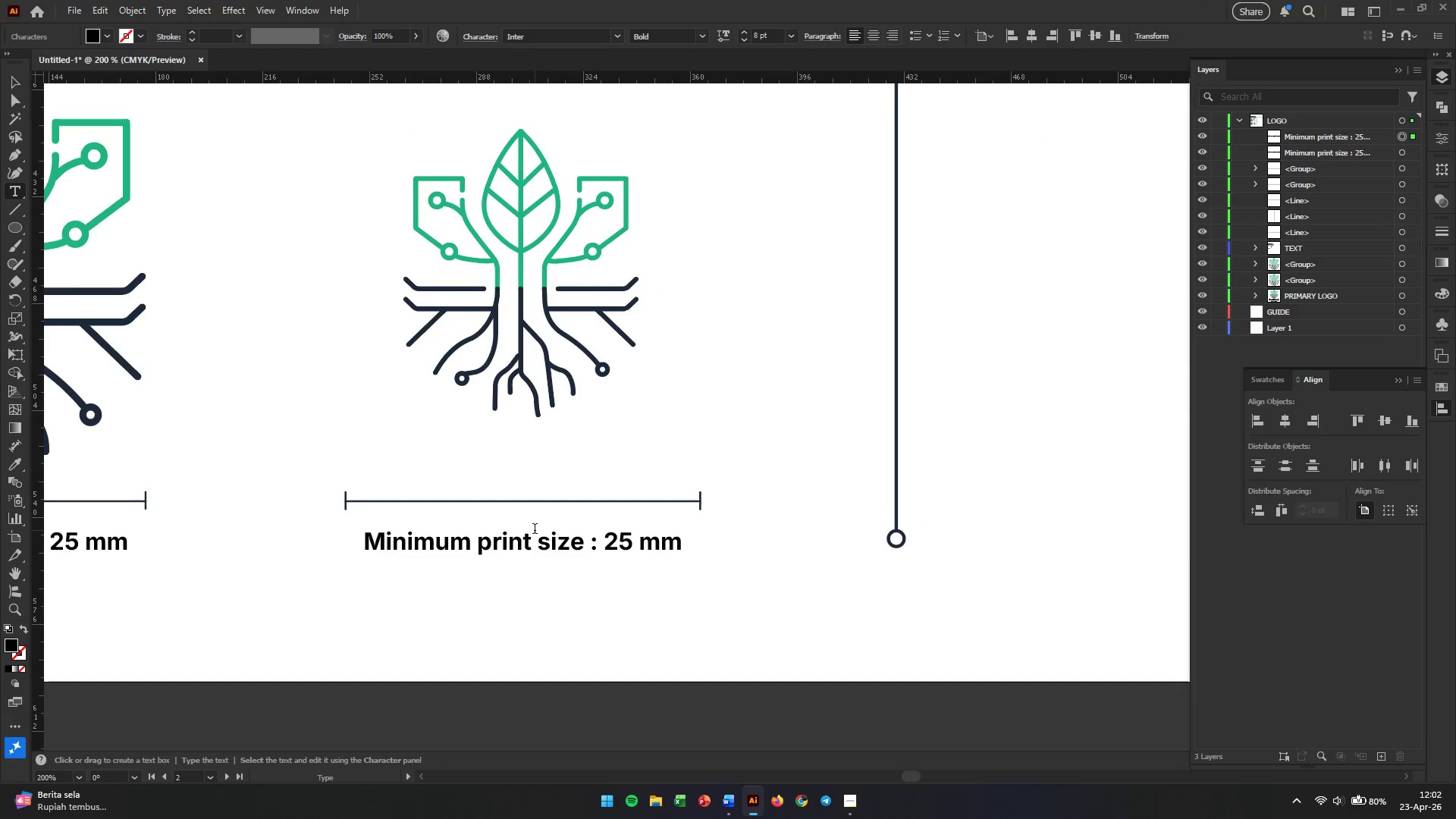 
left_click([488, 549])
 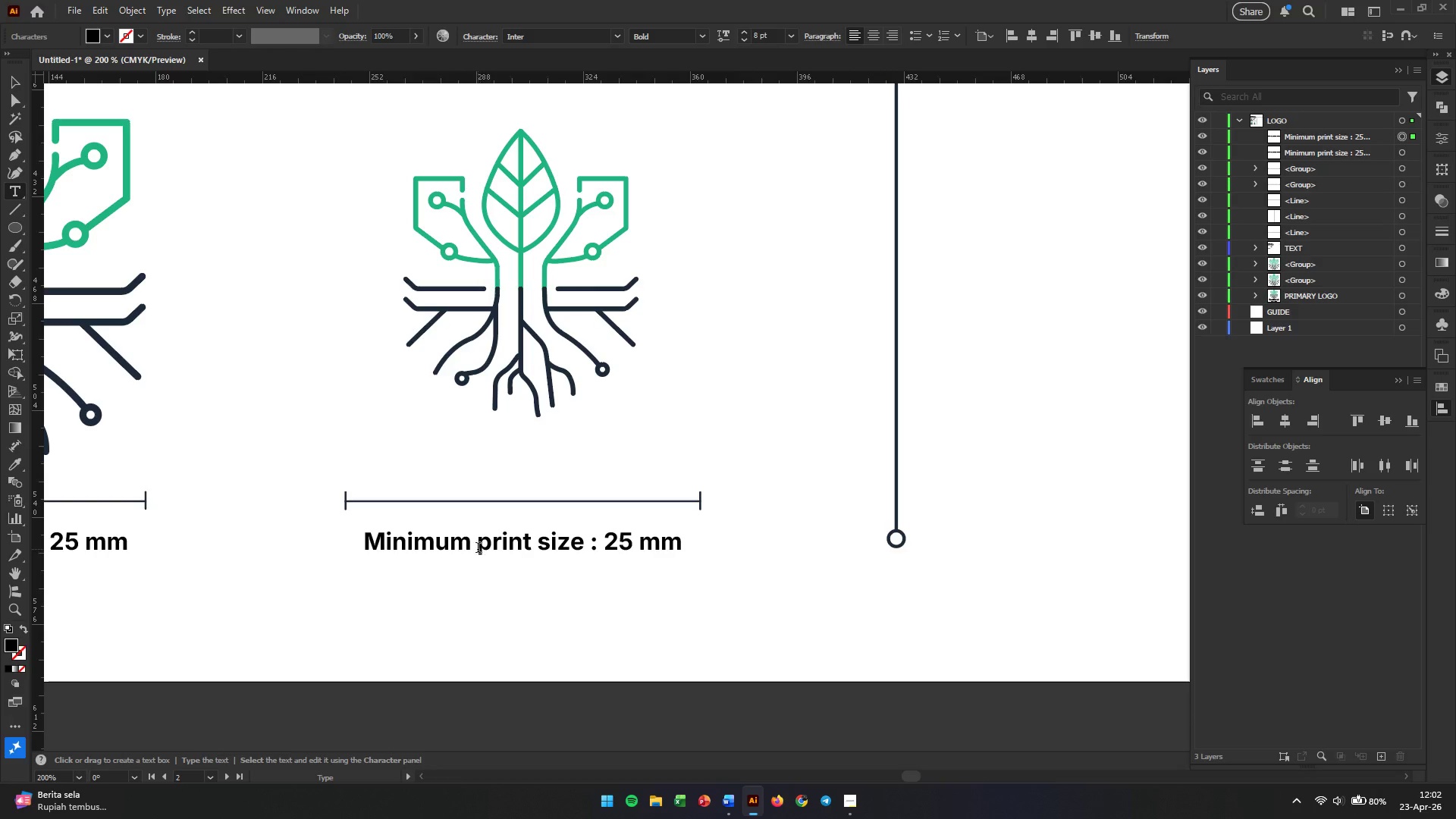 
left_click_drag(start_coordinate=[478, 549], to_coordinate=[529, 549])
 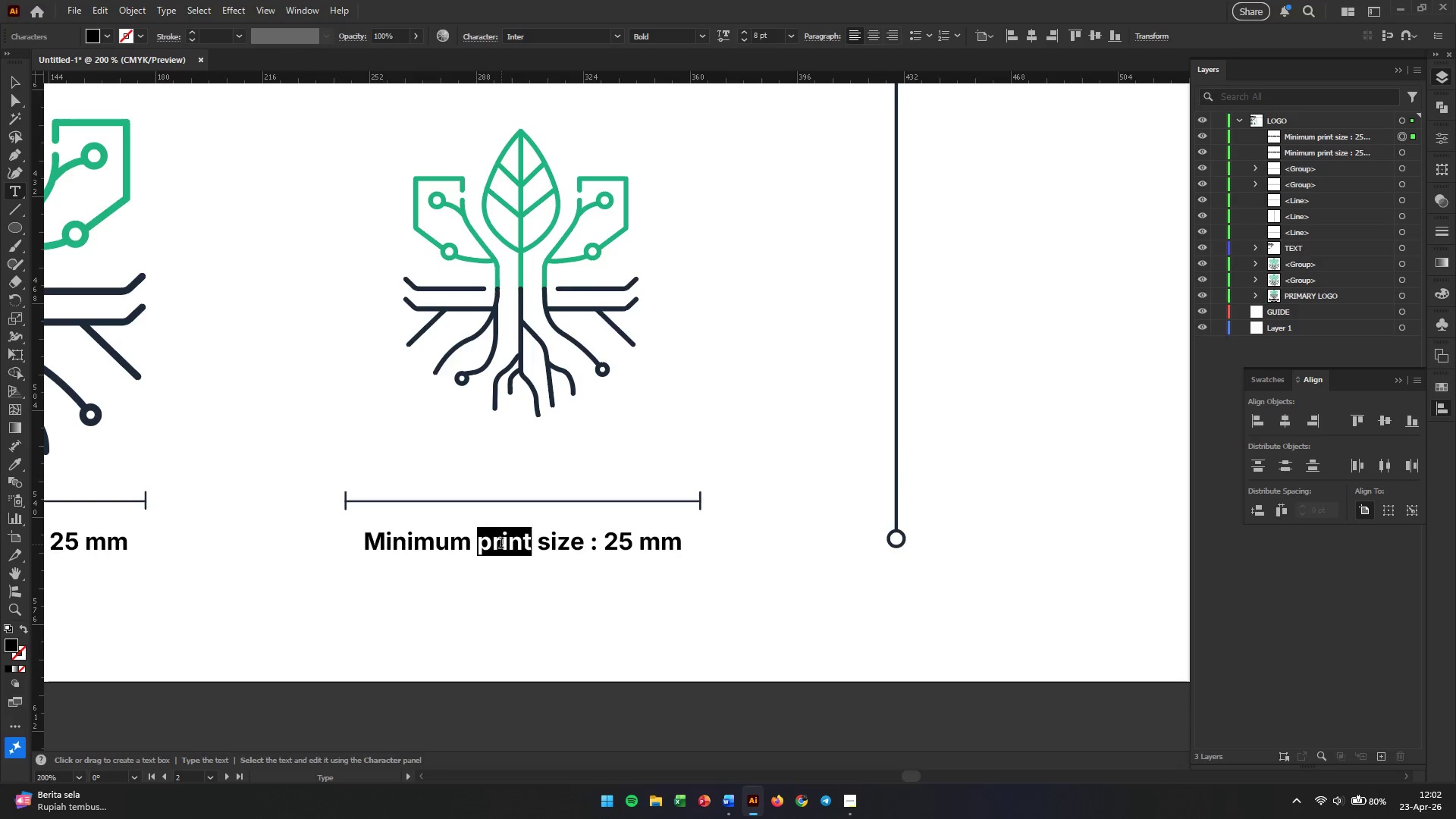 
type(digital)
 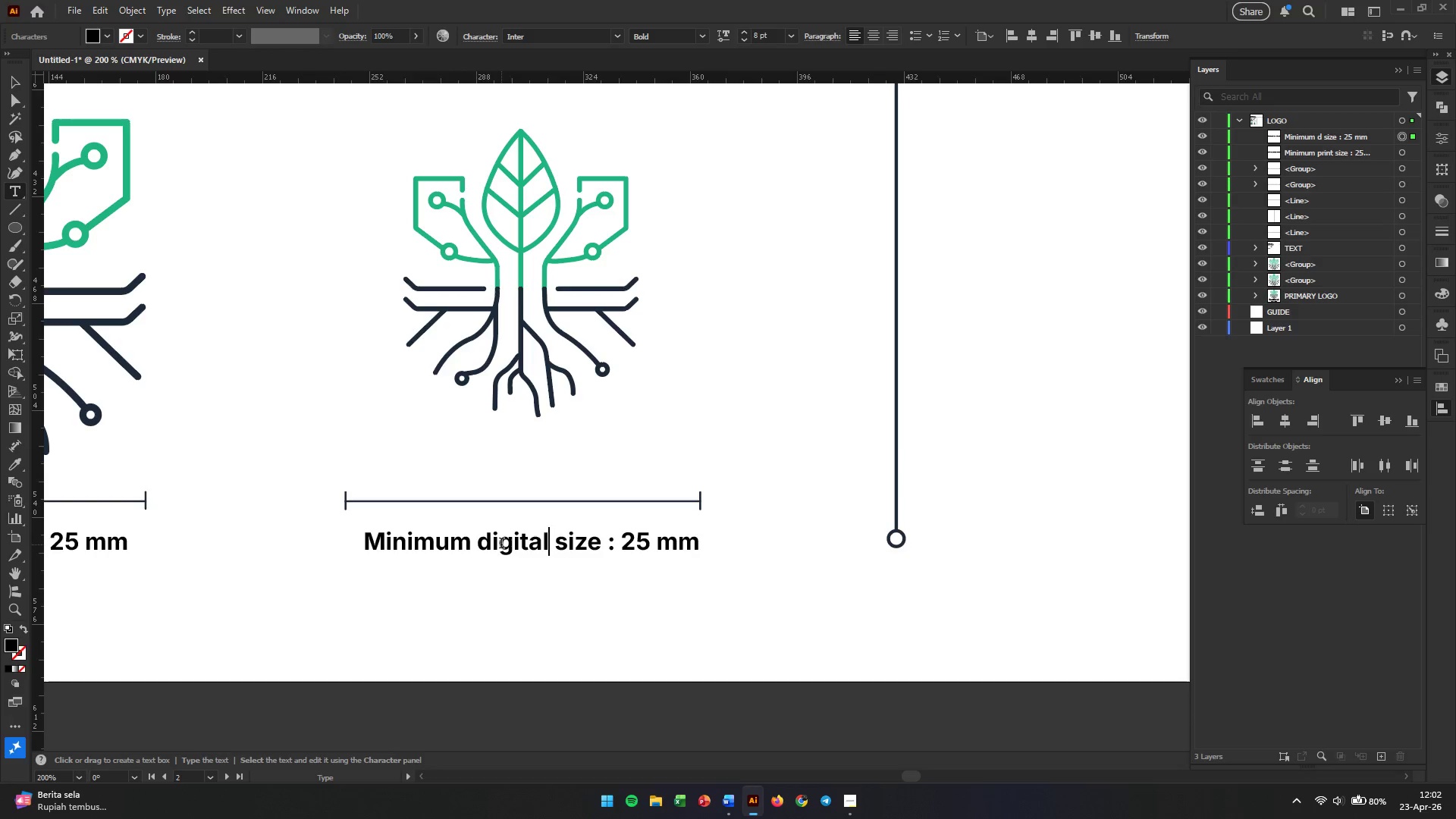 
key(Shift+ArrowRight)
 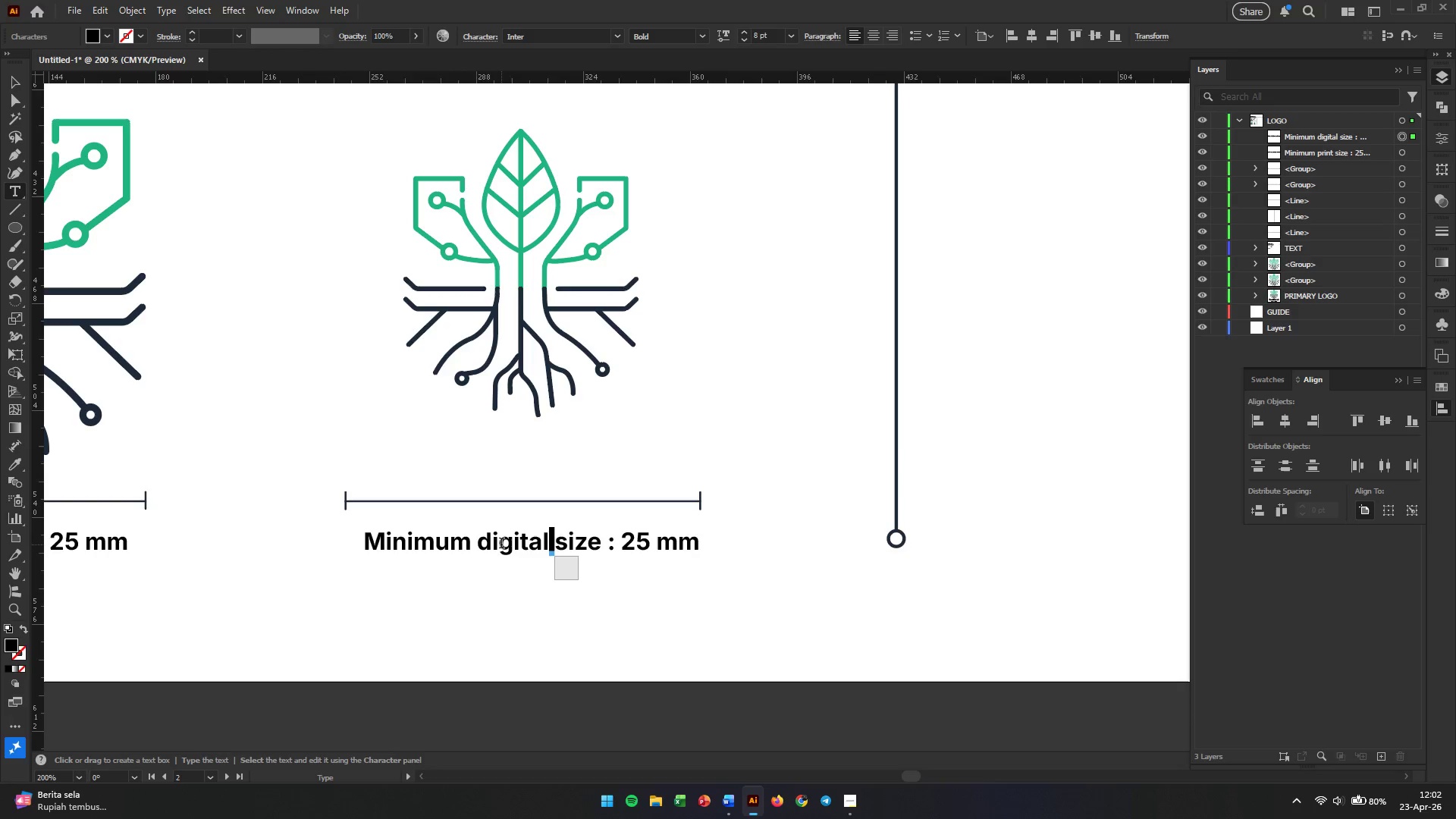 
key(ArrowRight)
 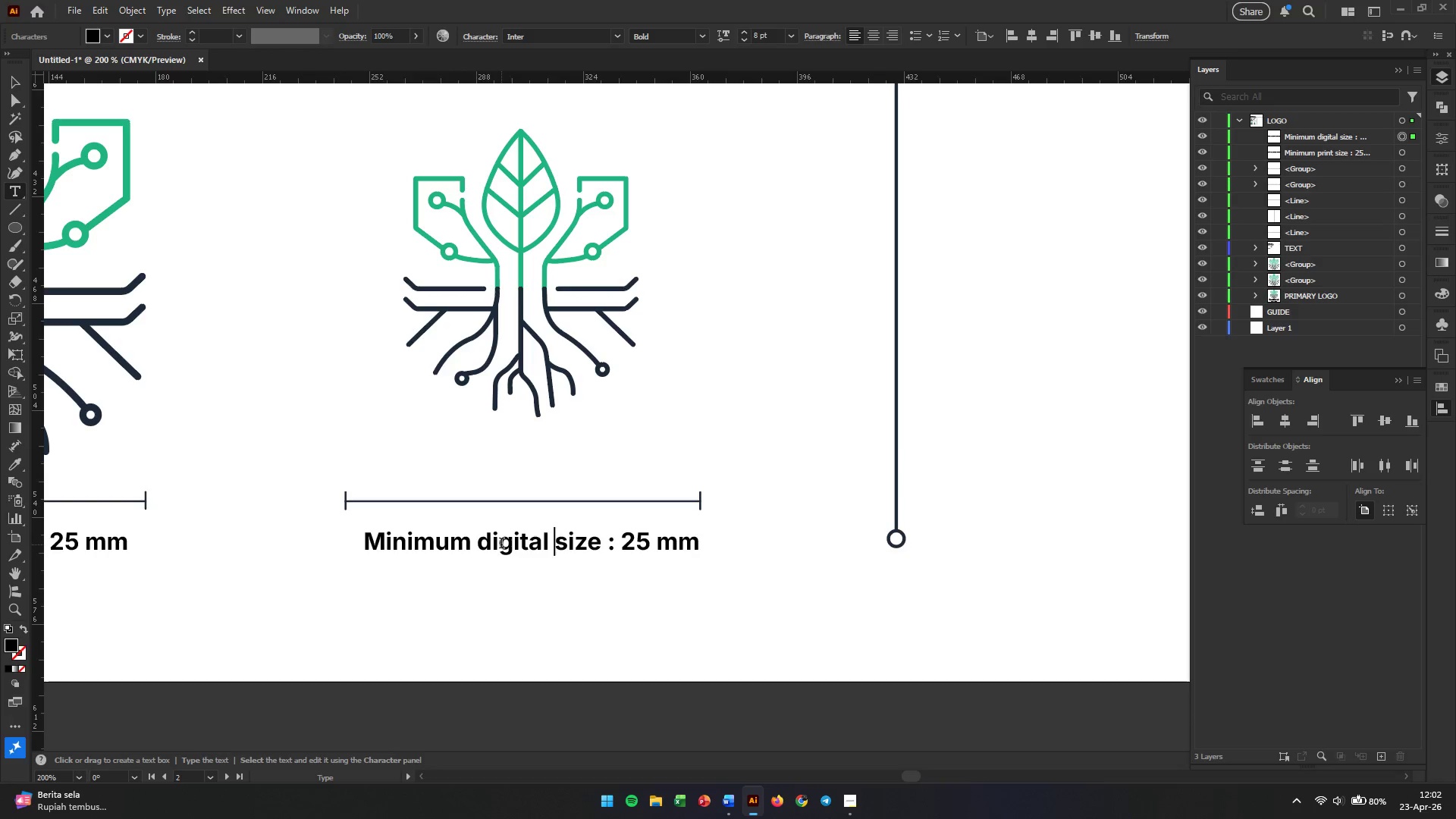 
key(ArrowRight)
 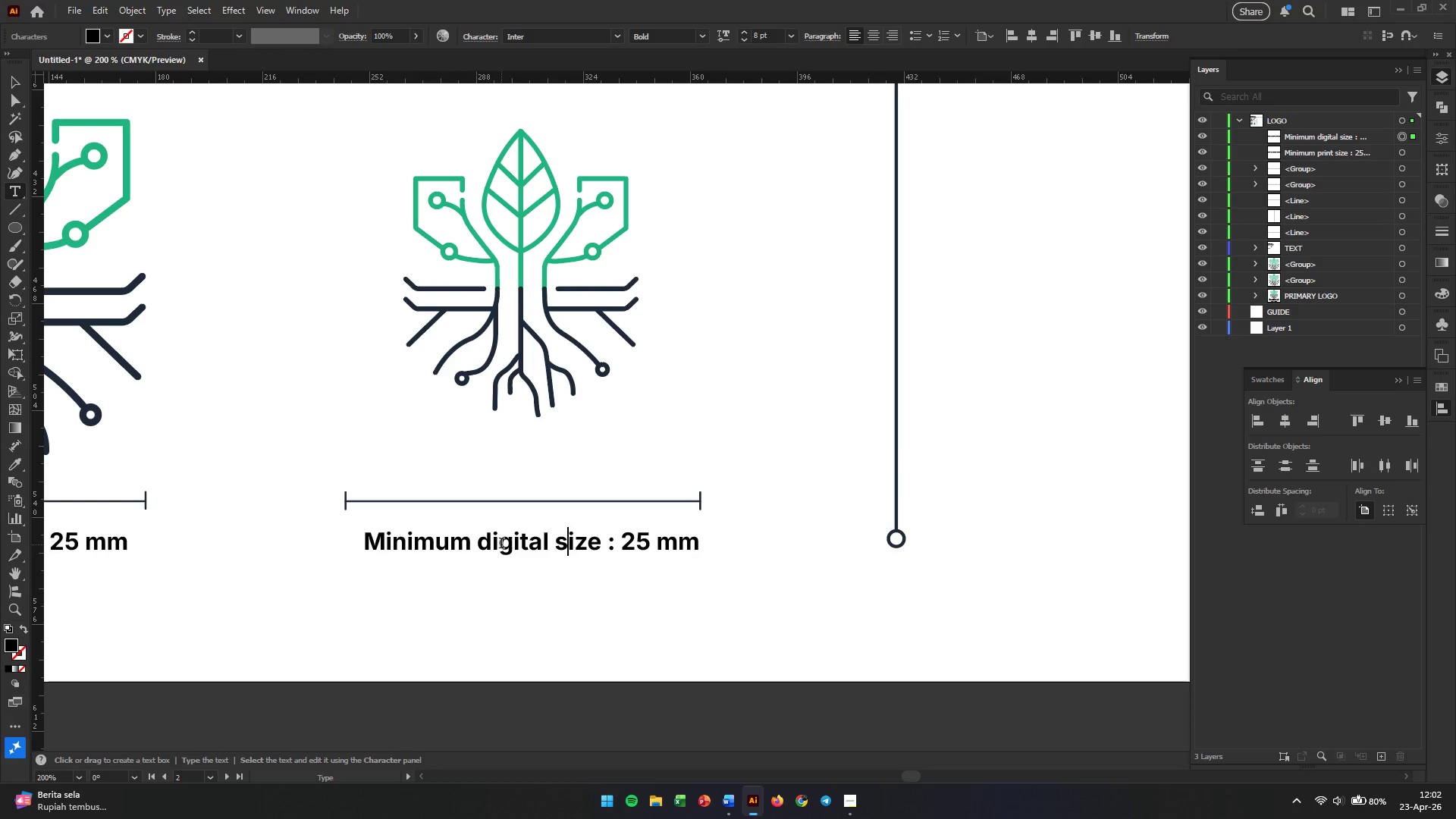 
key(Control+ArrowRight)
 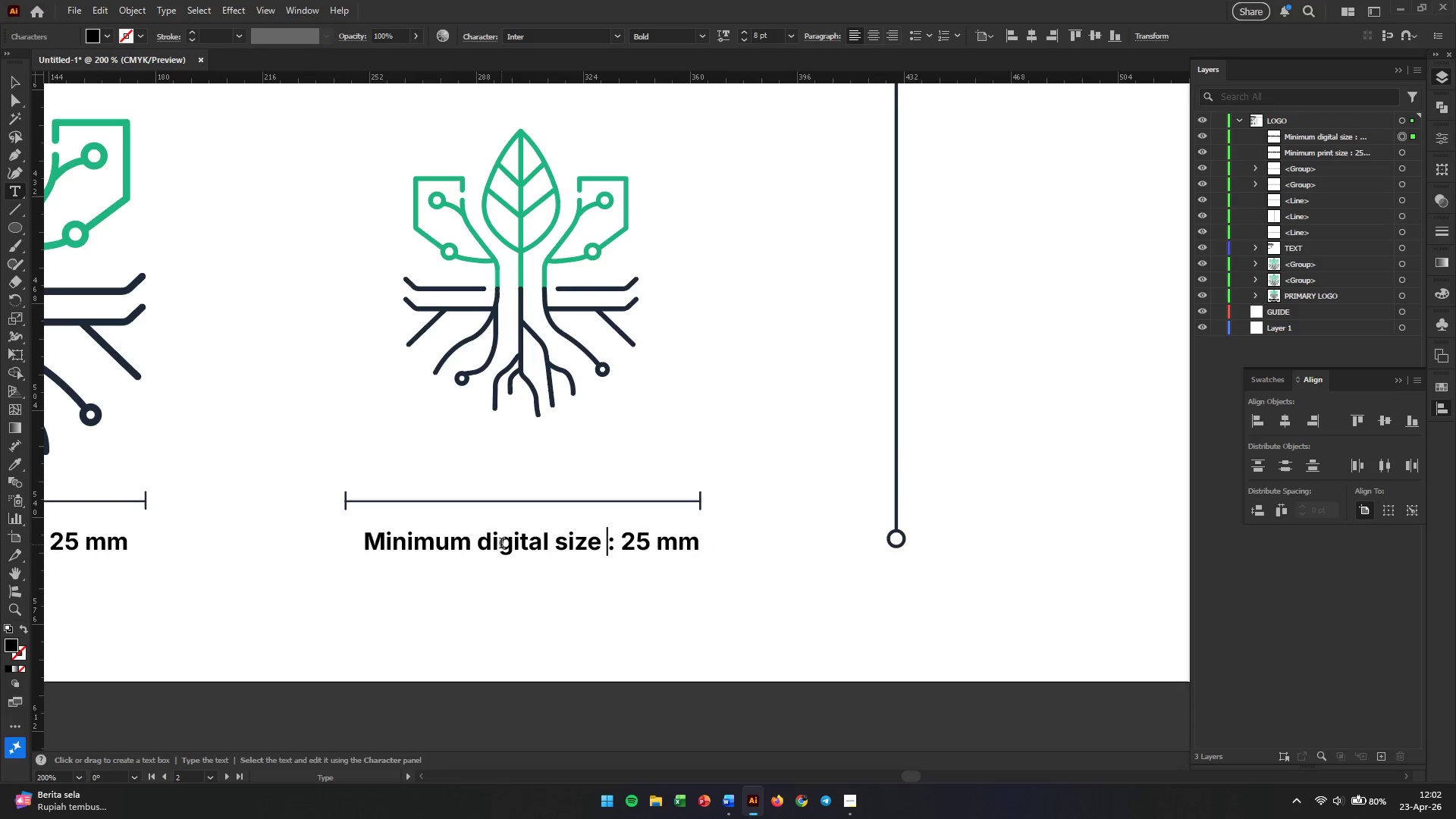 
key(ArrowRight)
 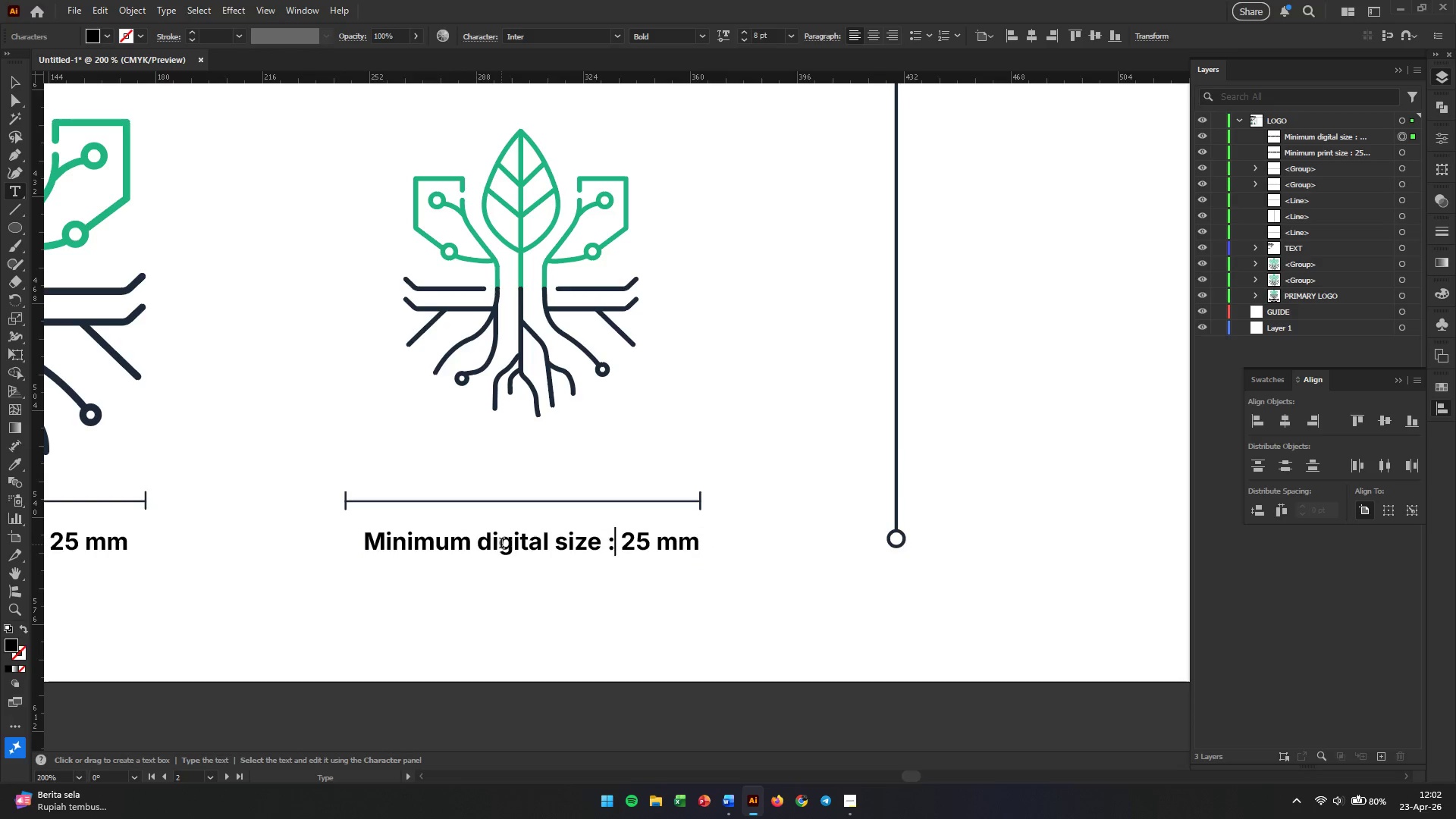 
key(ArrowRight)
 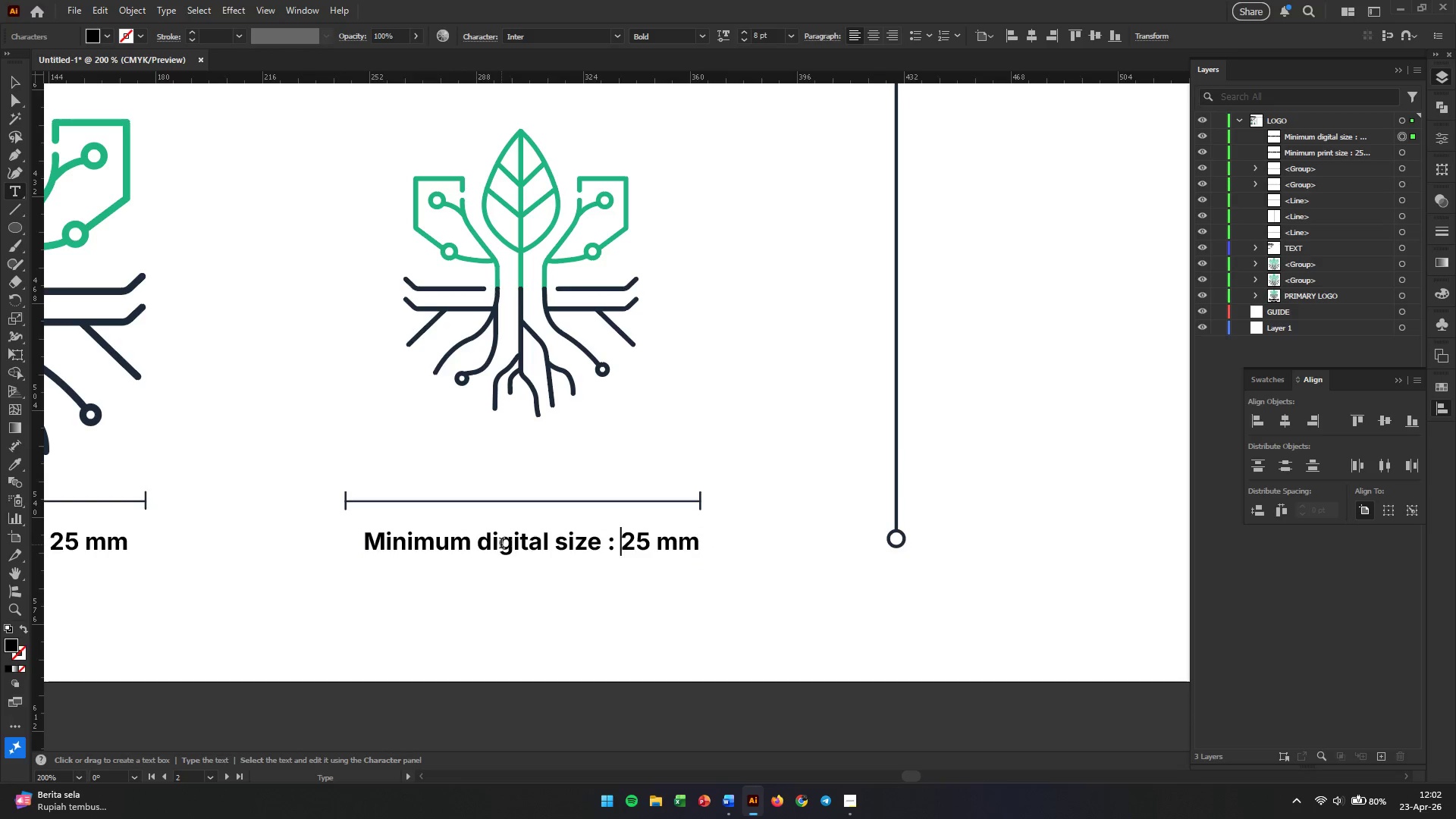 
key(ArrowRight)
 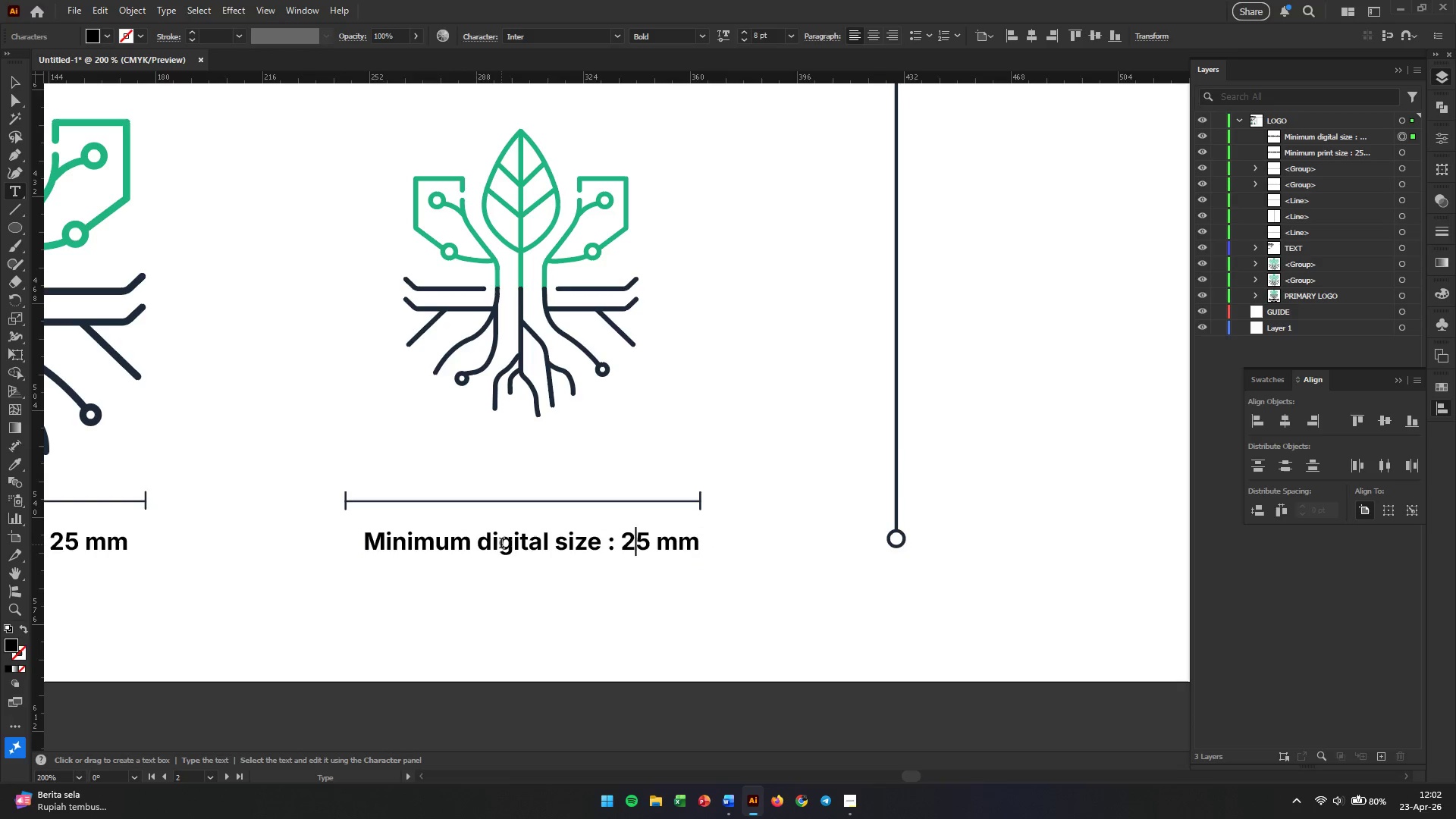 
key(ArrowRight)
 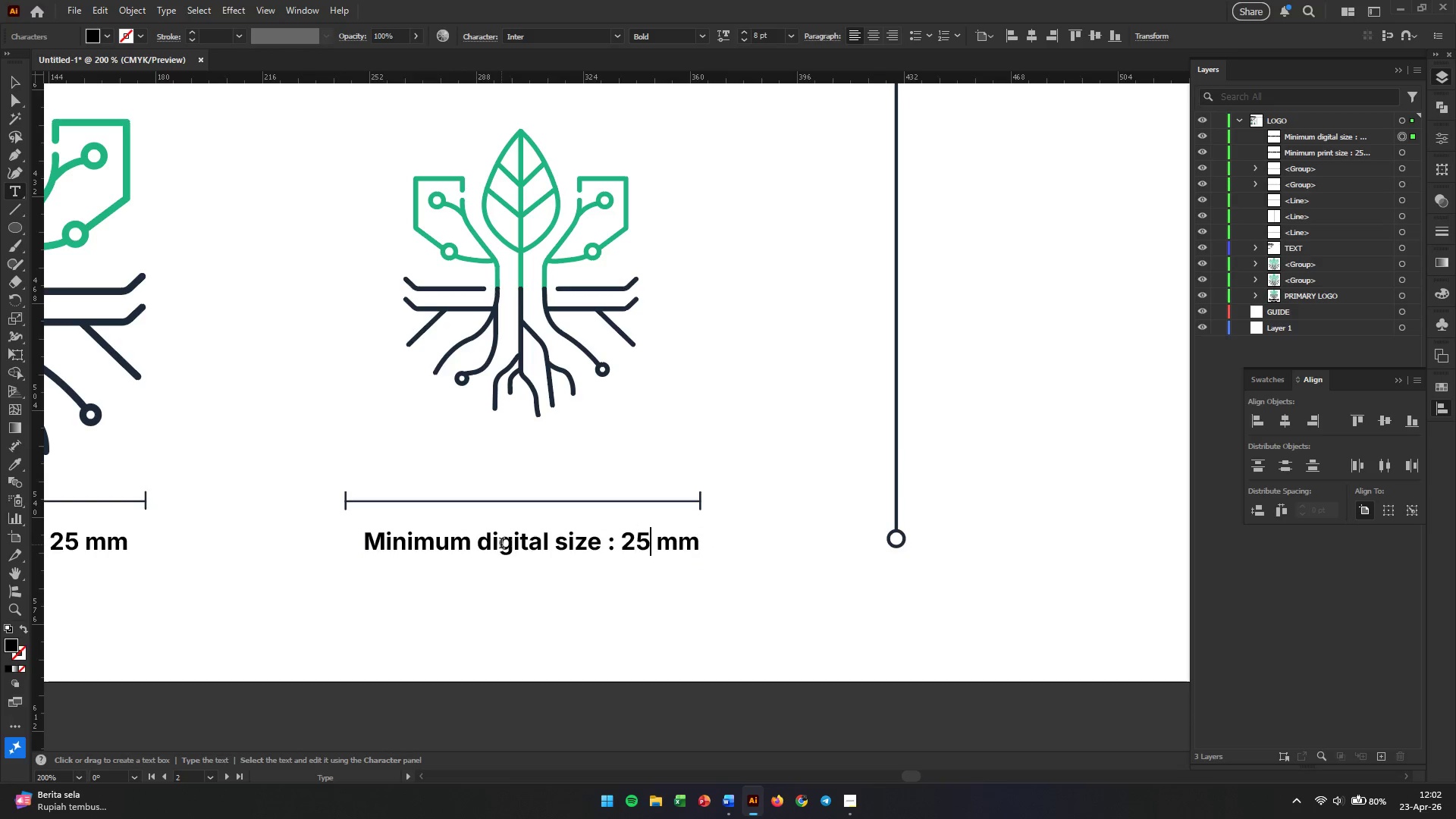 
key(ArrowRight)
 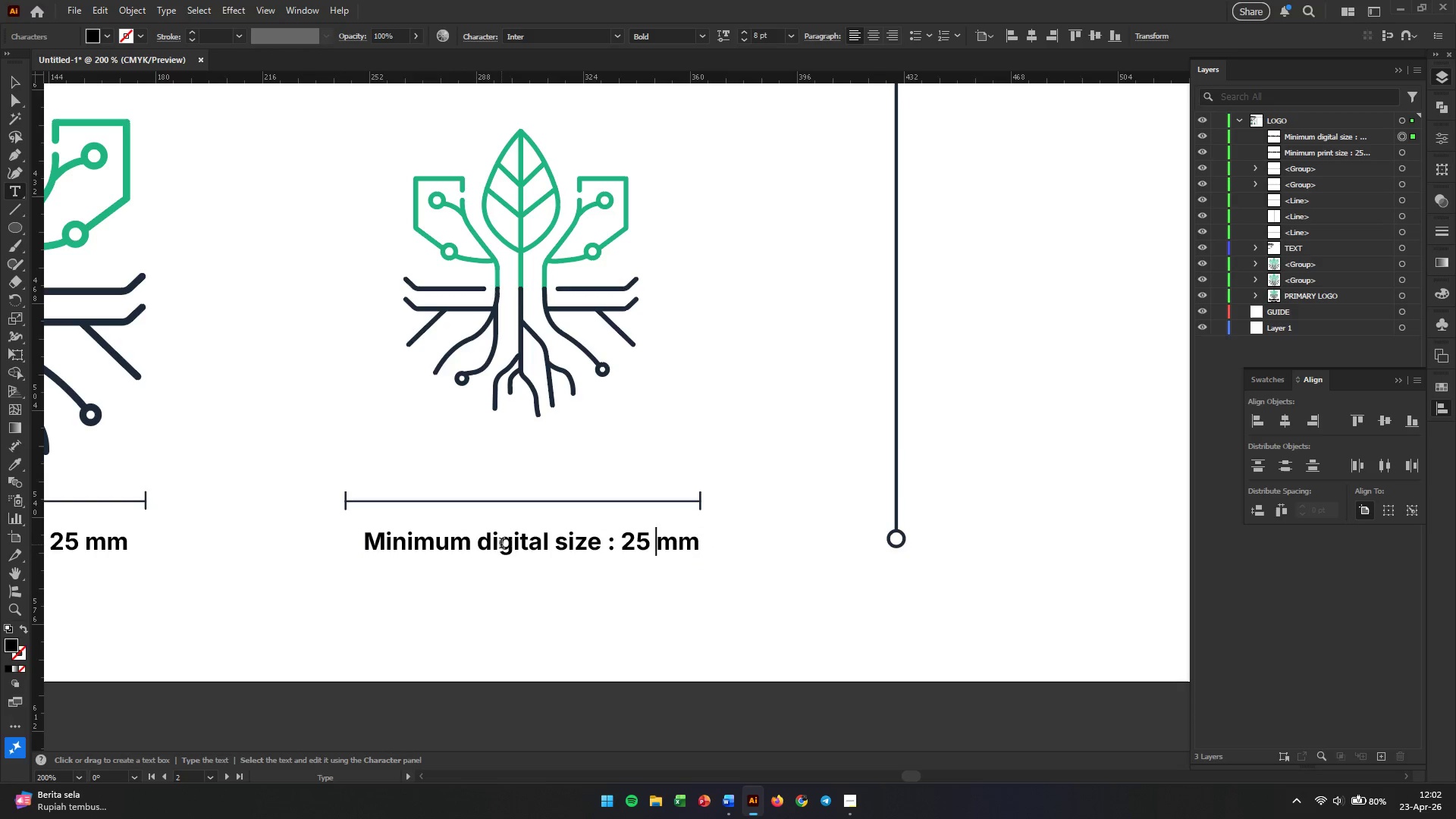 
key(ArrowLeft)
 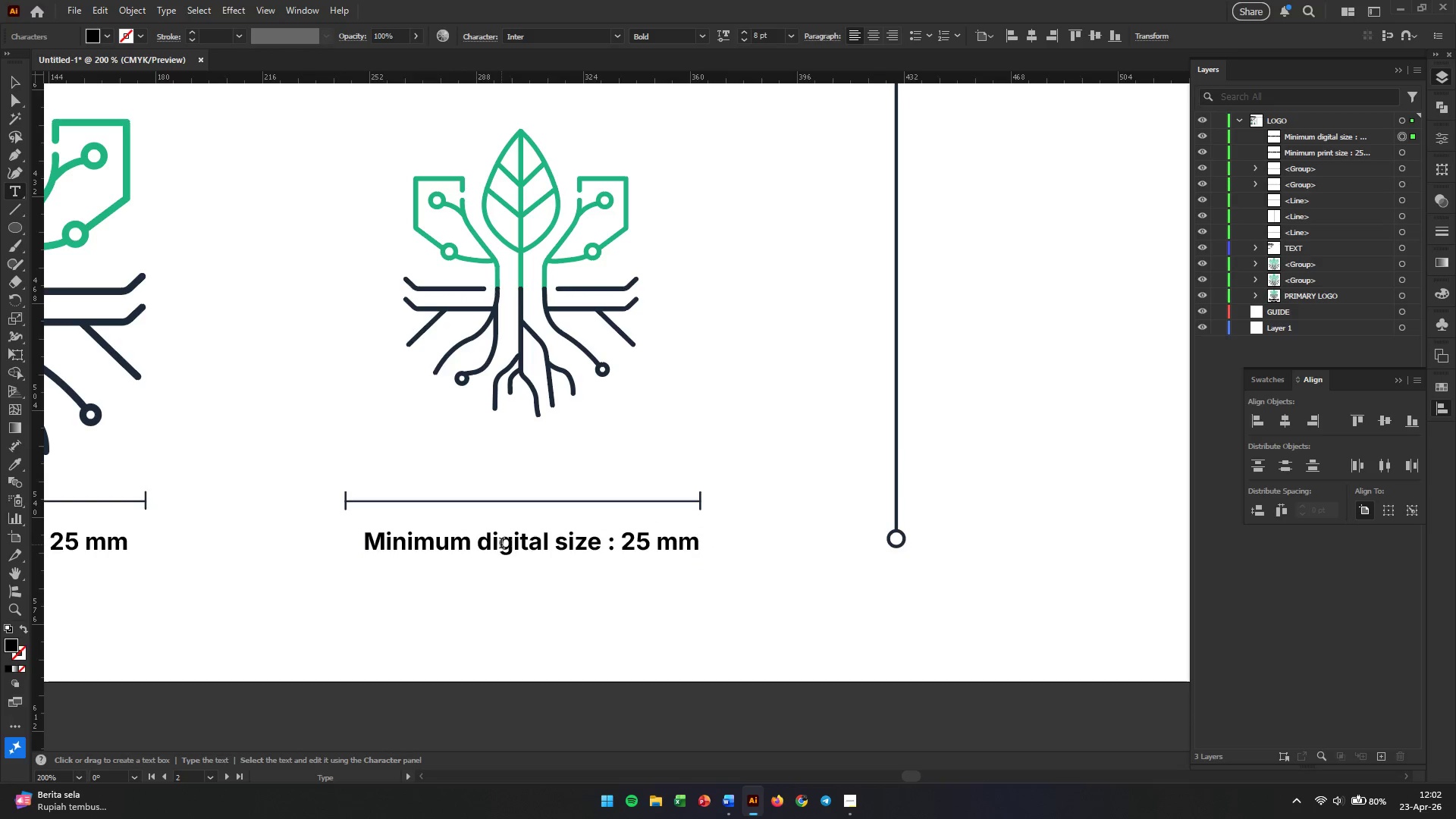 
key(Backspace)
 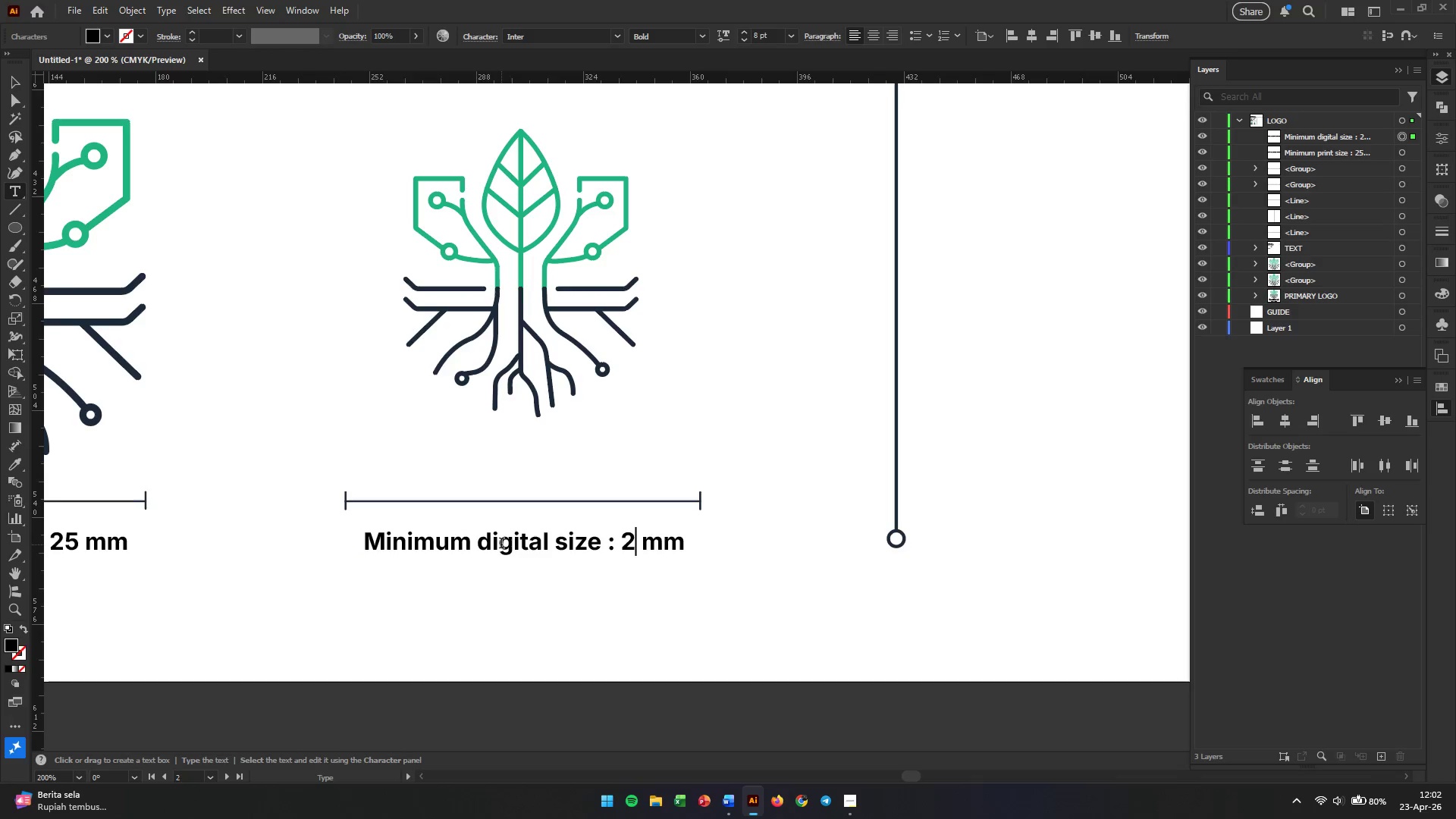 
key(Backspace)
 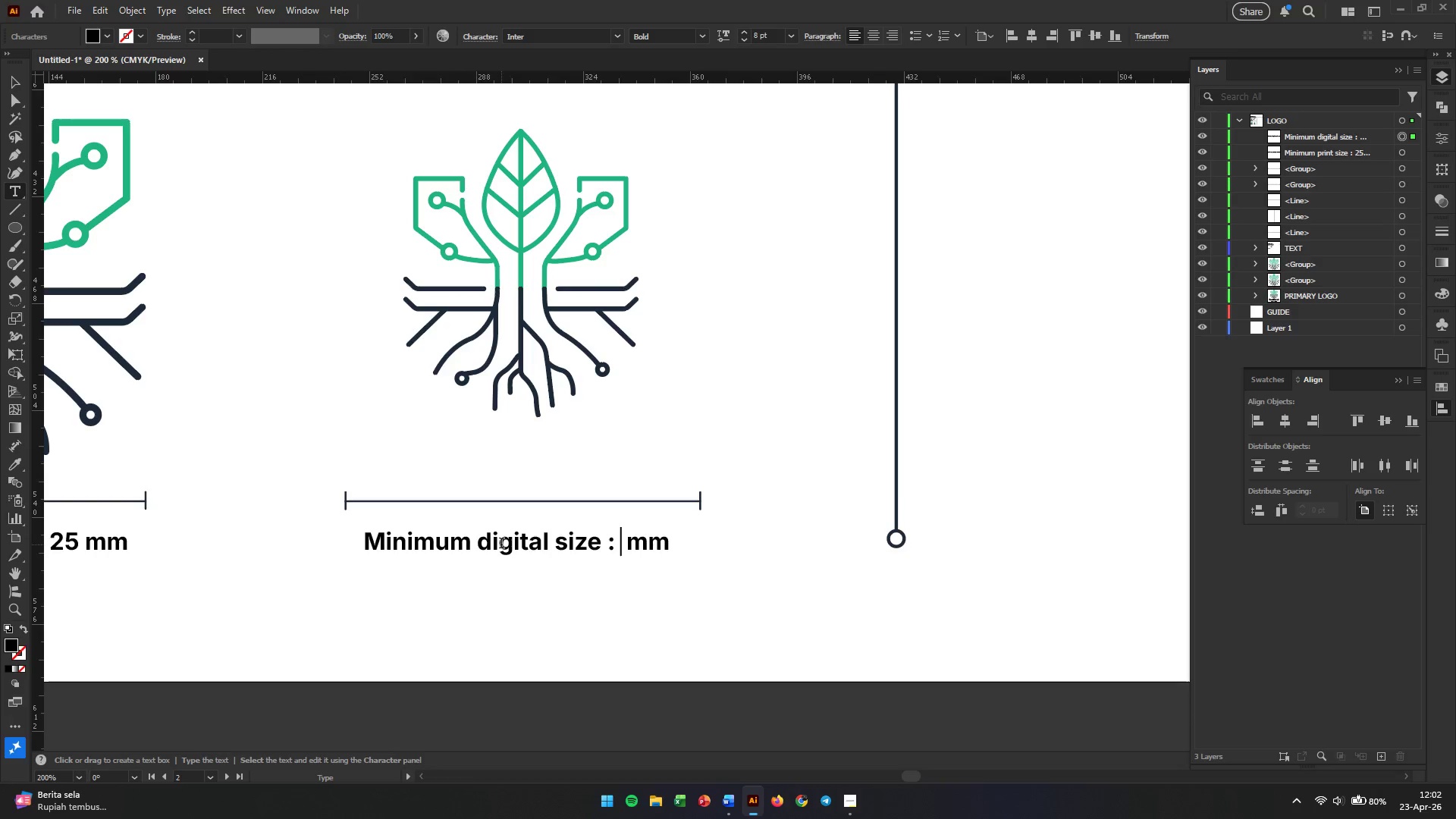 
key(Numpad1)
 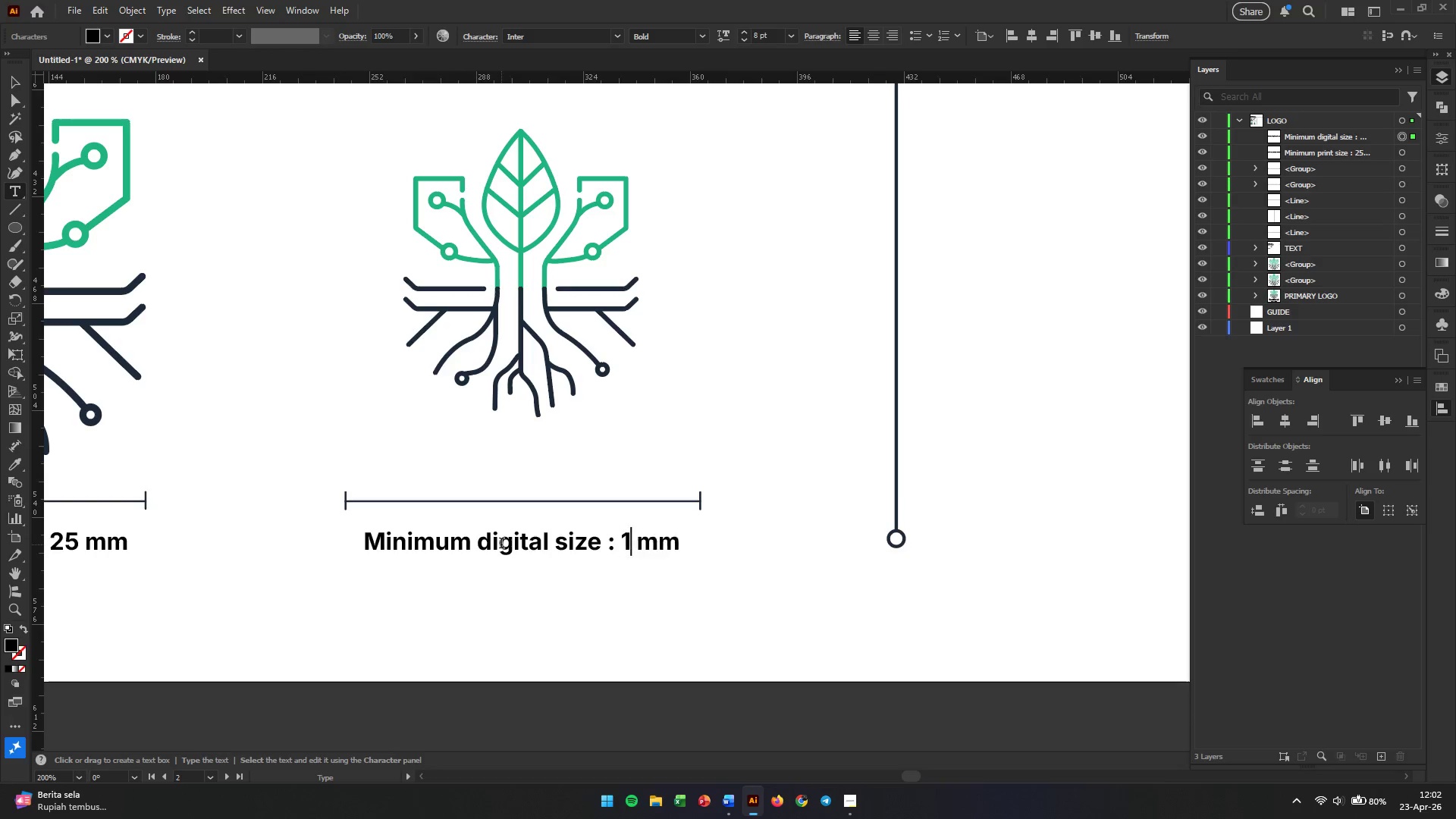 
key(Numpad2)
 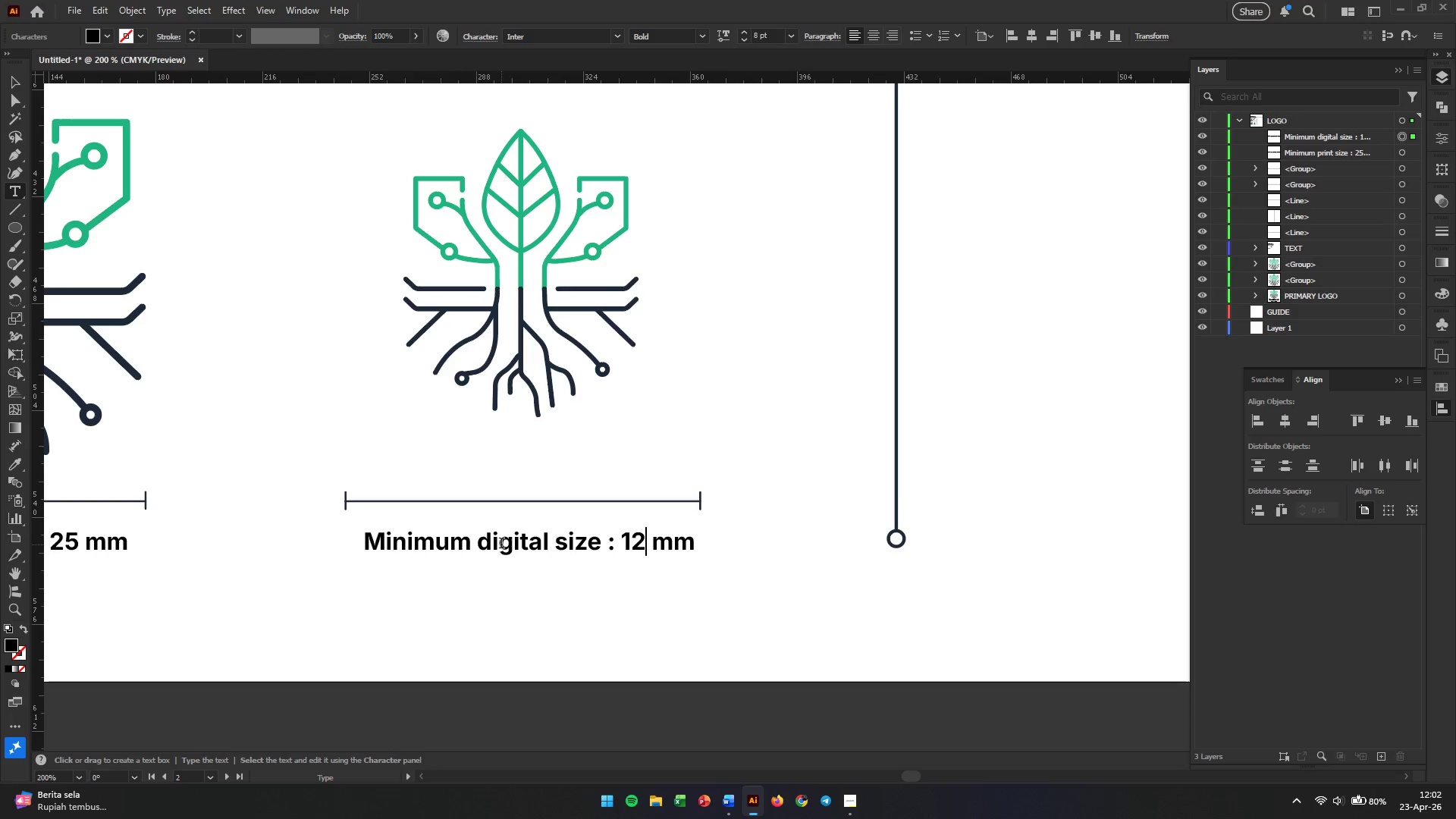 
key(Numpad0)
 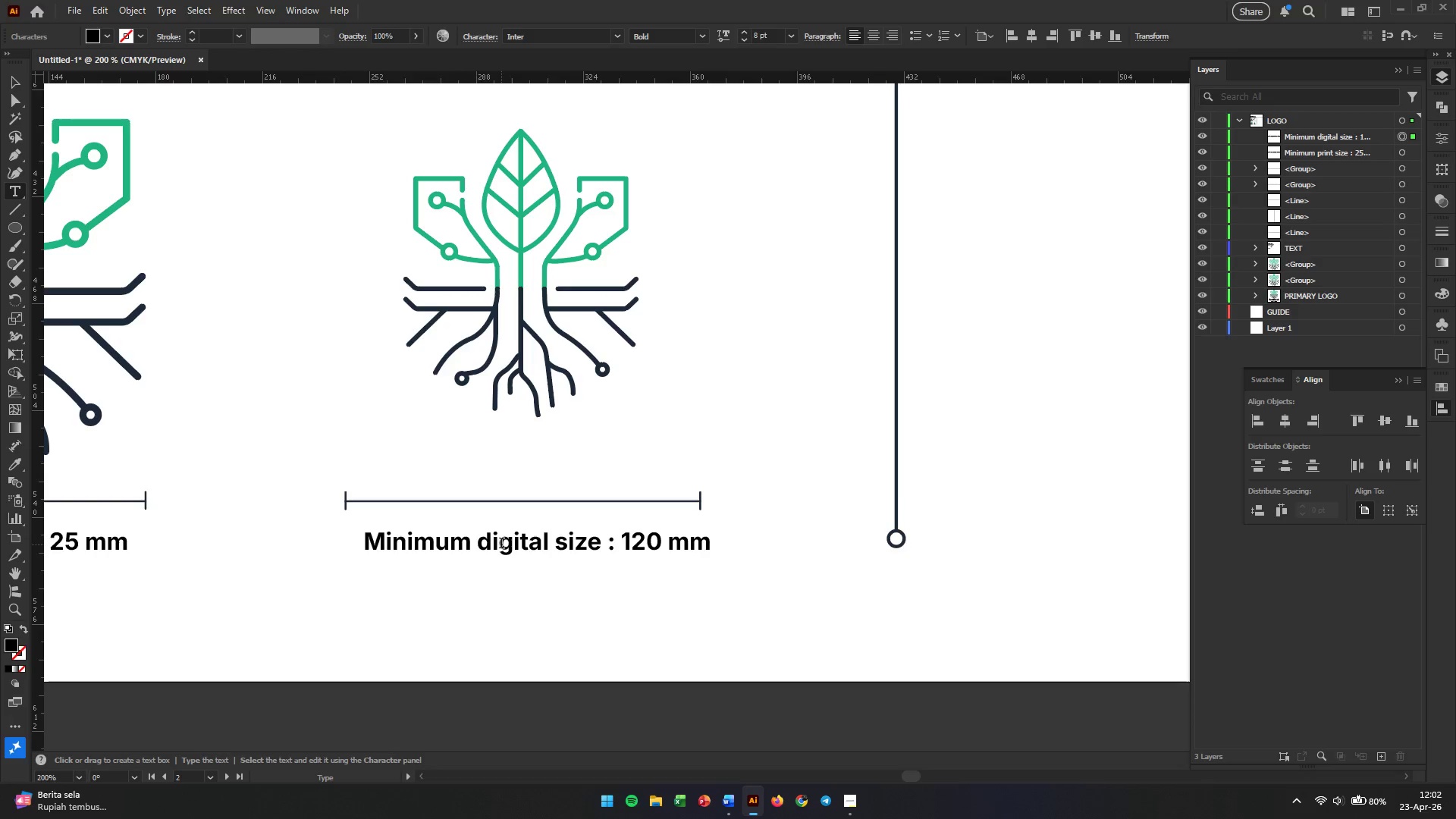 
key(ArrowRight)
 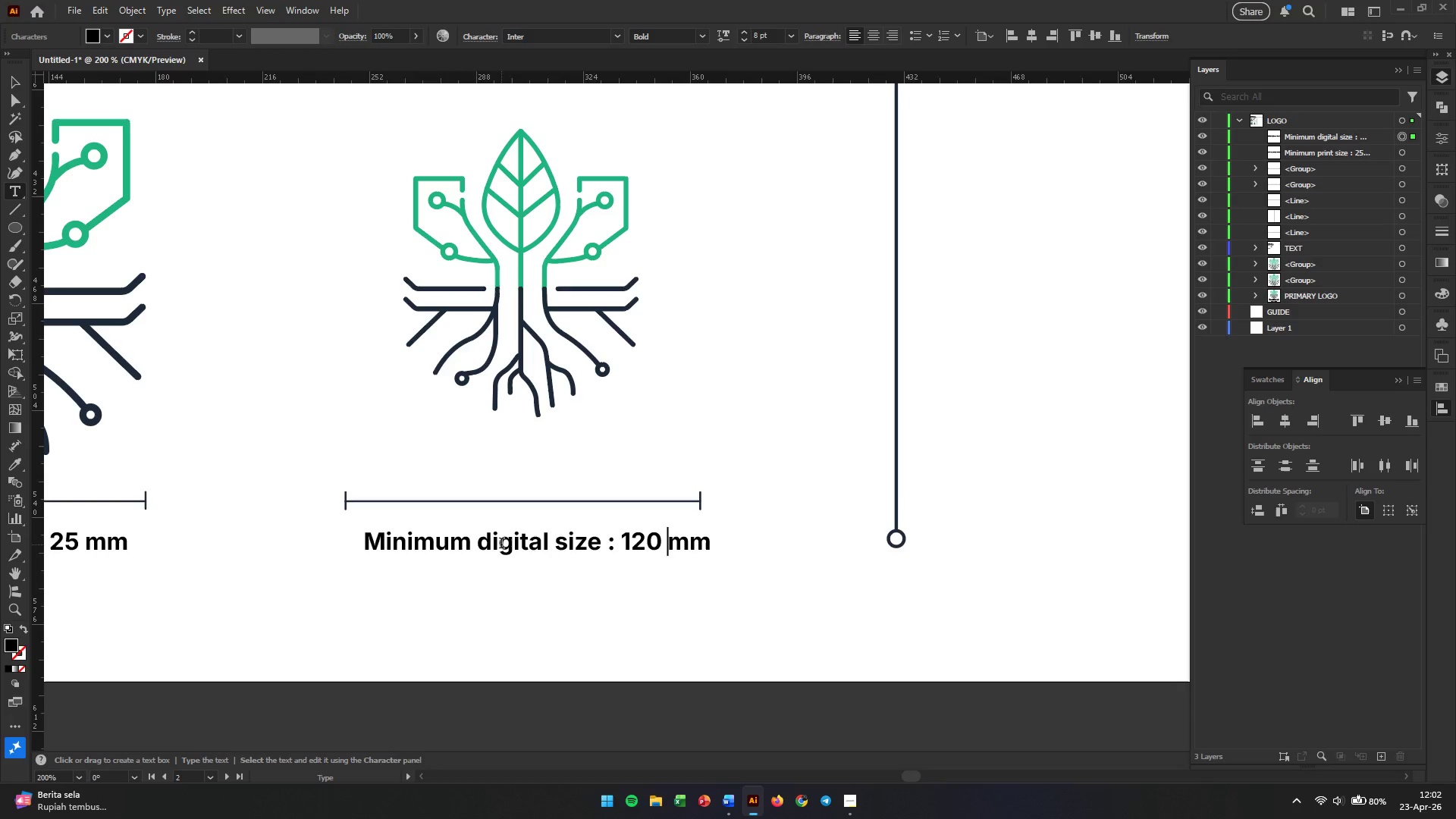 
key(Shift+ArrowRight)
 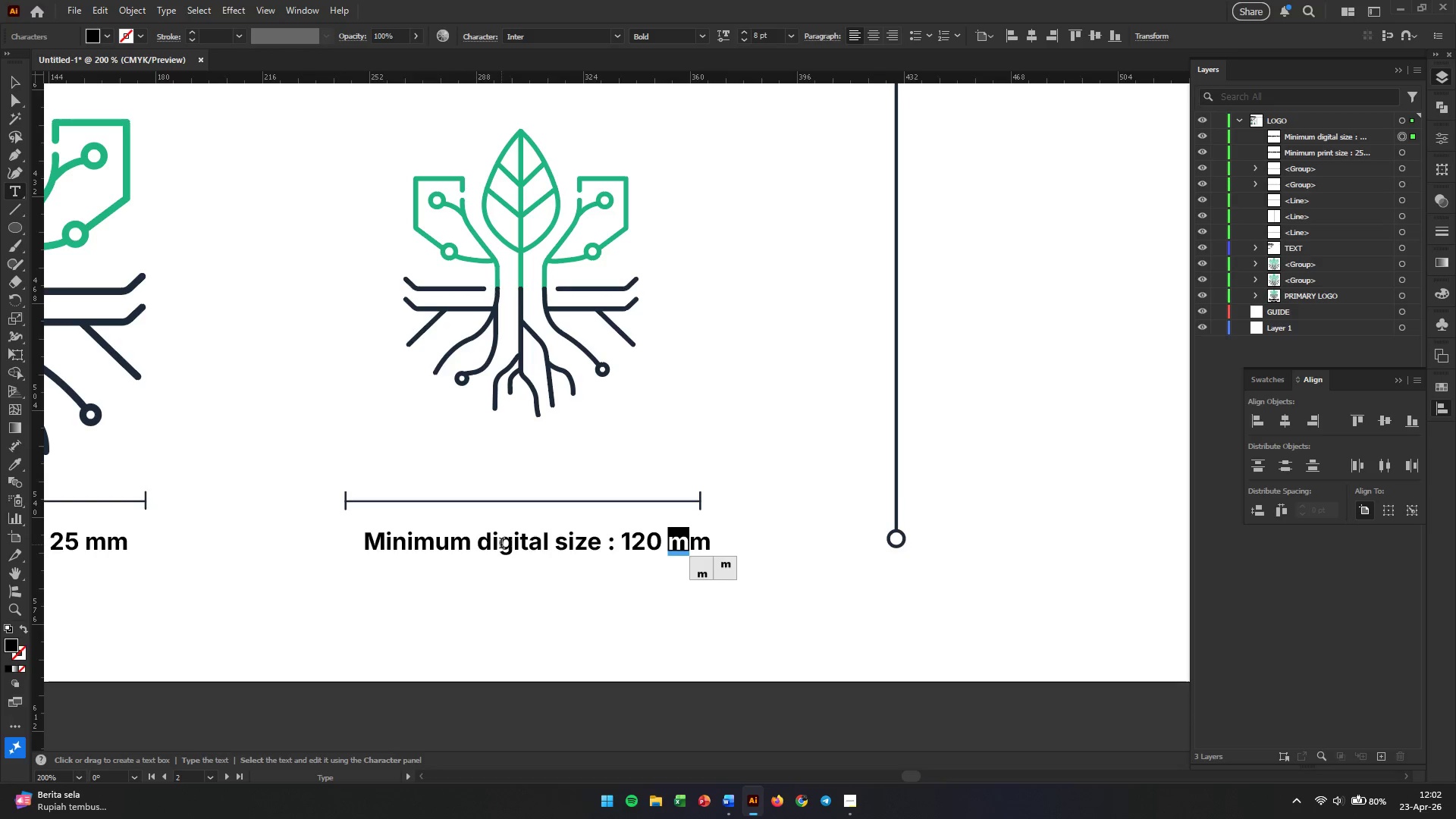 
key(Shift+ArrowRight)
 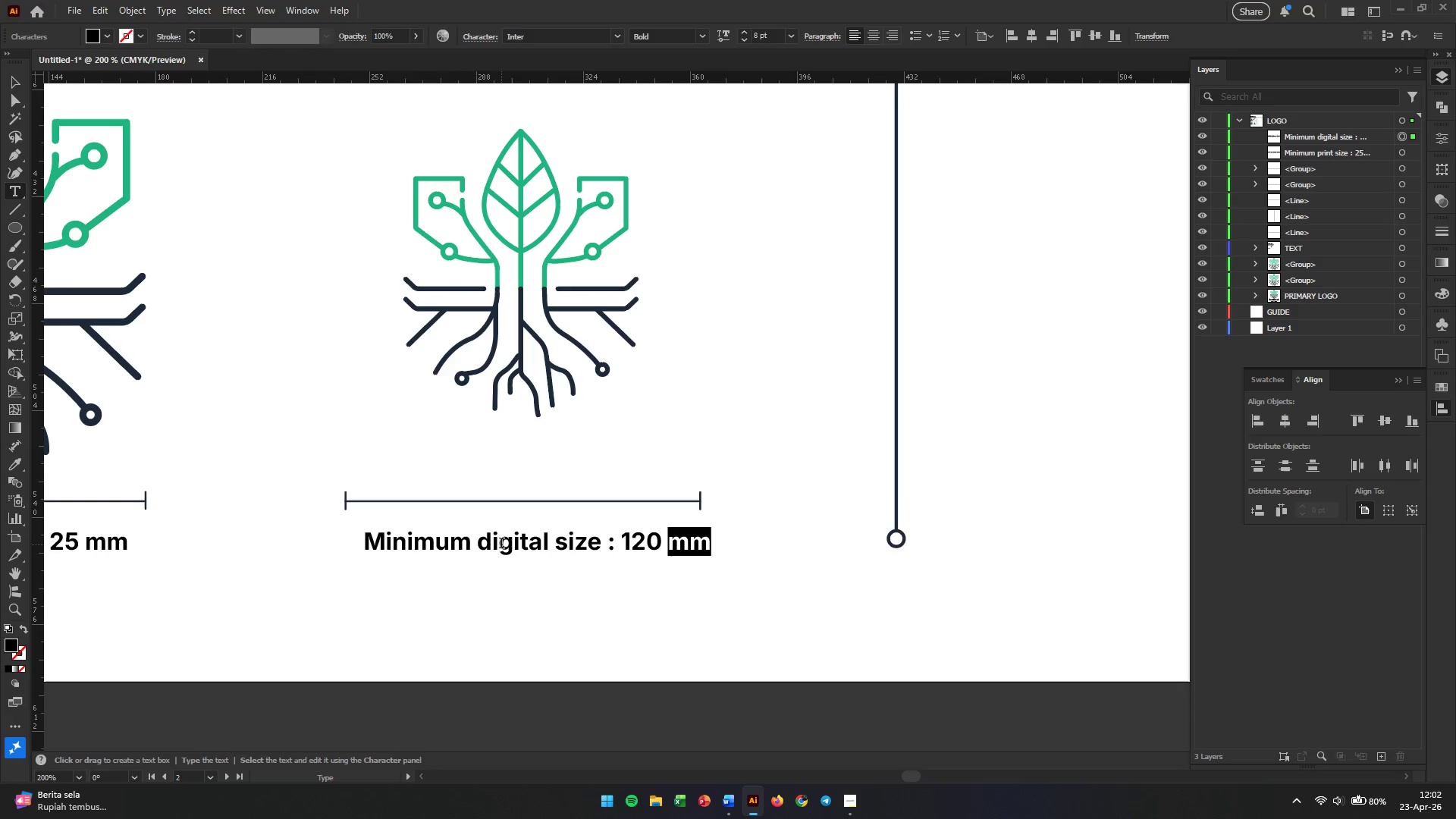 
type(px)
key(Escape)
 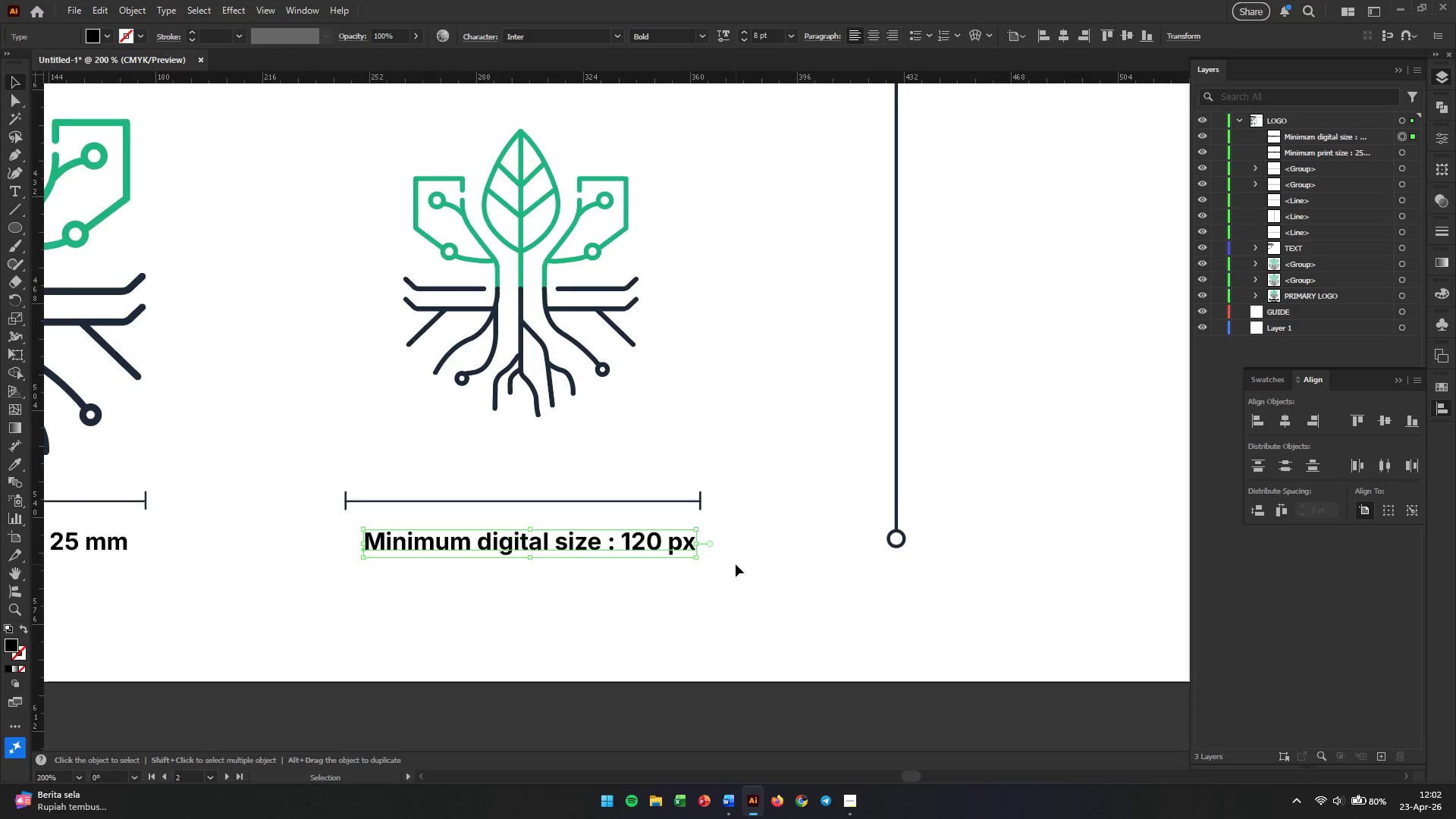 
left_click([736, 564])
 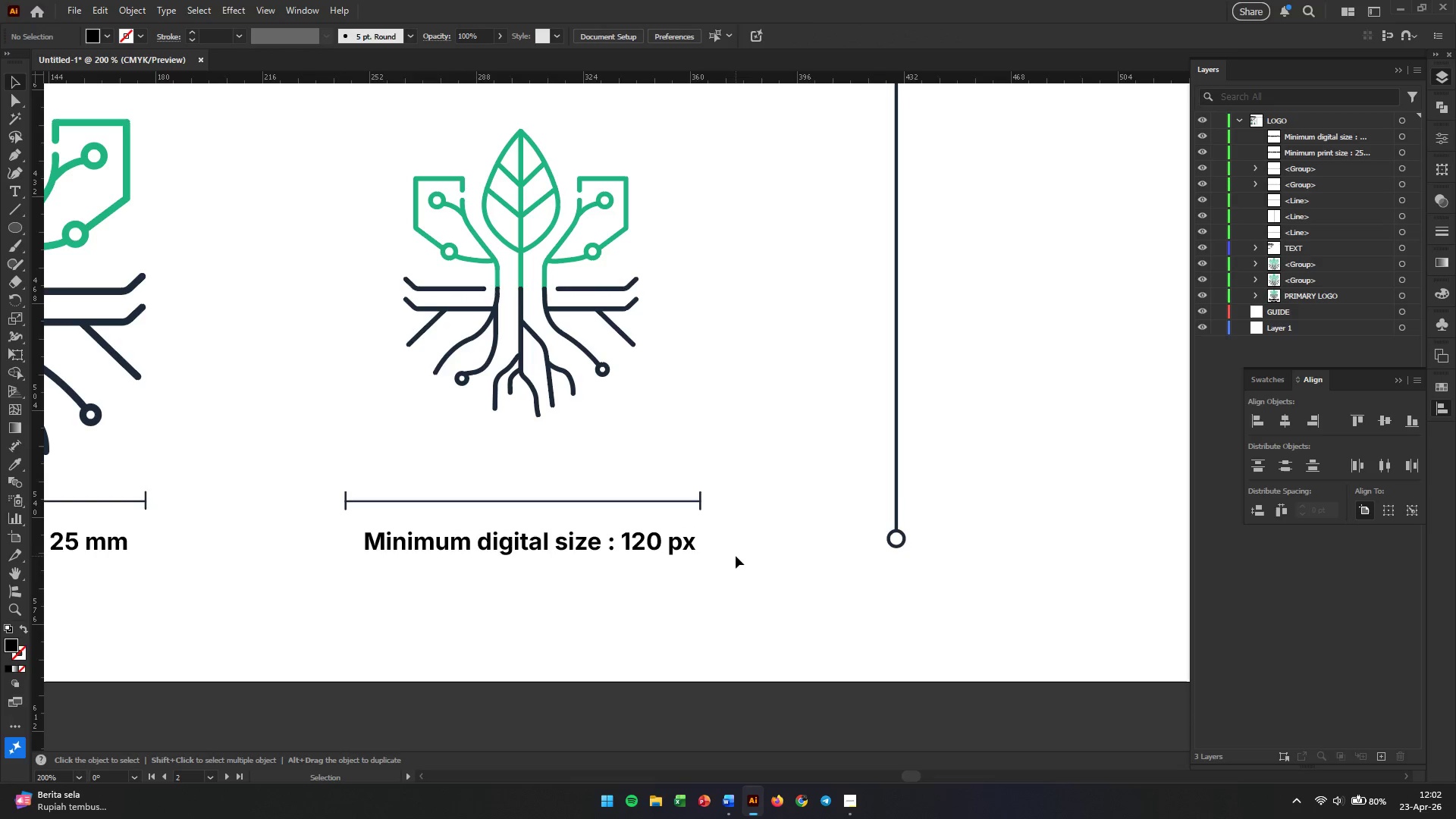 
hold_key(key=AltLeft, duration=0.84)
scroll: coordinate [736, 556], scroll_direction: down, amount: 2.0
 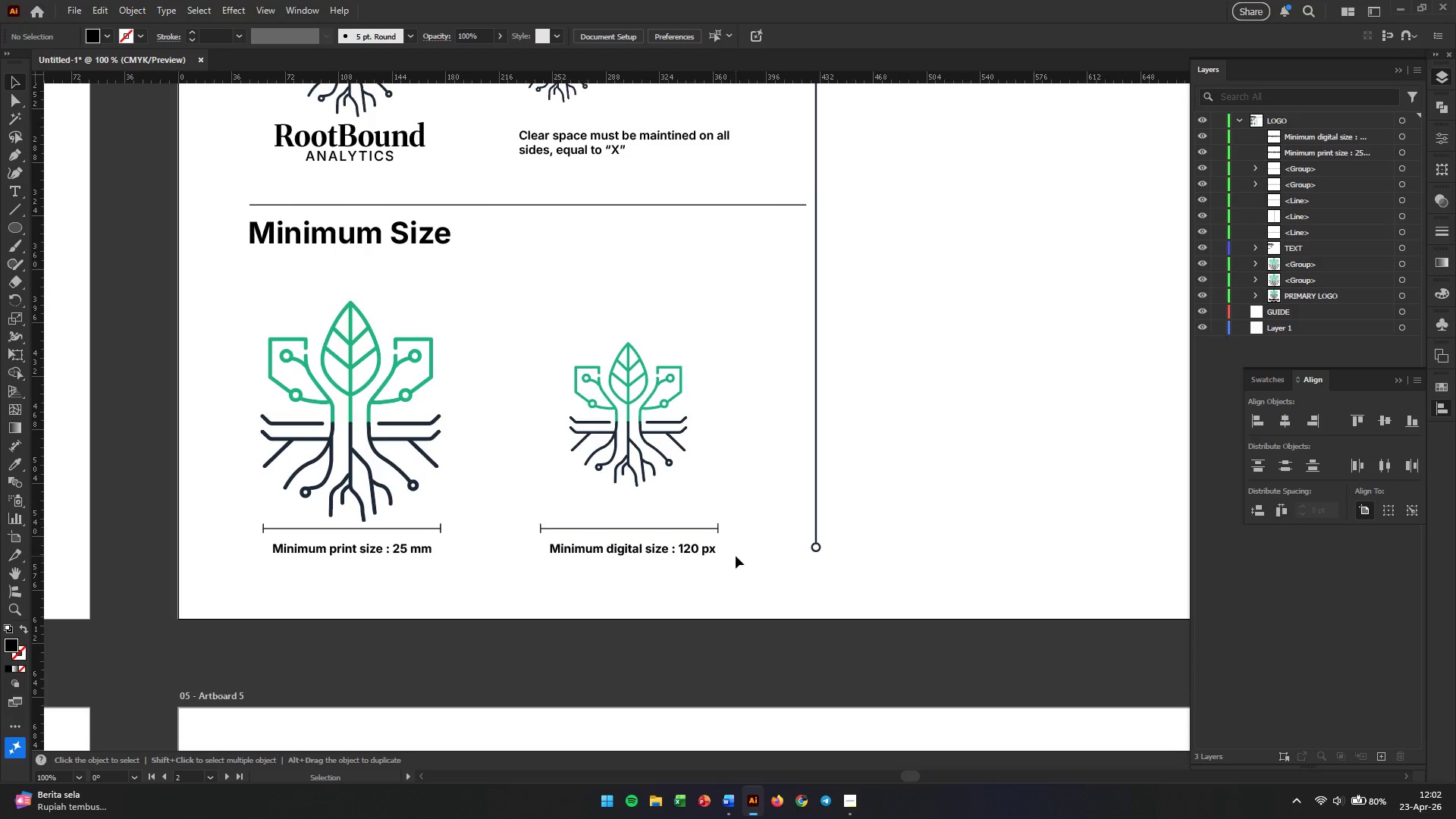 
wait(7.11)
 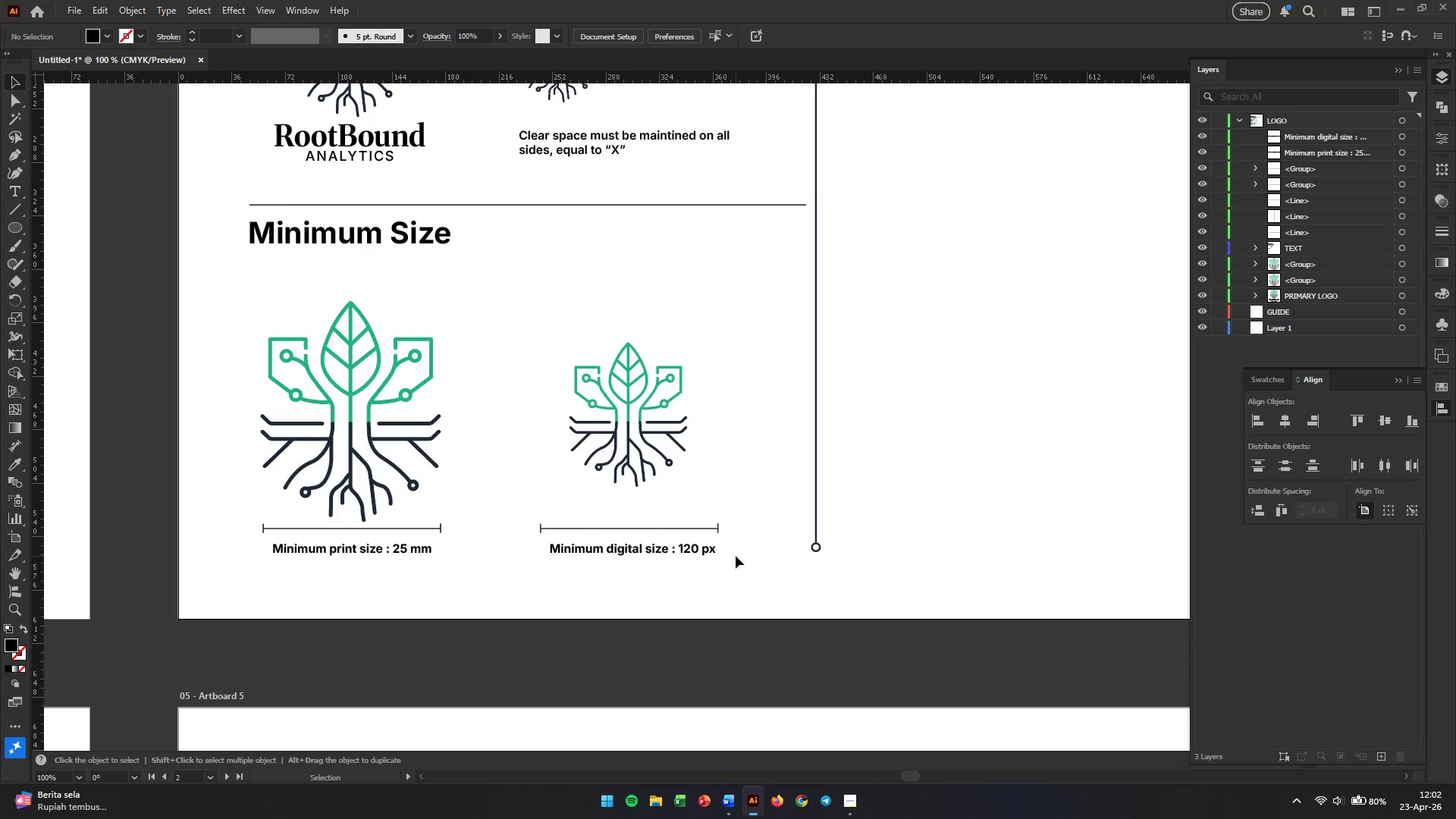 
hold_key(key=AltLeft, duration=0.39)
 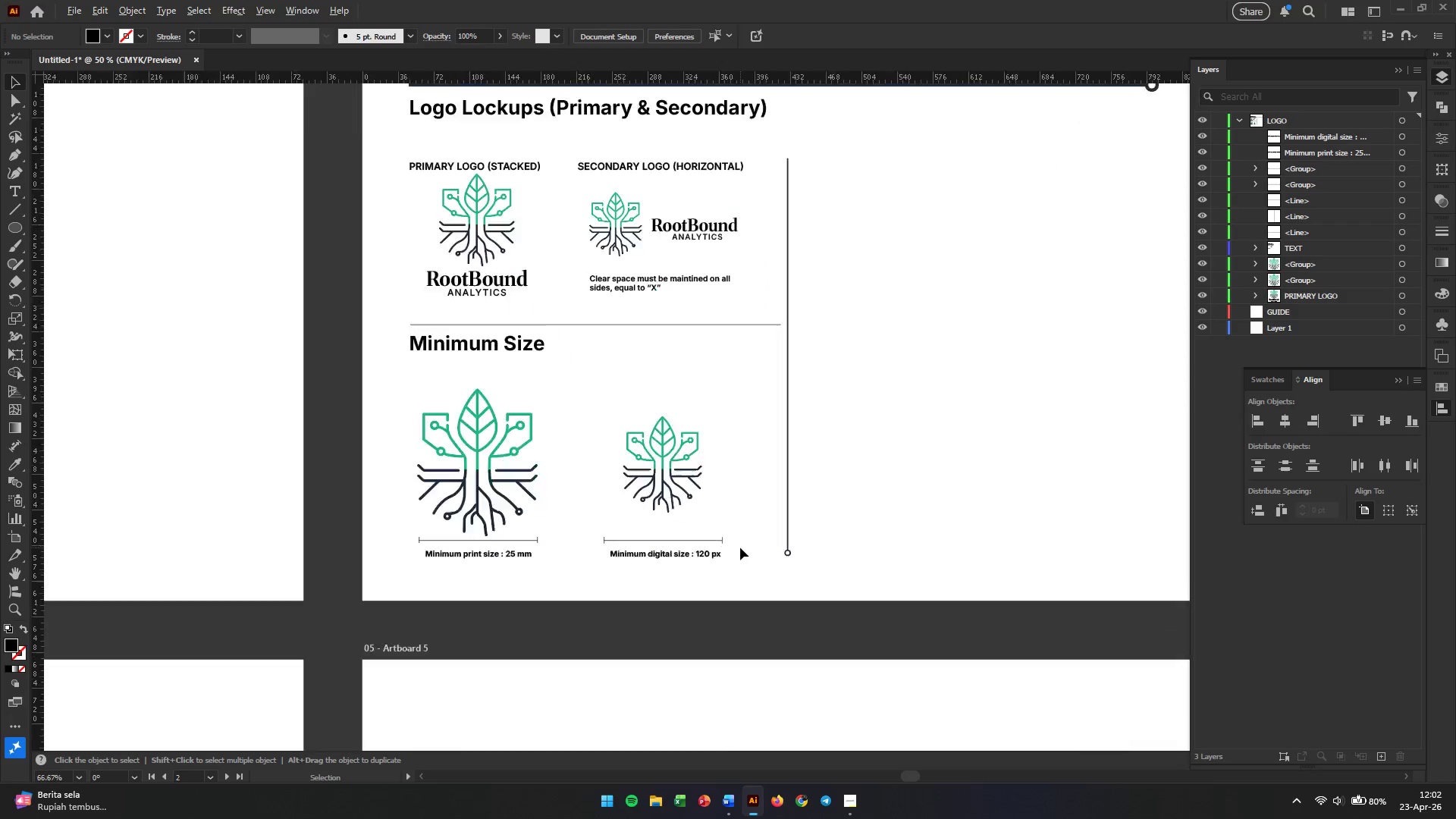 
hold_key(key=AltLeft, duration=0.41)
 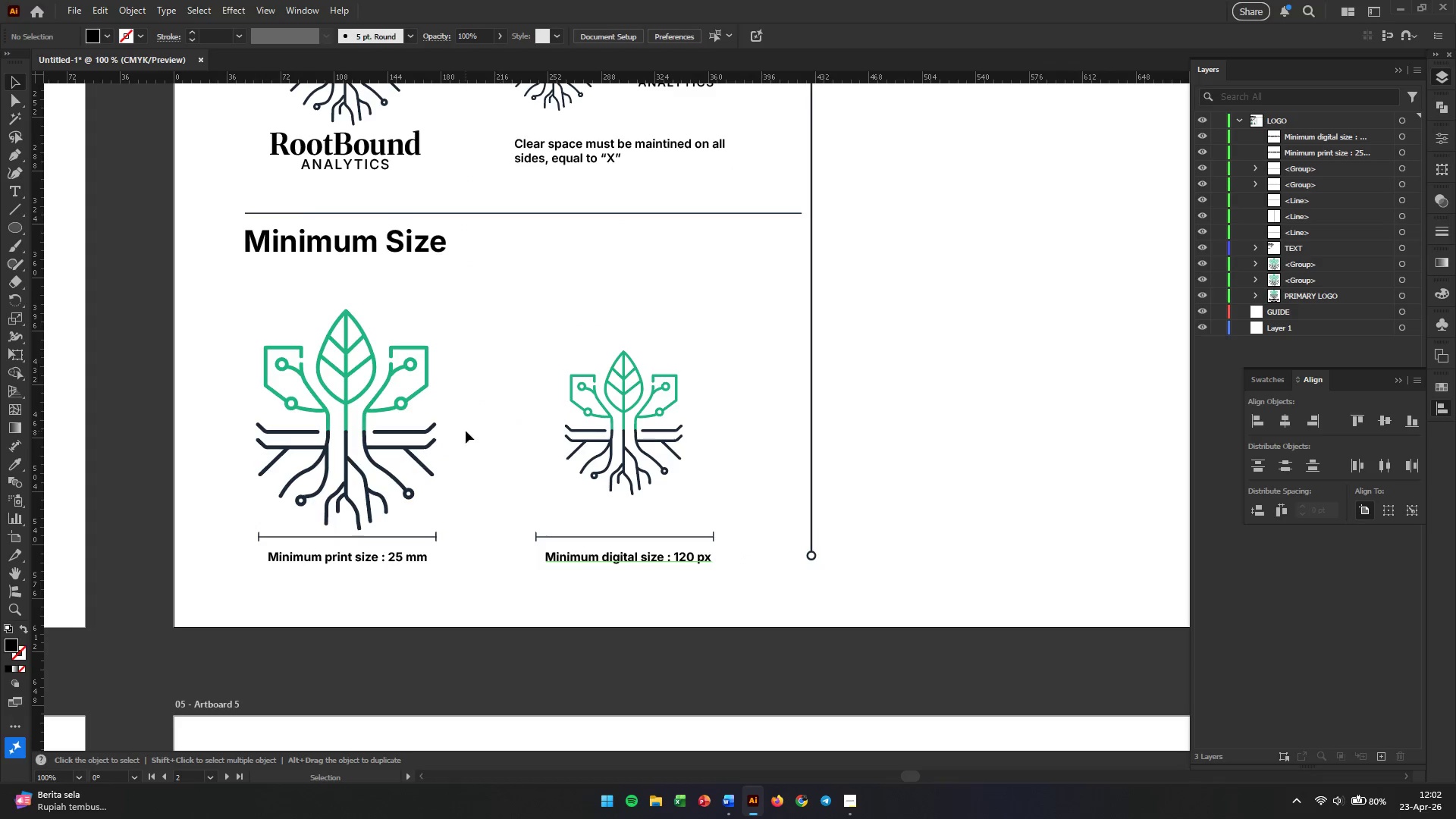 
scroll: coordinate [736, 556], scroll_direction: down, amount: 2.0
 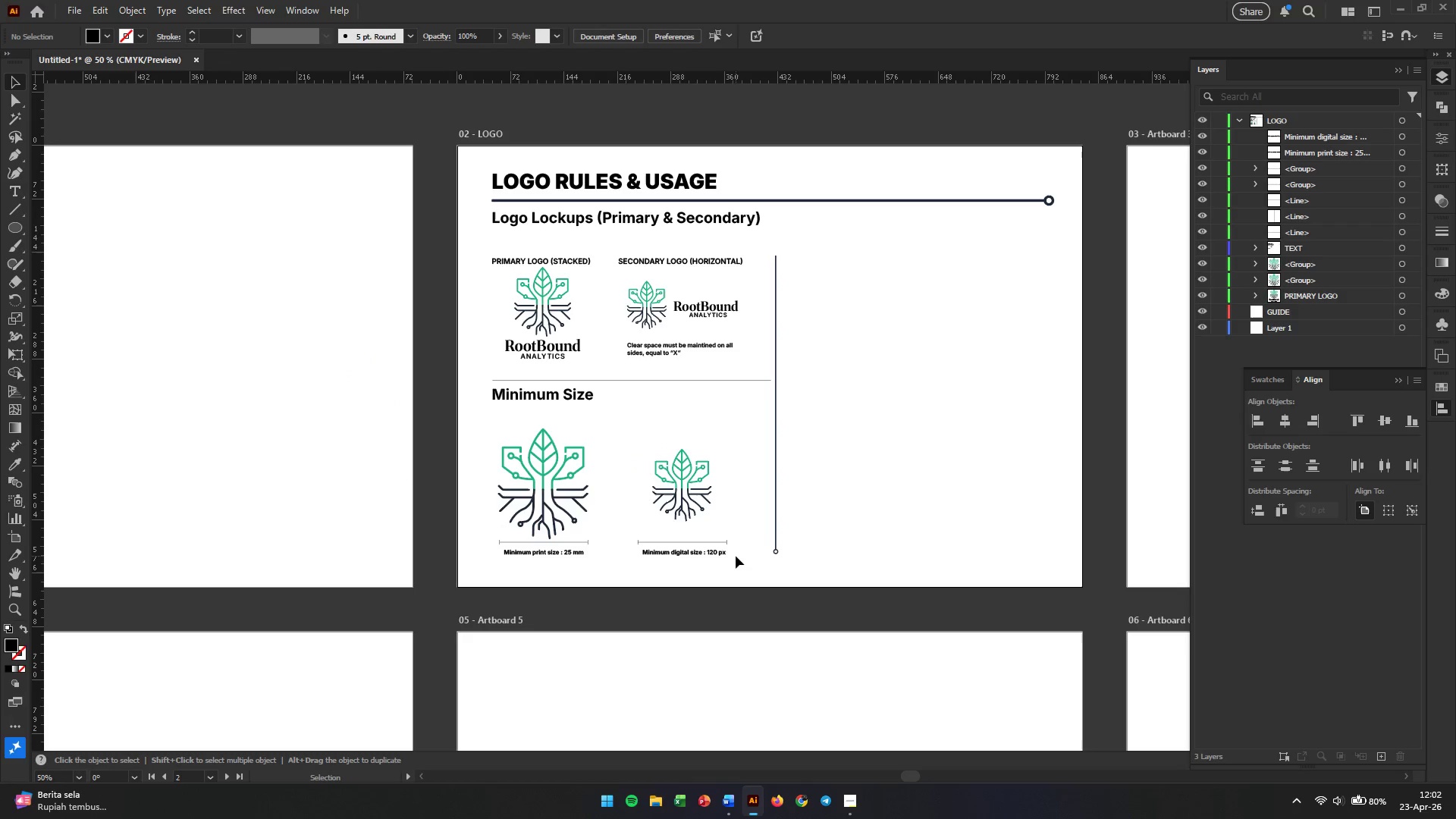 
scroll: coordinate [504, 465], scroll_direction: up, amount: 5.0
 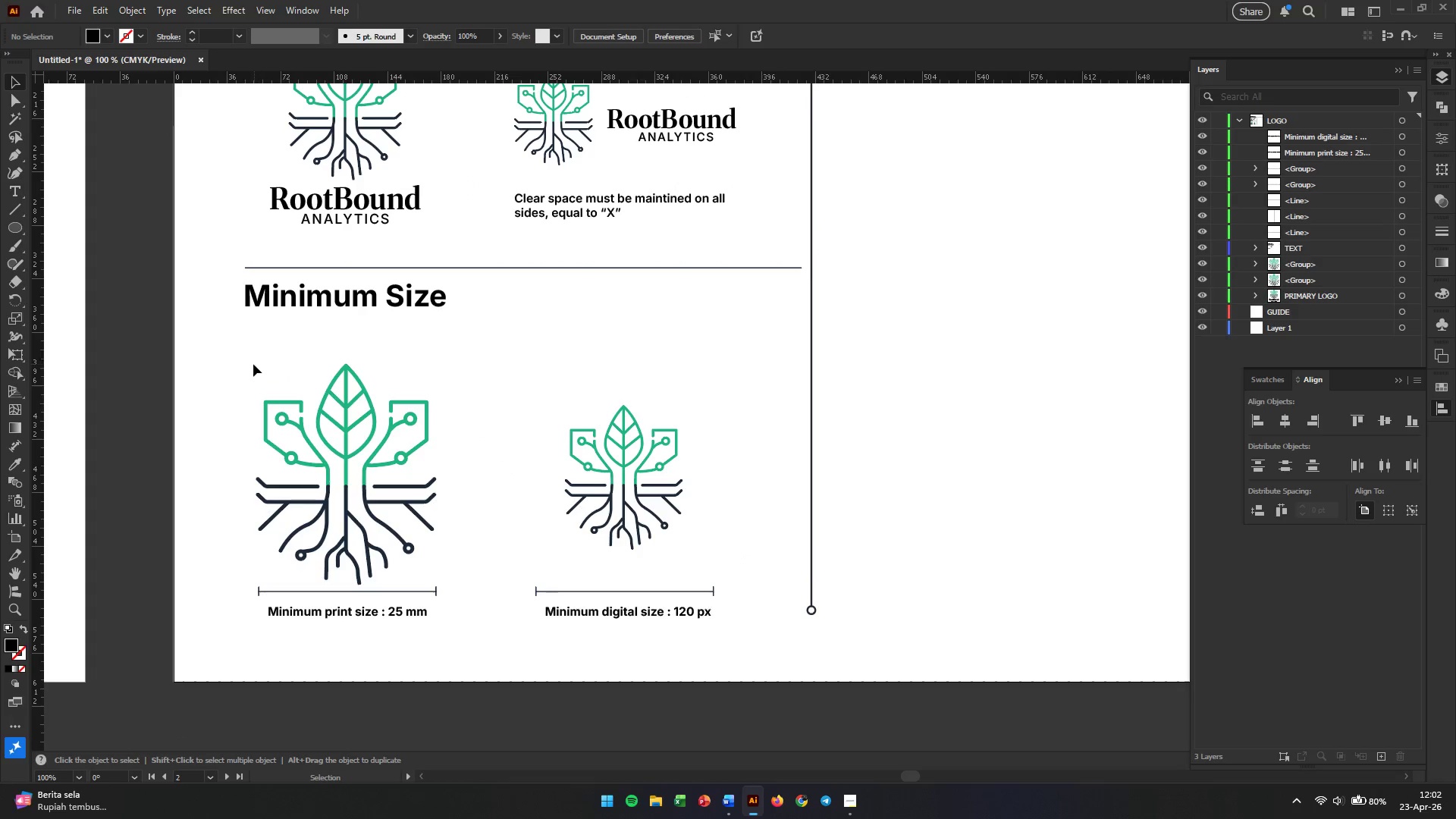 
left_click_drag(start_coordinate=[241, 370], to_coordinate=[738, 647])
 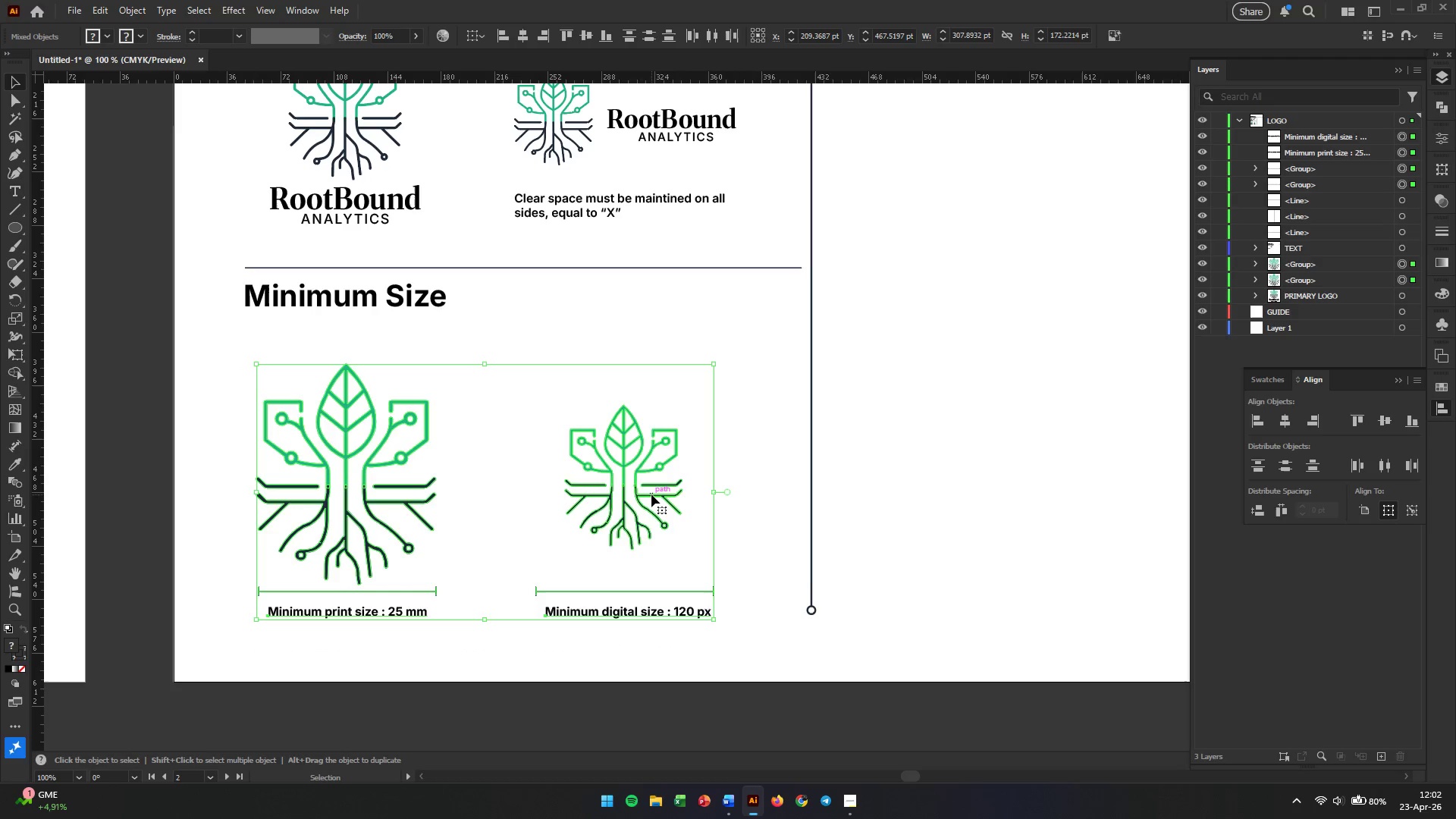 
left_click_drag(start_coordinate=[651, 494], to_coordinate=[650, 466])
 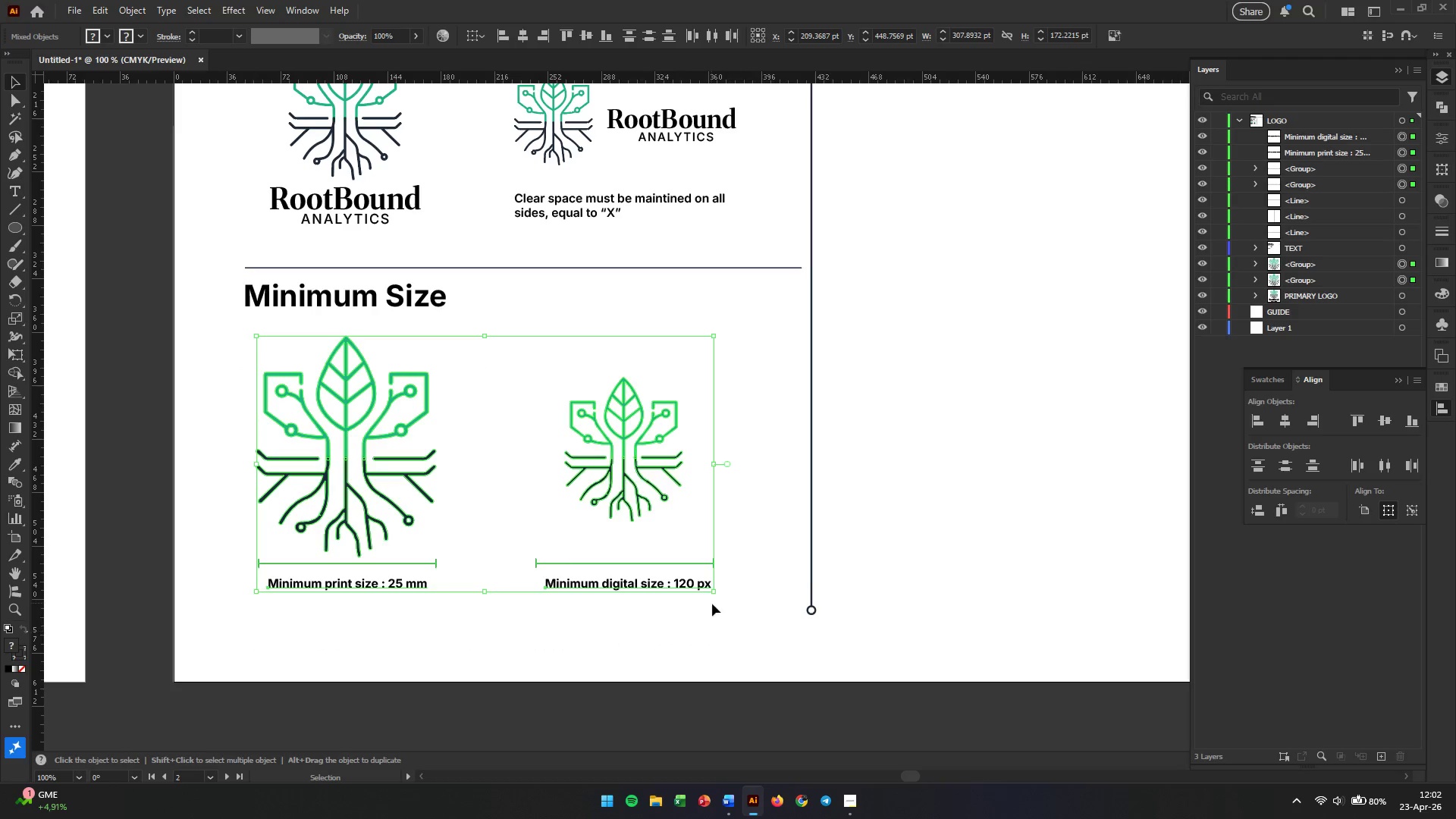 
hold_key(key=ShiftLeft, duration=1.03)
 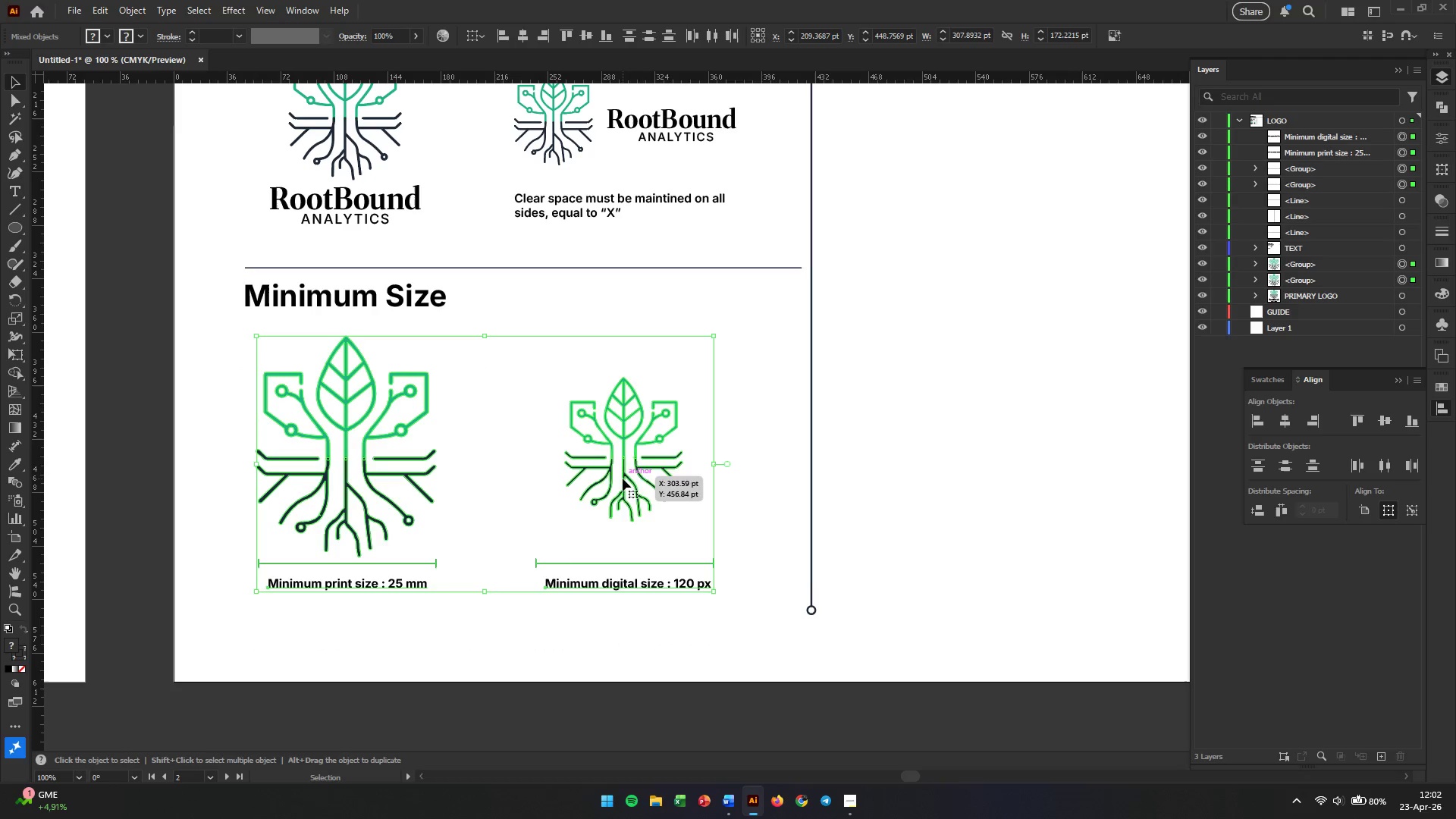 
left_click_drag(start_coordinate=[623, 472], to_coordinate=[637, 472])
 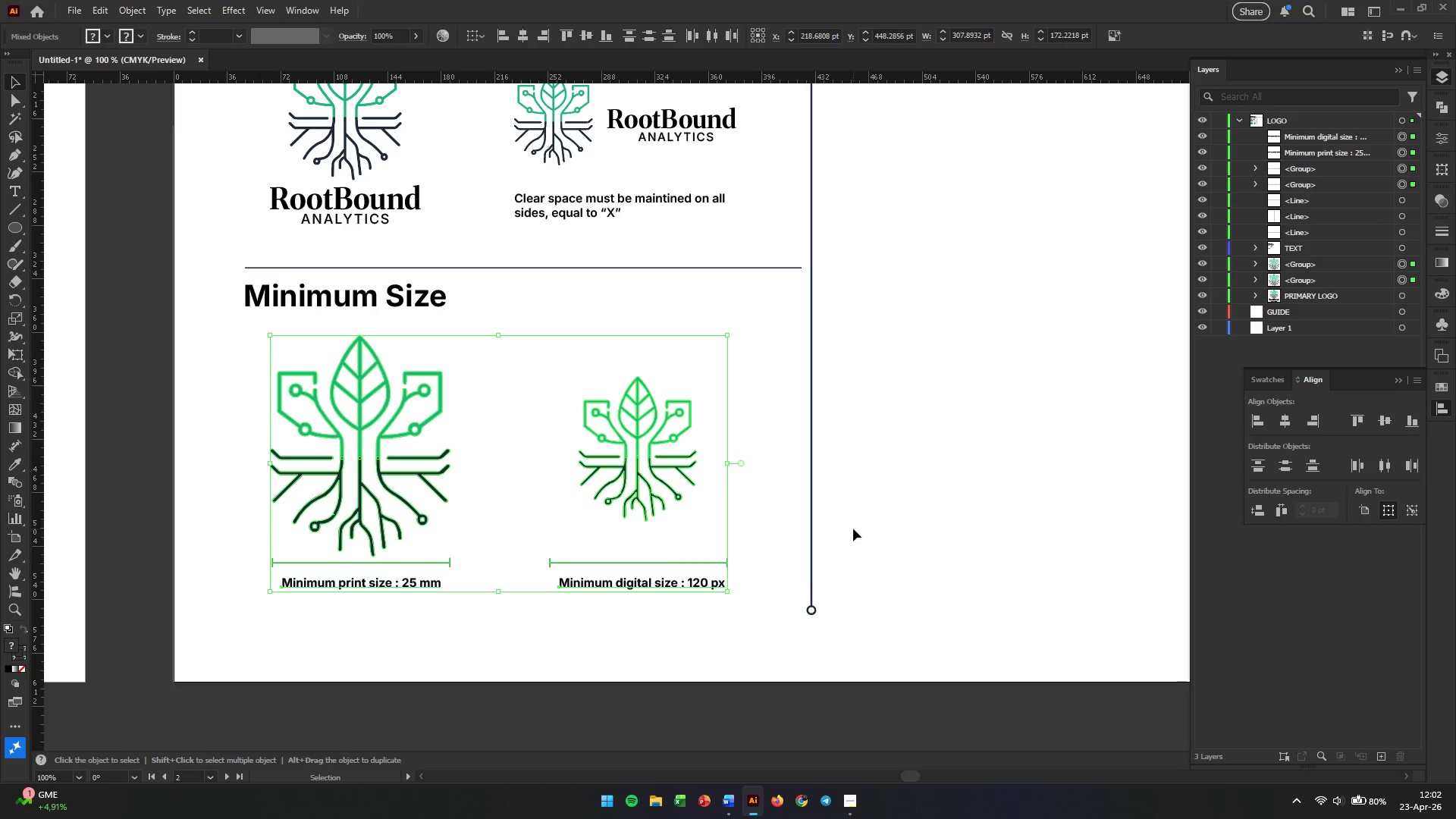 
left_click([897, 544])
 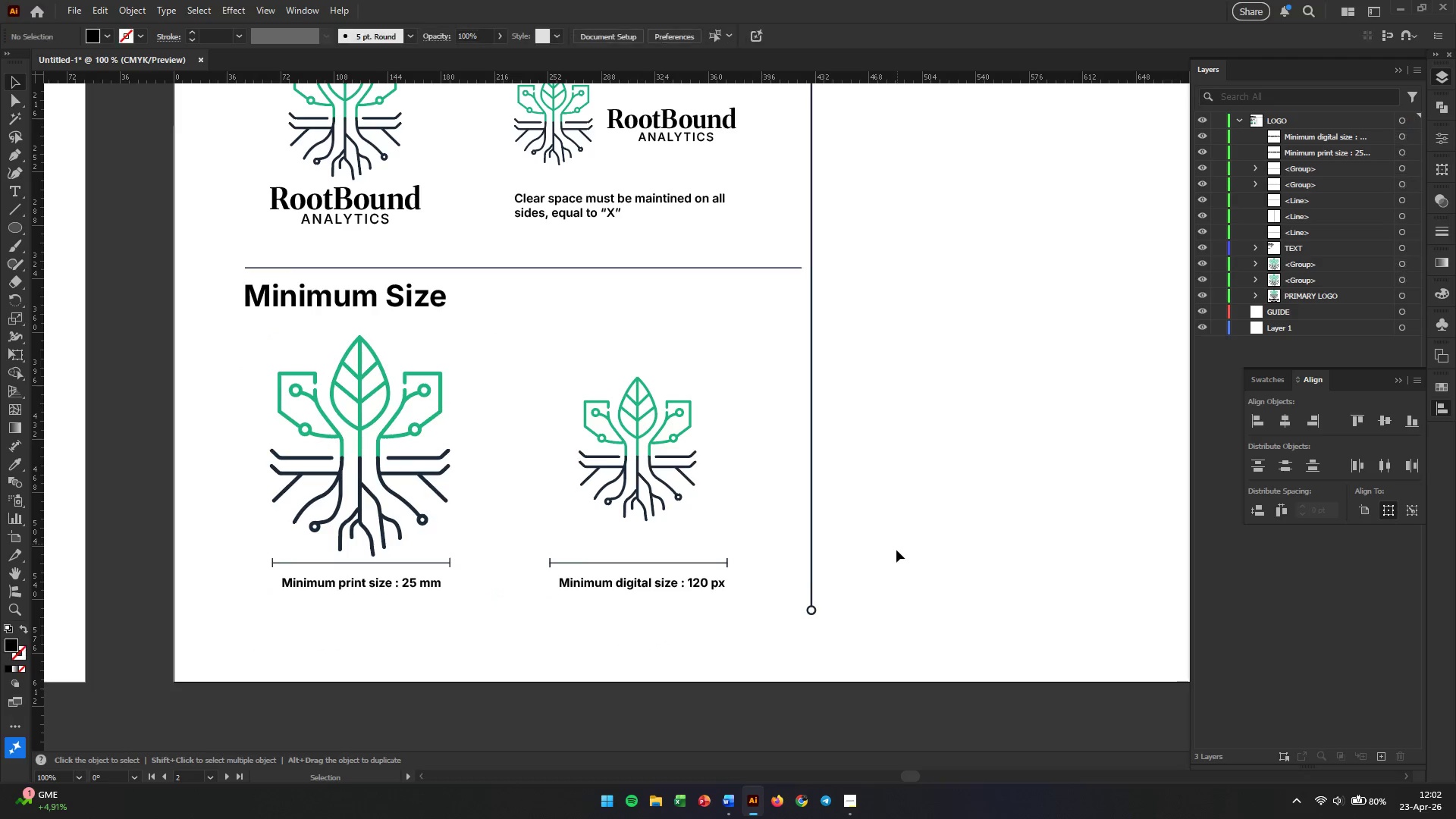 
hold_key(key=AltLeft, duration=0.56)
scroll: coordinate [899, 555], scroll_direction: down, amount: 2.0
 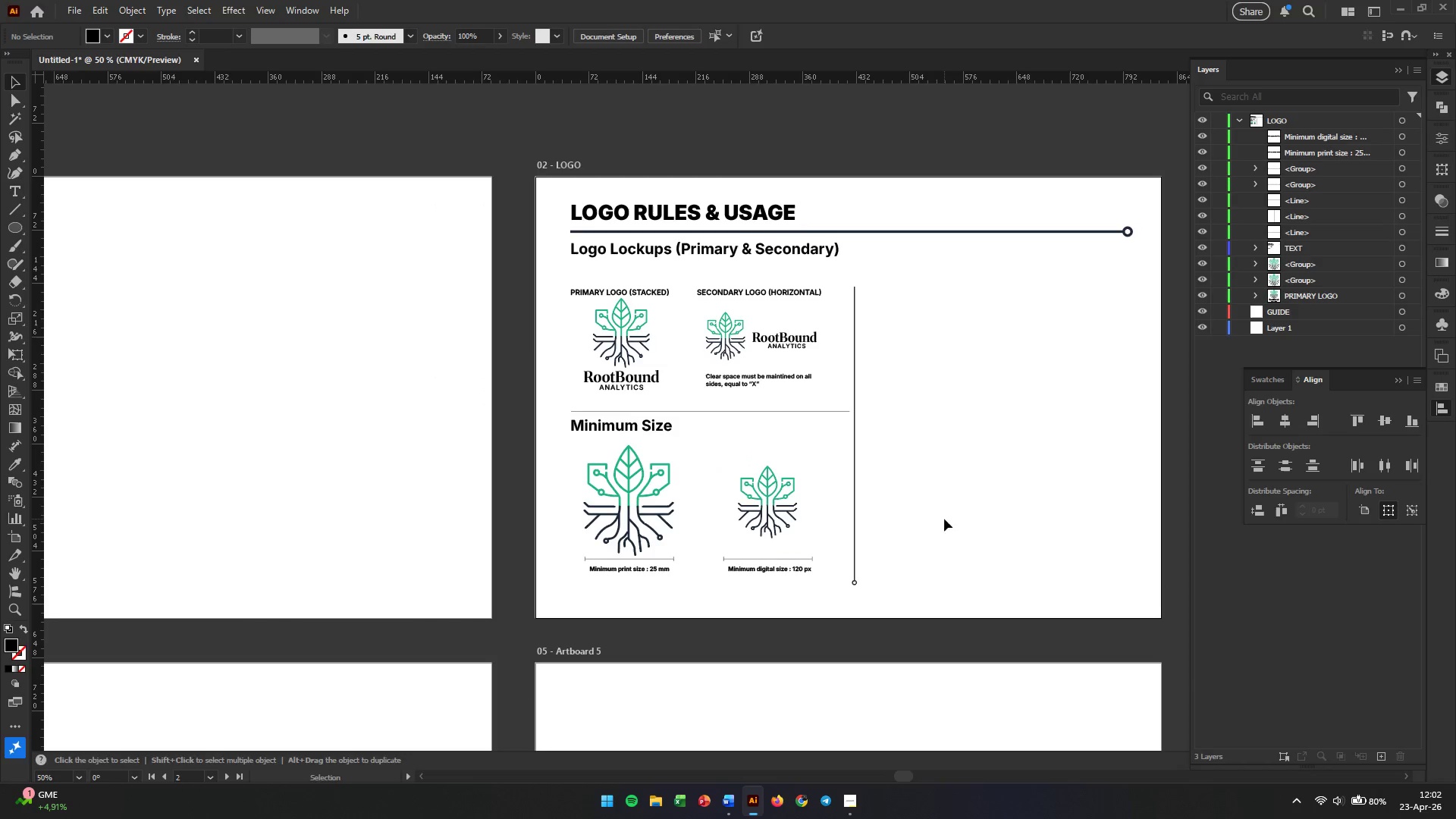 
hold_key(key=Space, duration=0.55)
 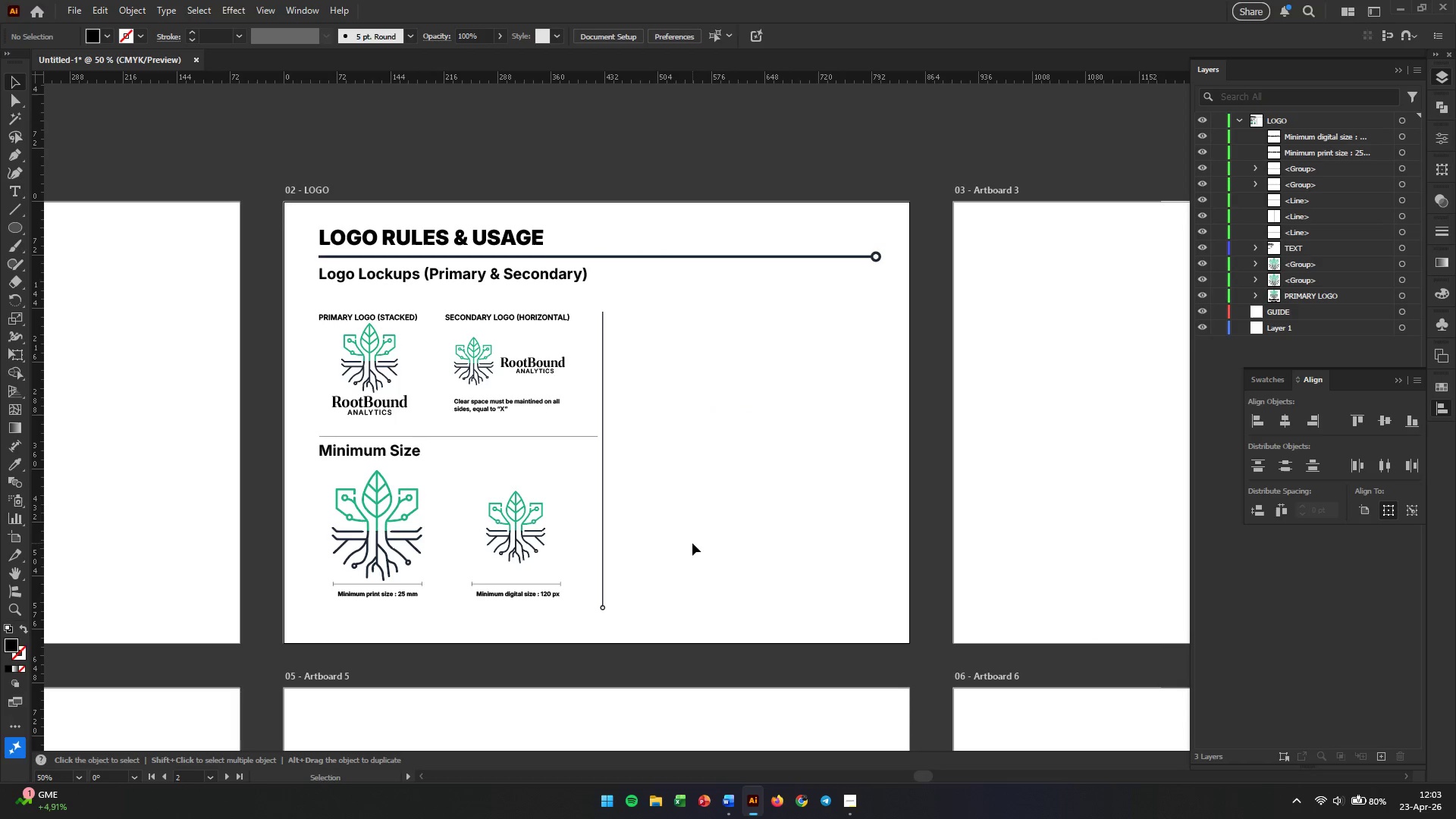 
left_click_drag(start_coordinate=[944, 519], to_coordinate=[692, 544])
 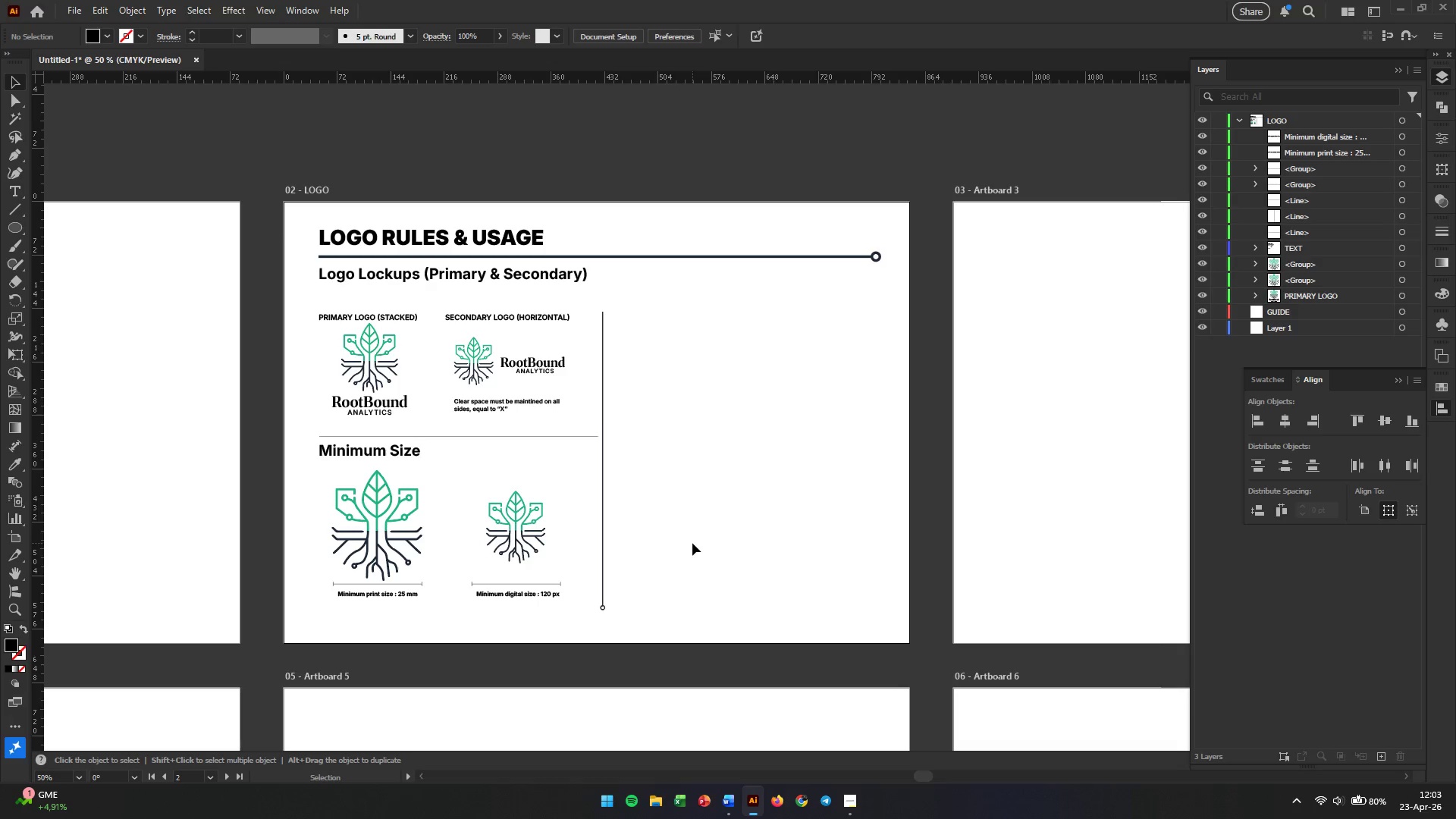 
wait(23.39)
 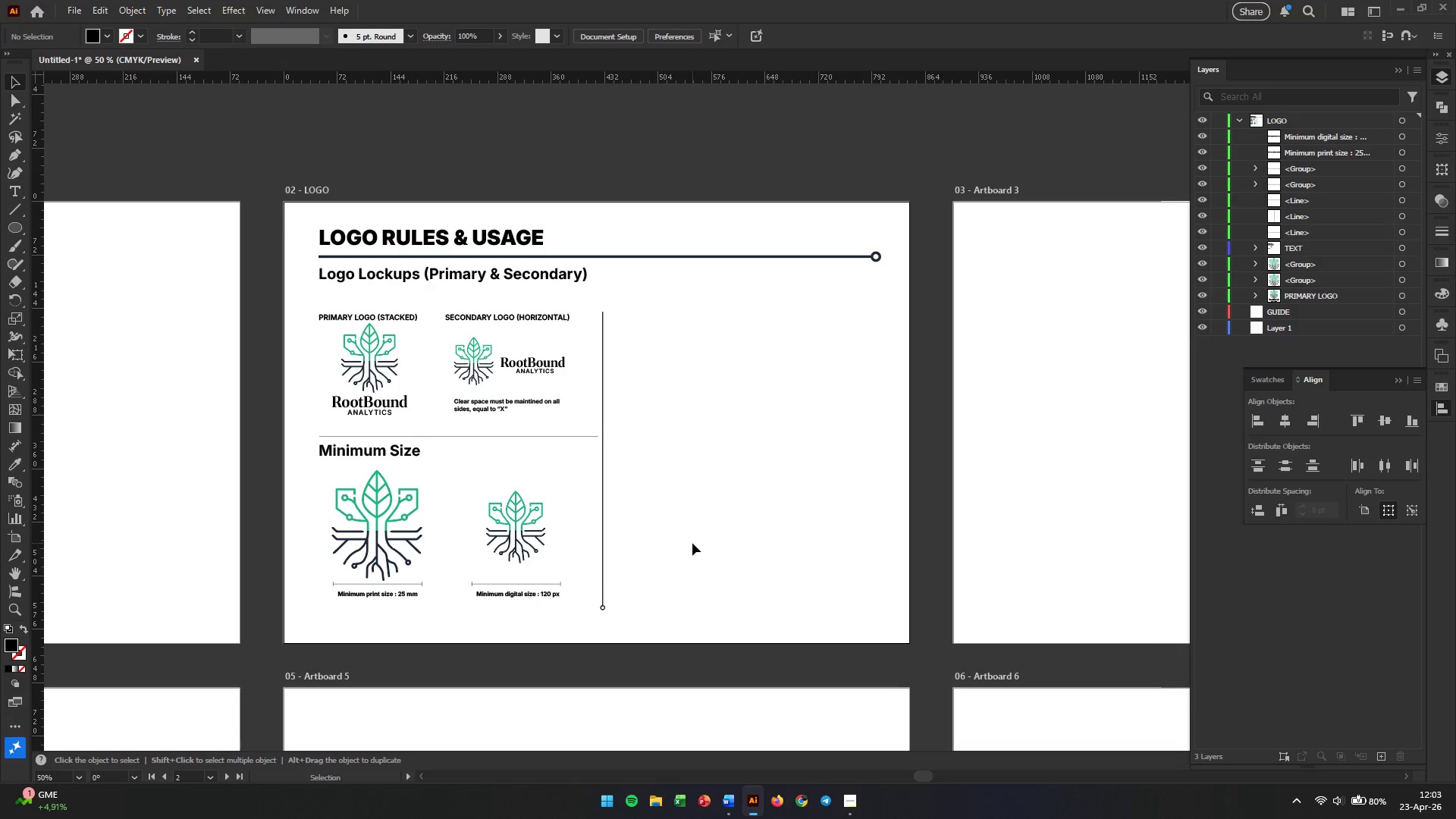 
left_click([273, 463])
 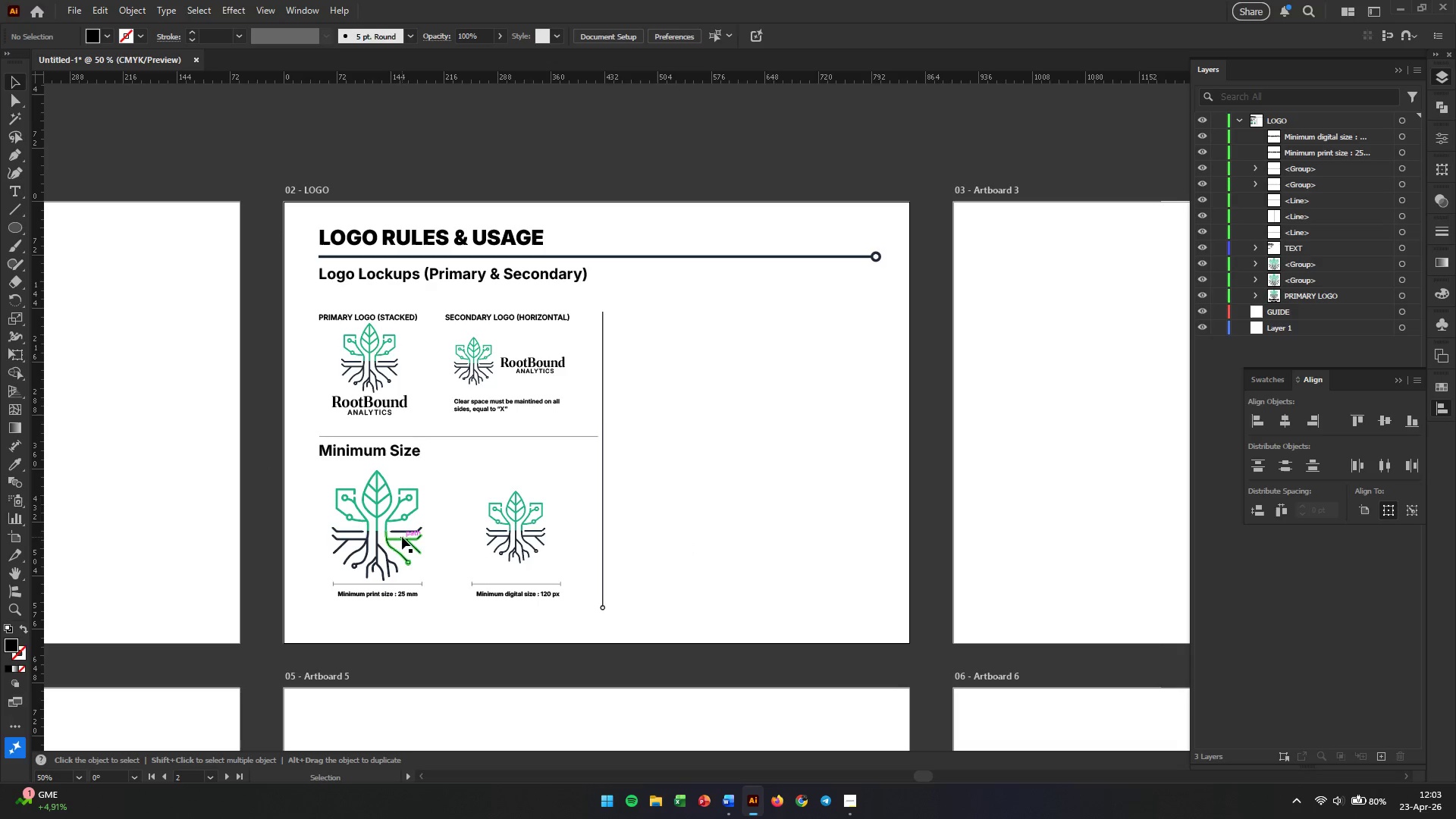 
left_click([402, 537])
 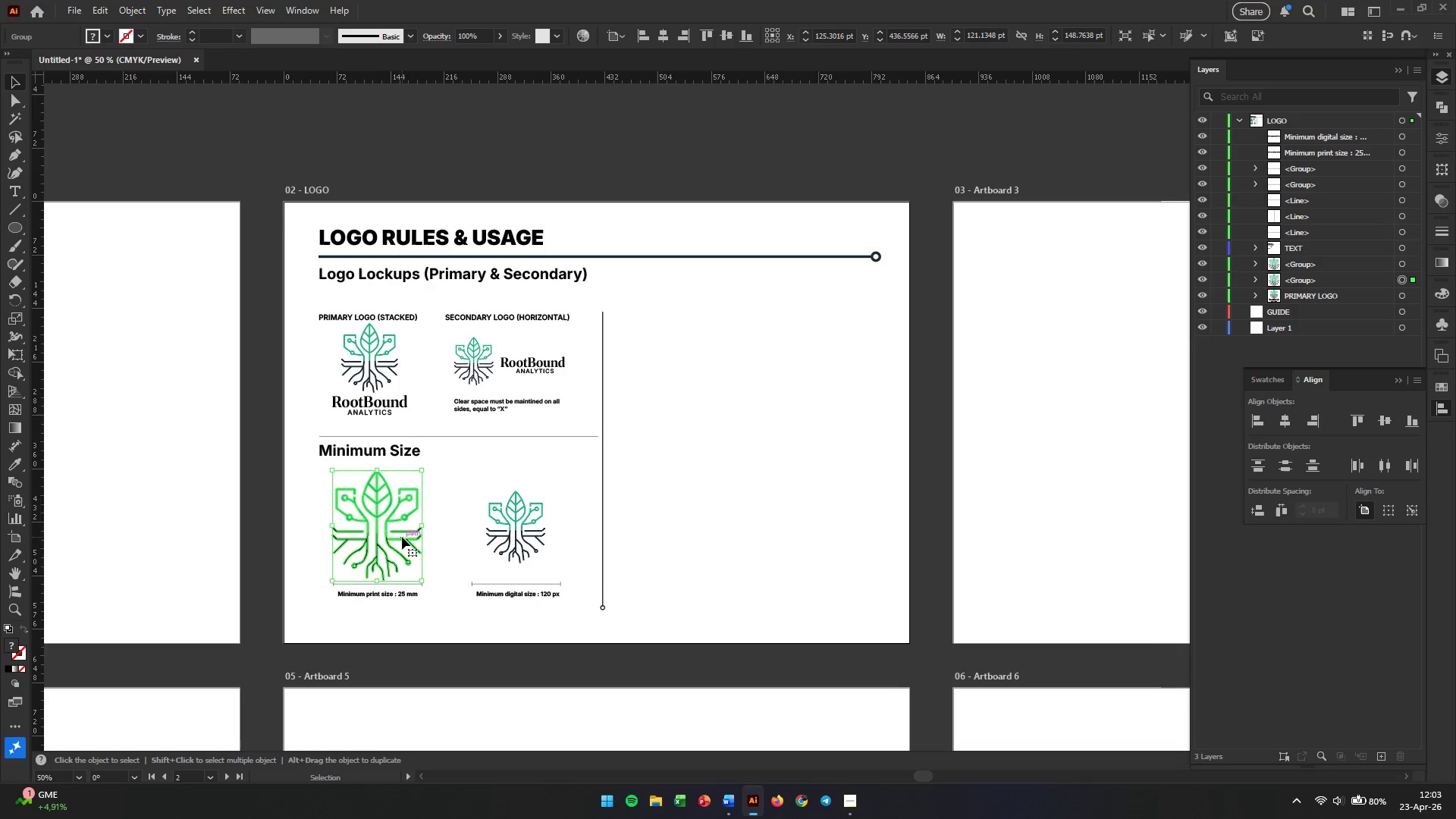 
hold_key(key=AltLeft, duration=3.17)
left_click_drag(start_coordinate=[402, 537], to_coordinate=[726, 387])
 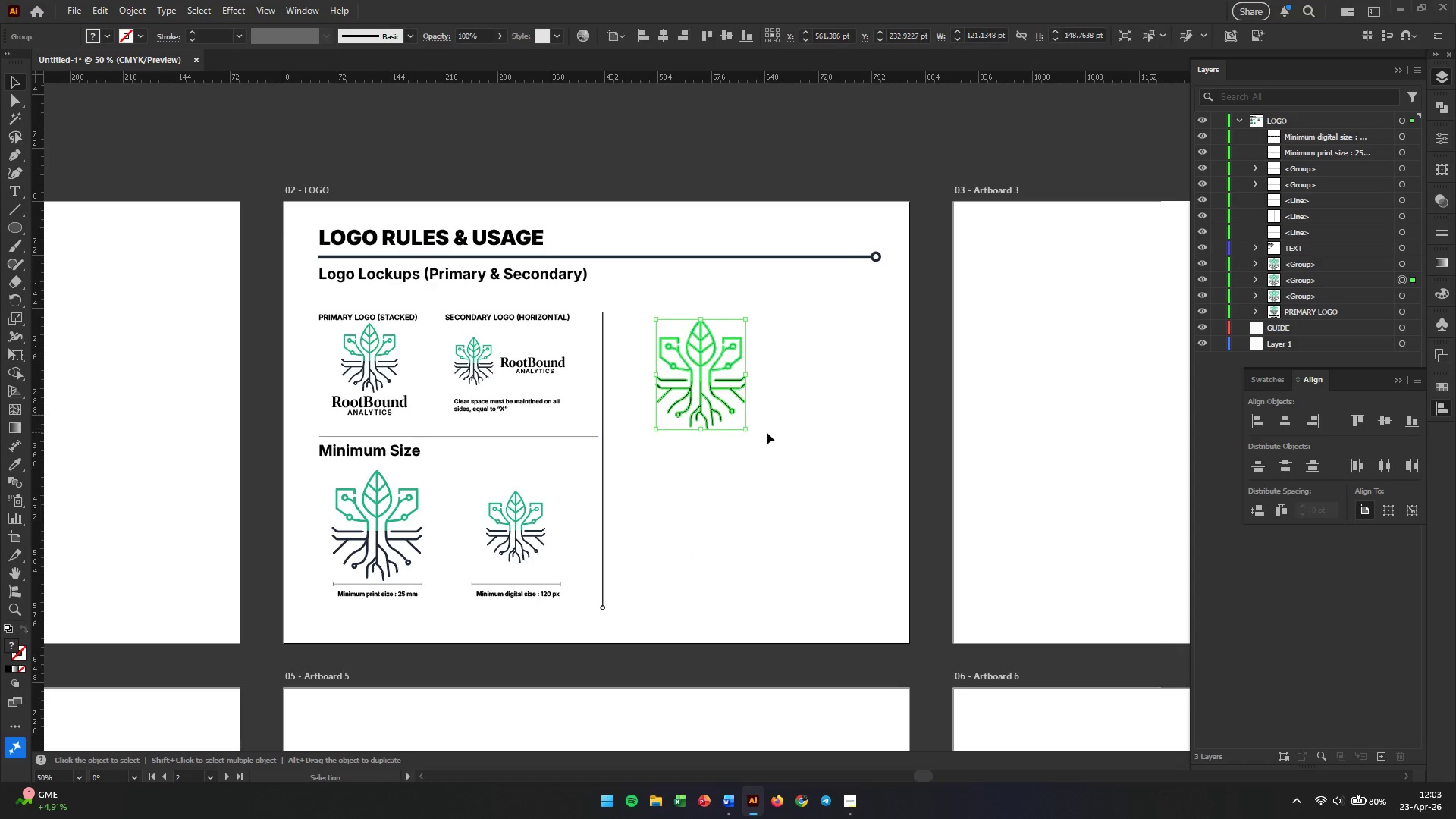 
left_click([767, 432])
 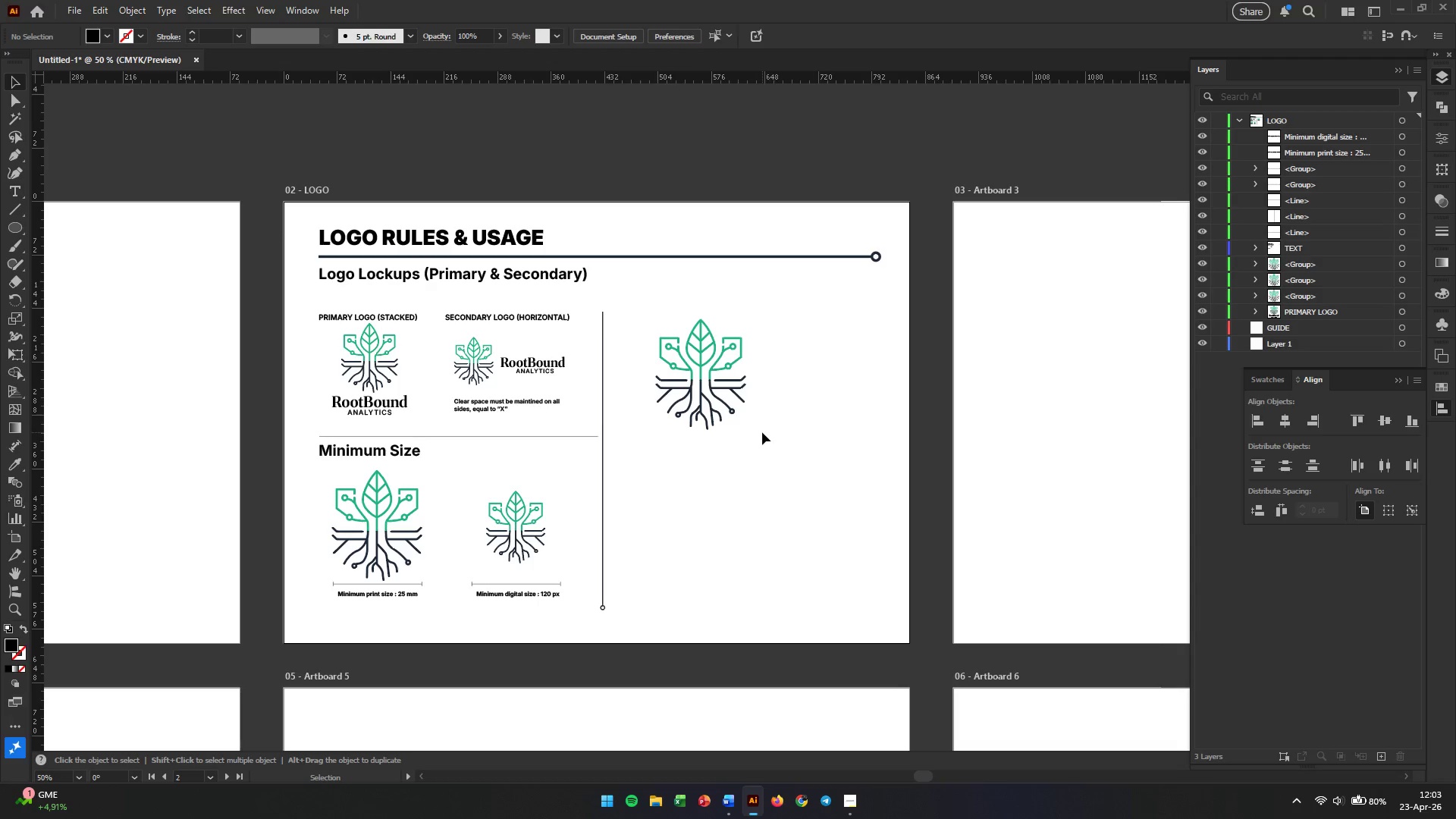 
wait(9.34)
 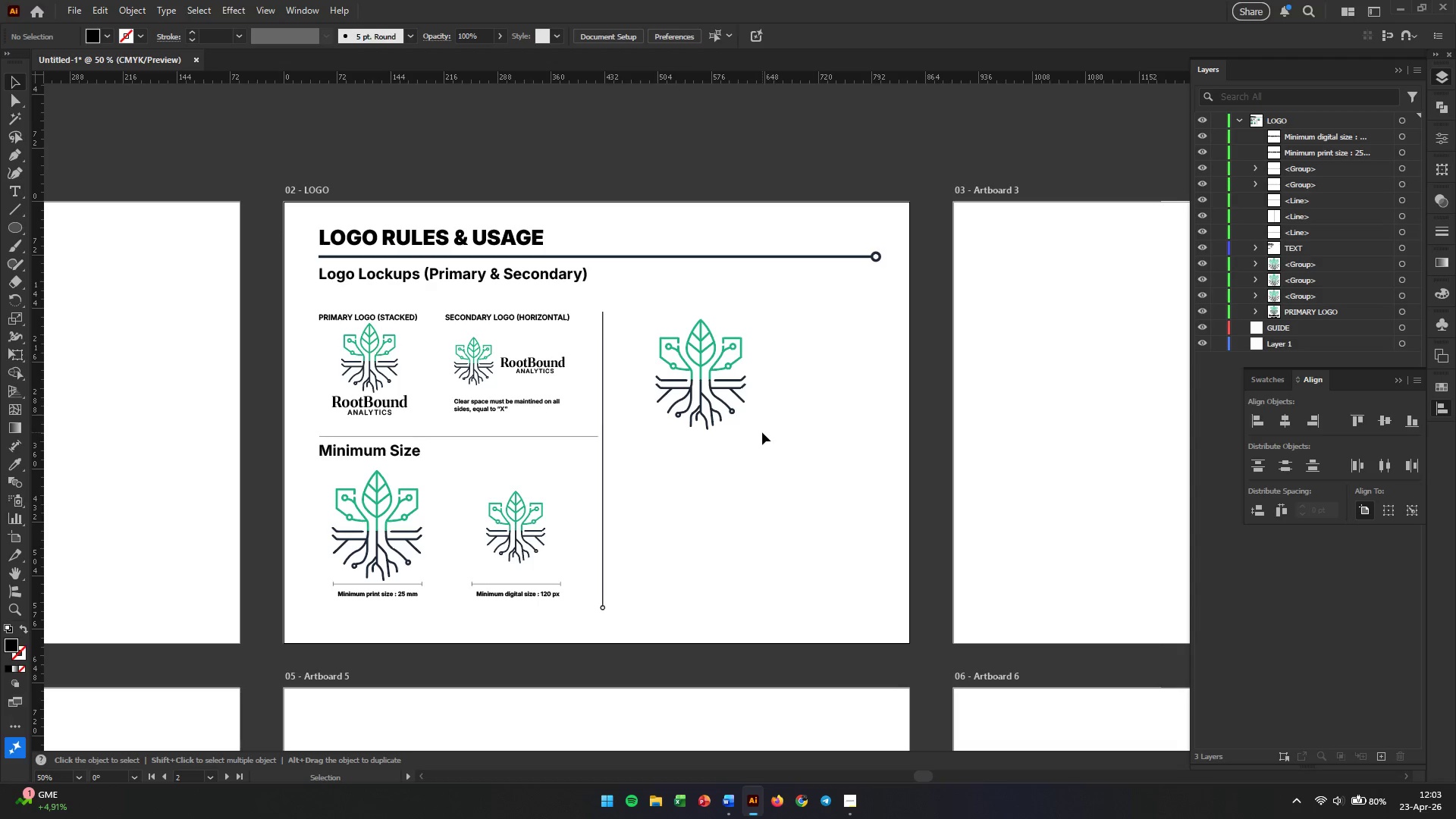 
left_click([740, 487])
 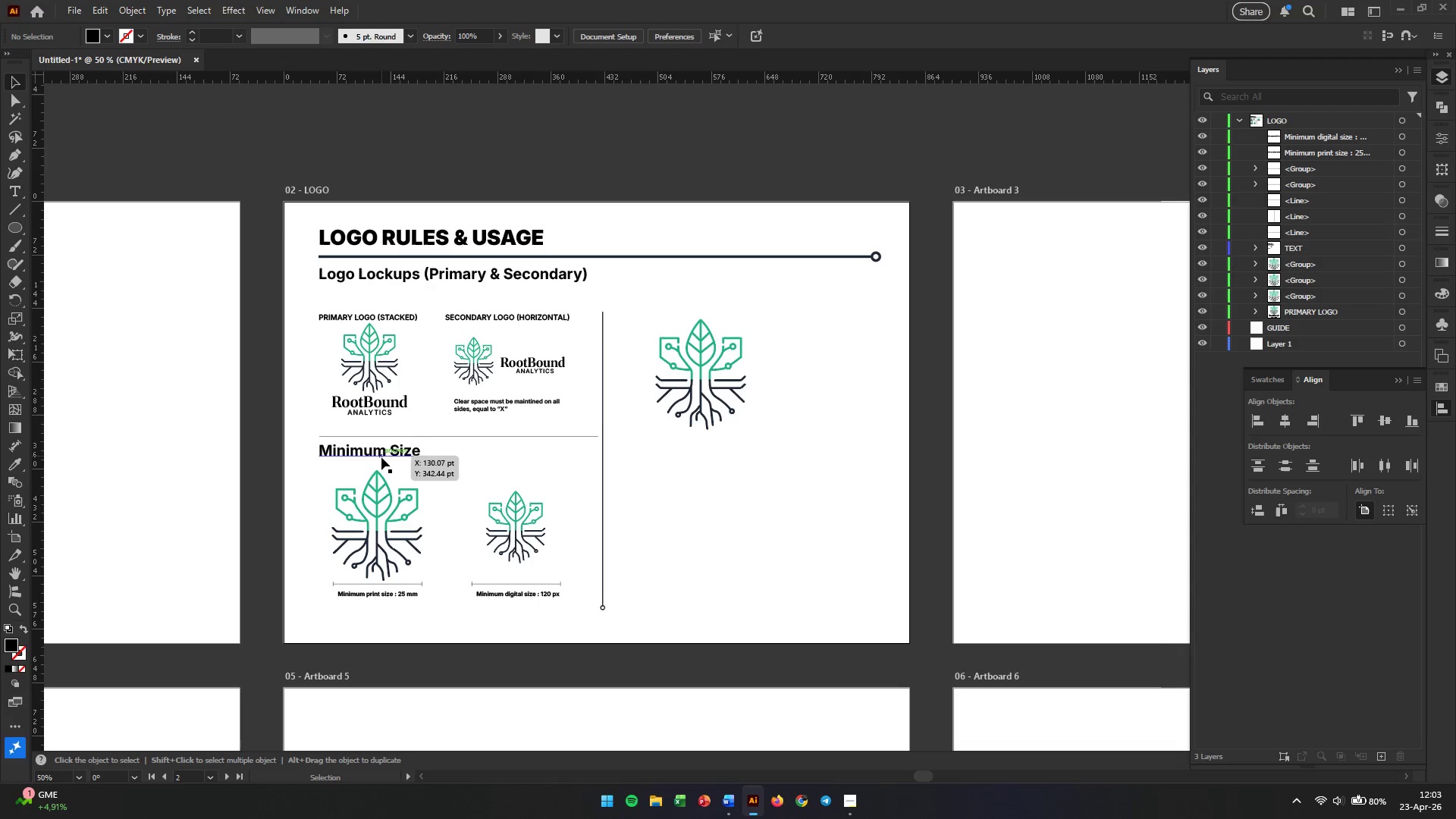 
left_click([378, 450])
 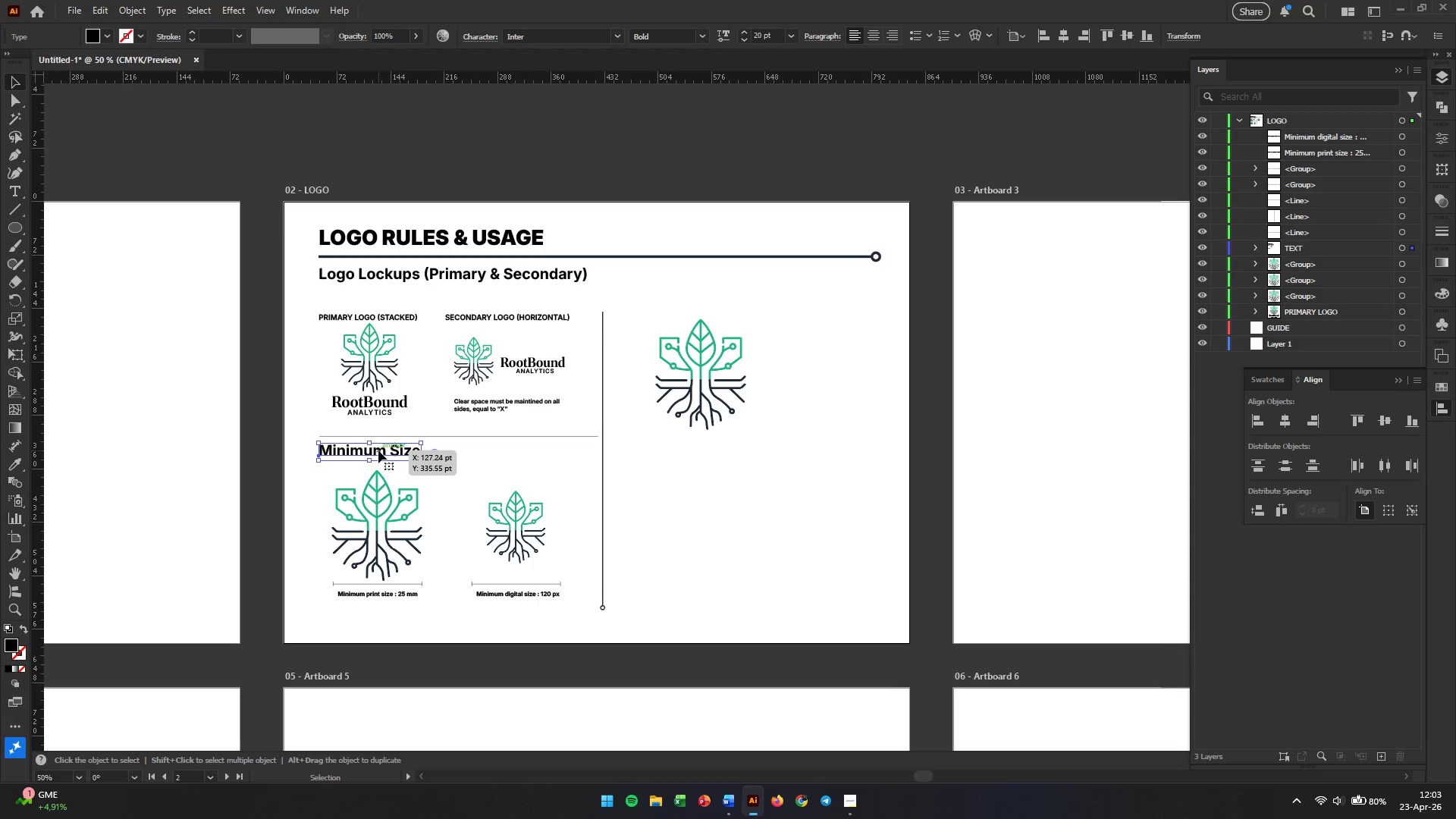 
hold_key(key=AltLeft, duration=8.19)
left_click_drag(start_coordinate=[378, 450], to_coordinate=[694, 320])
 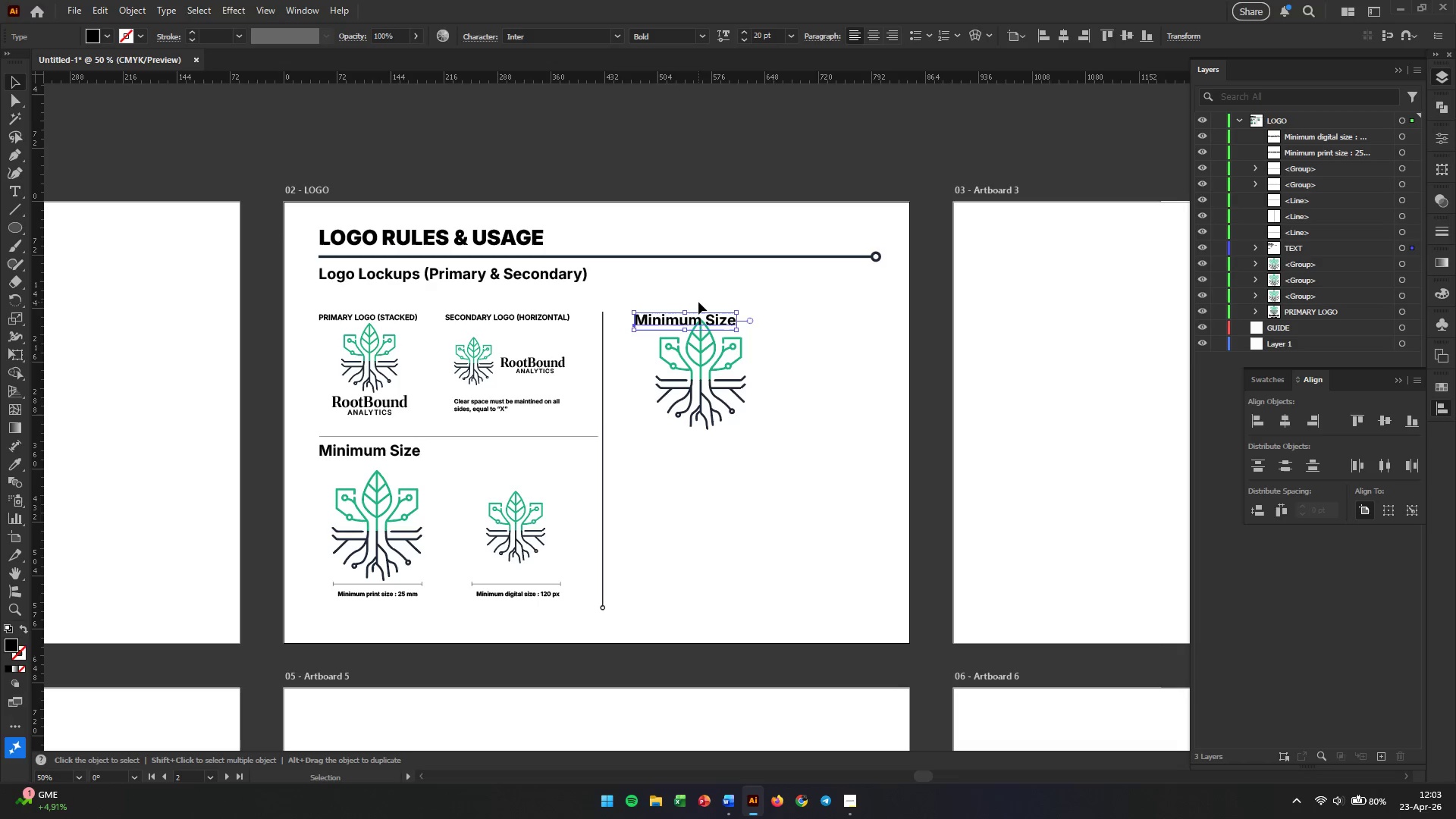 
wait(5.78)
 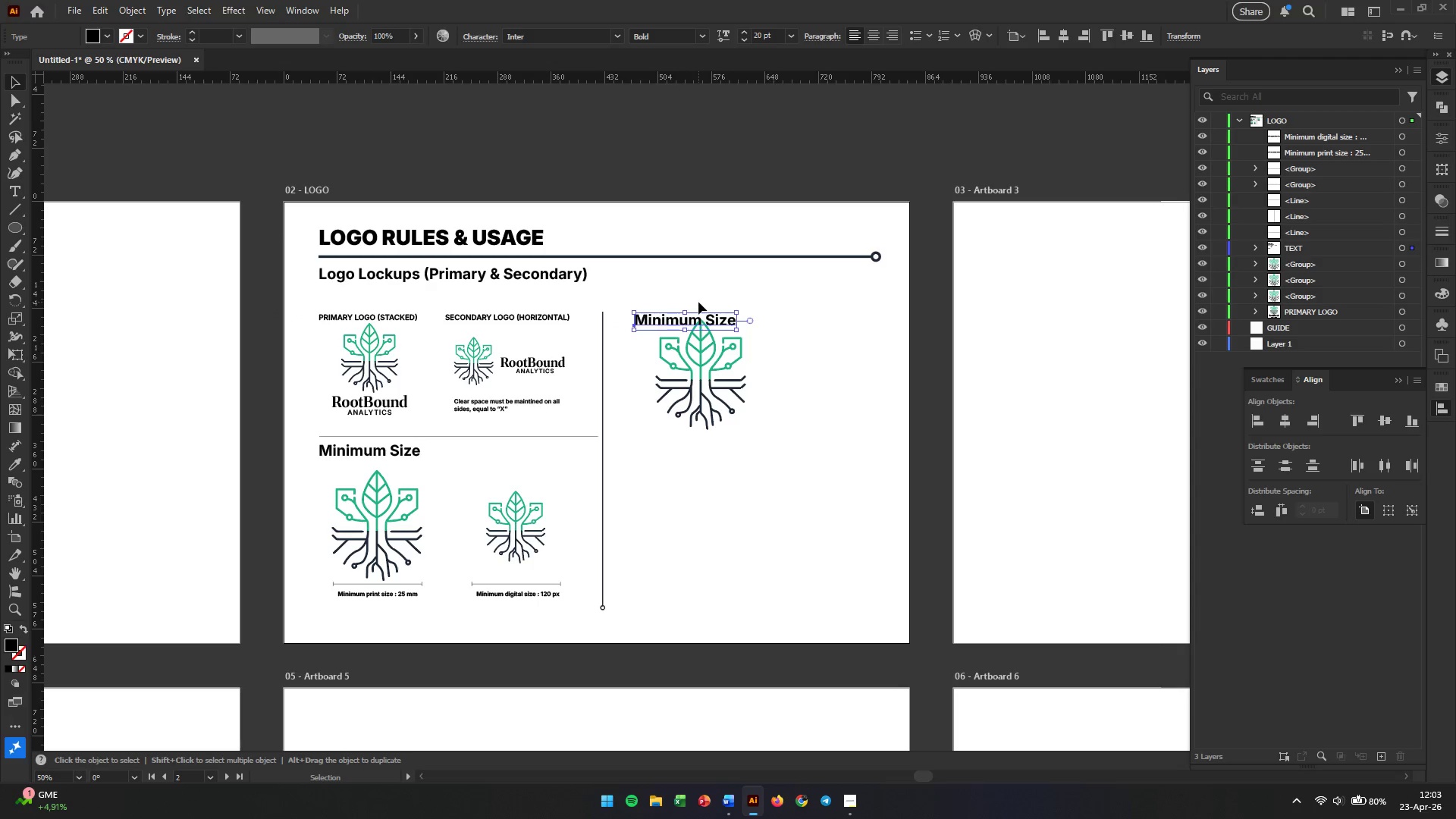 
left_click([730, 279])
 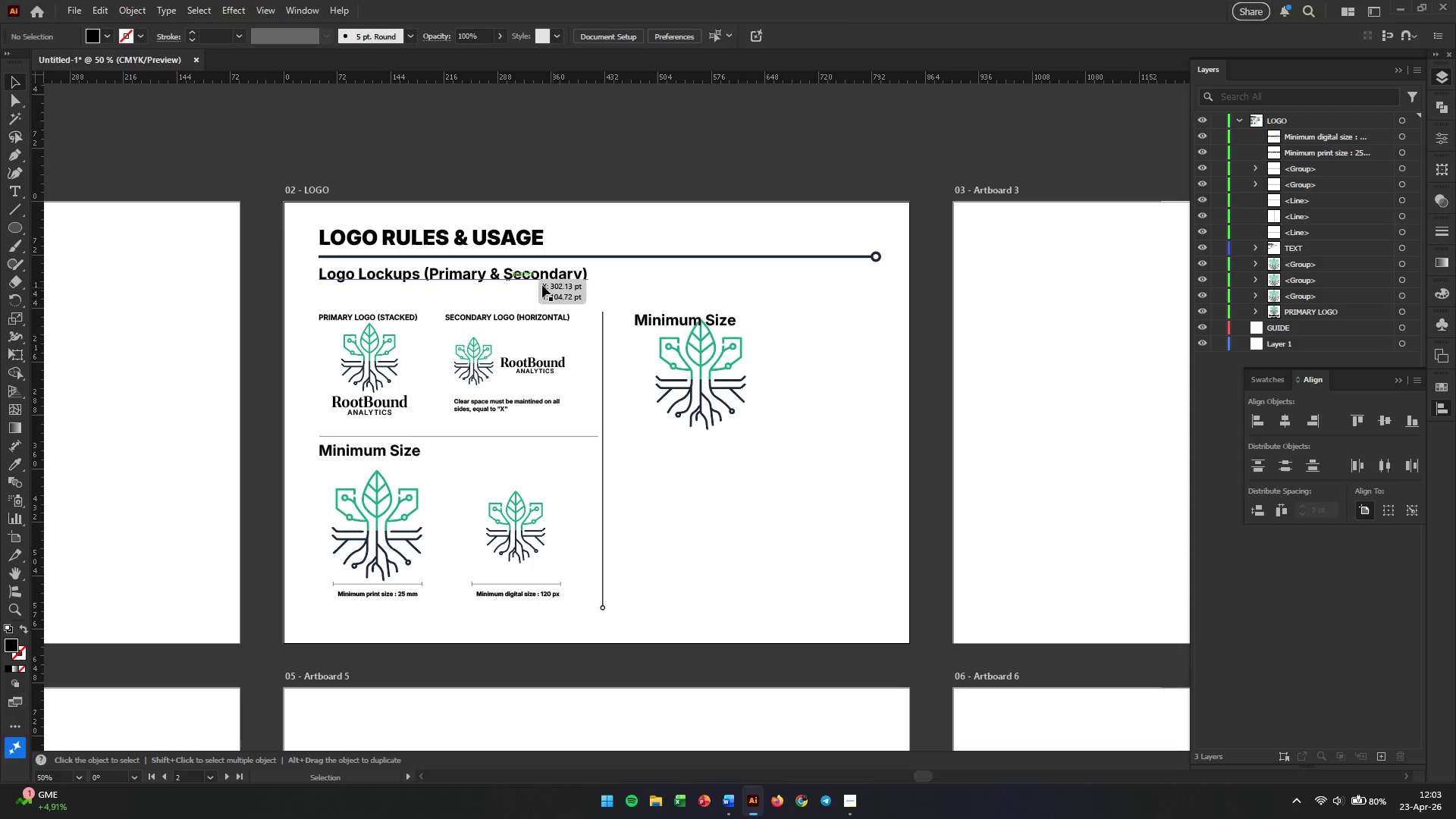 
left_click([695, 360])
 